 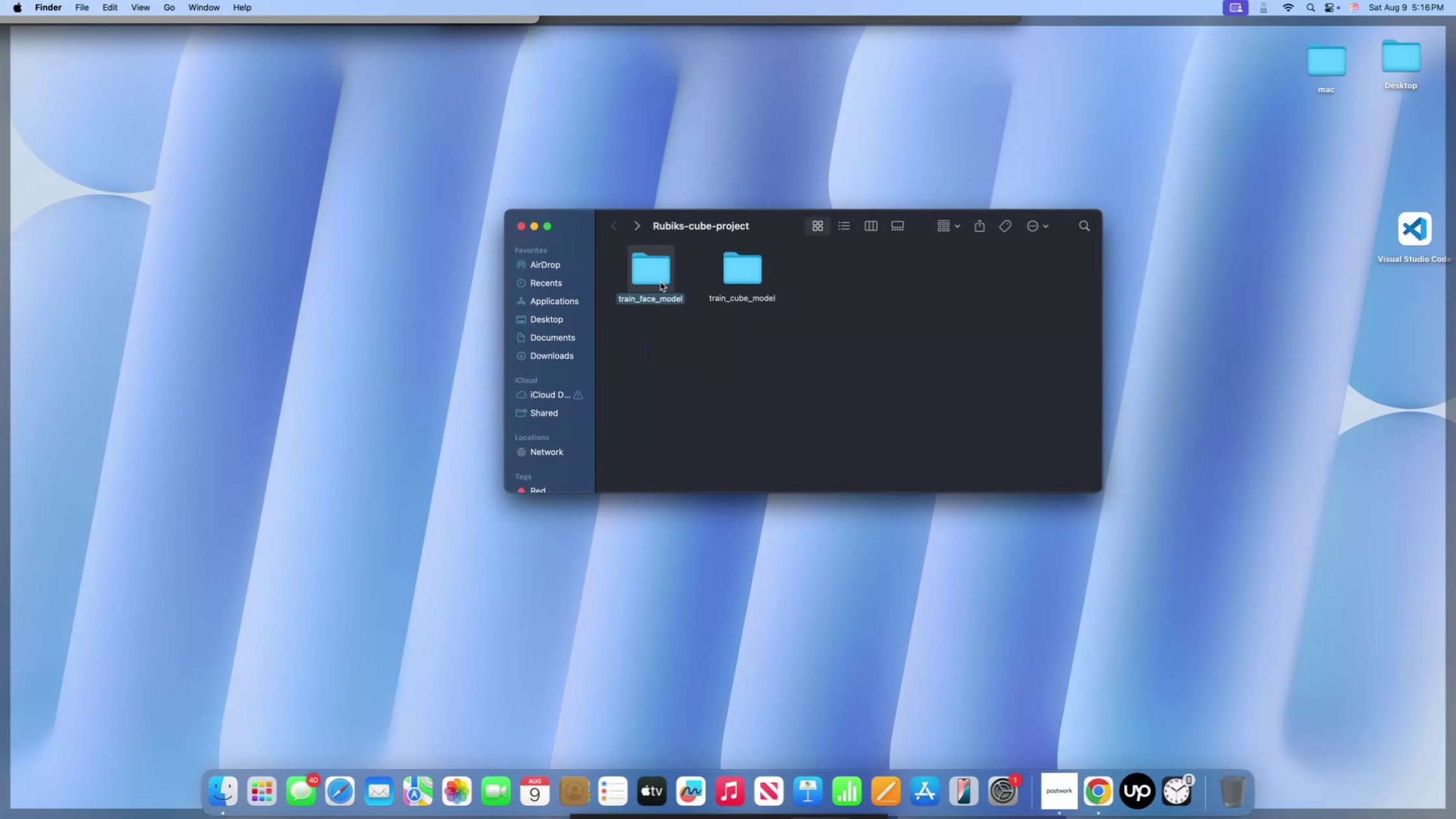 
key(Control+ControlLeft)
 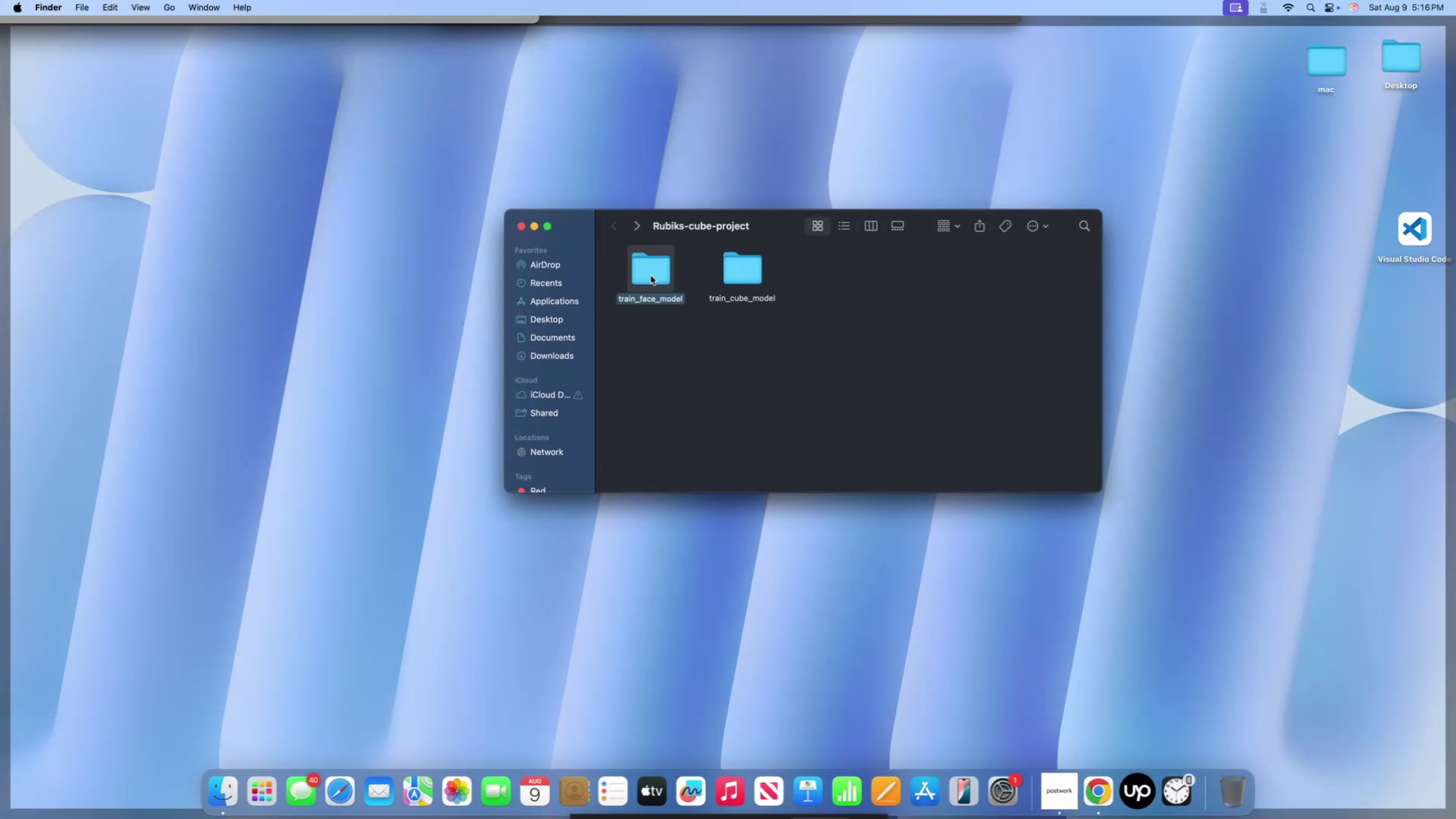 
left_click([651, 276])
 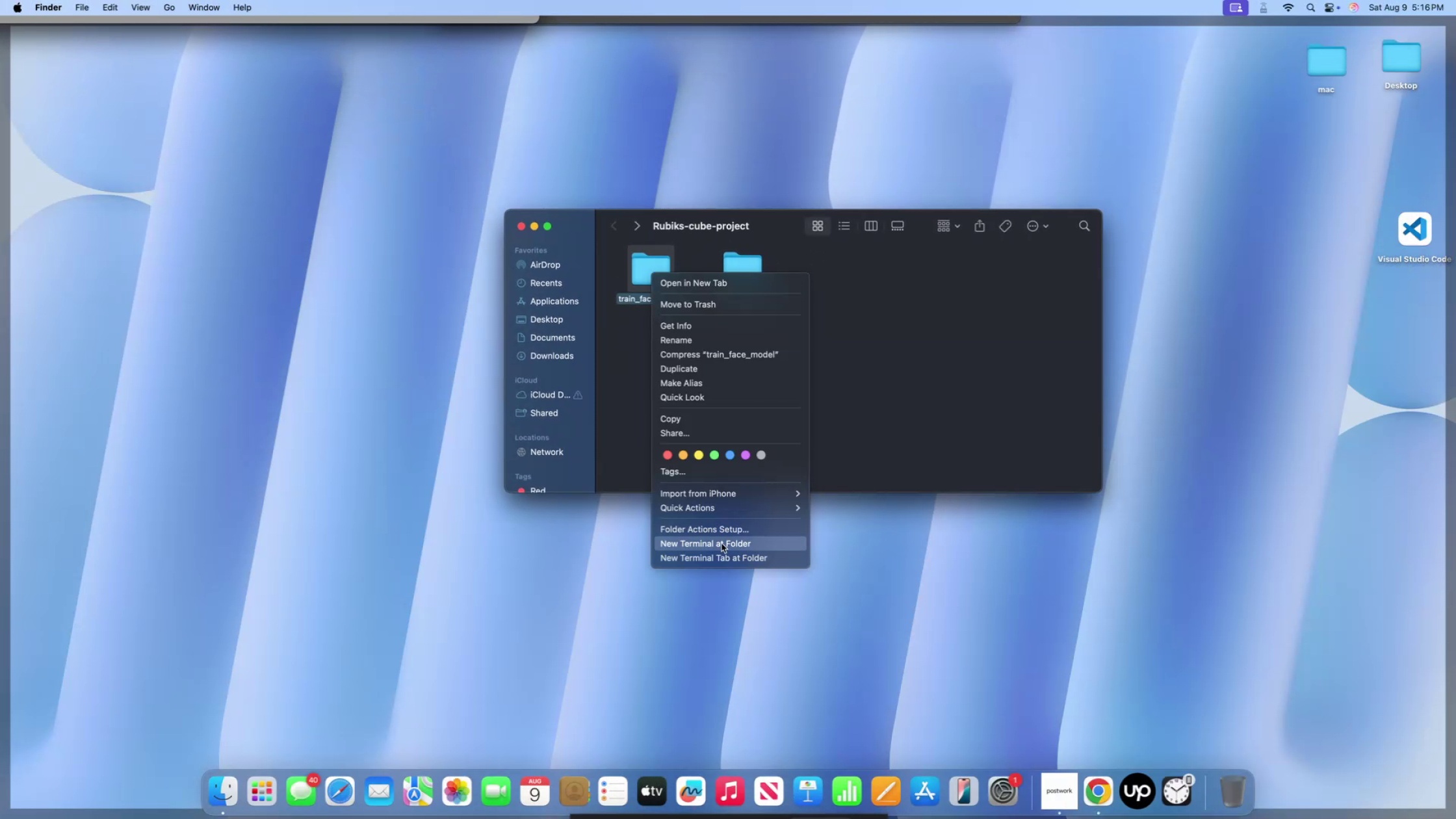 
left_click([722, 543])
 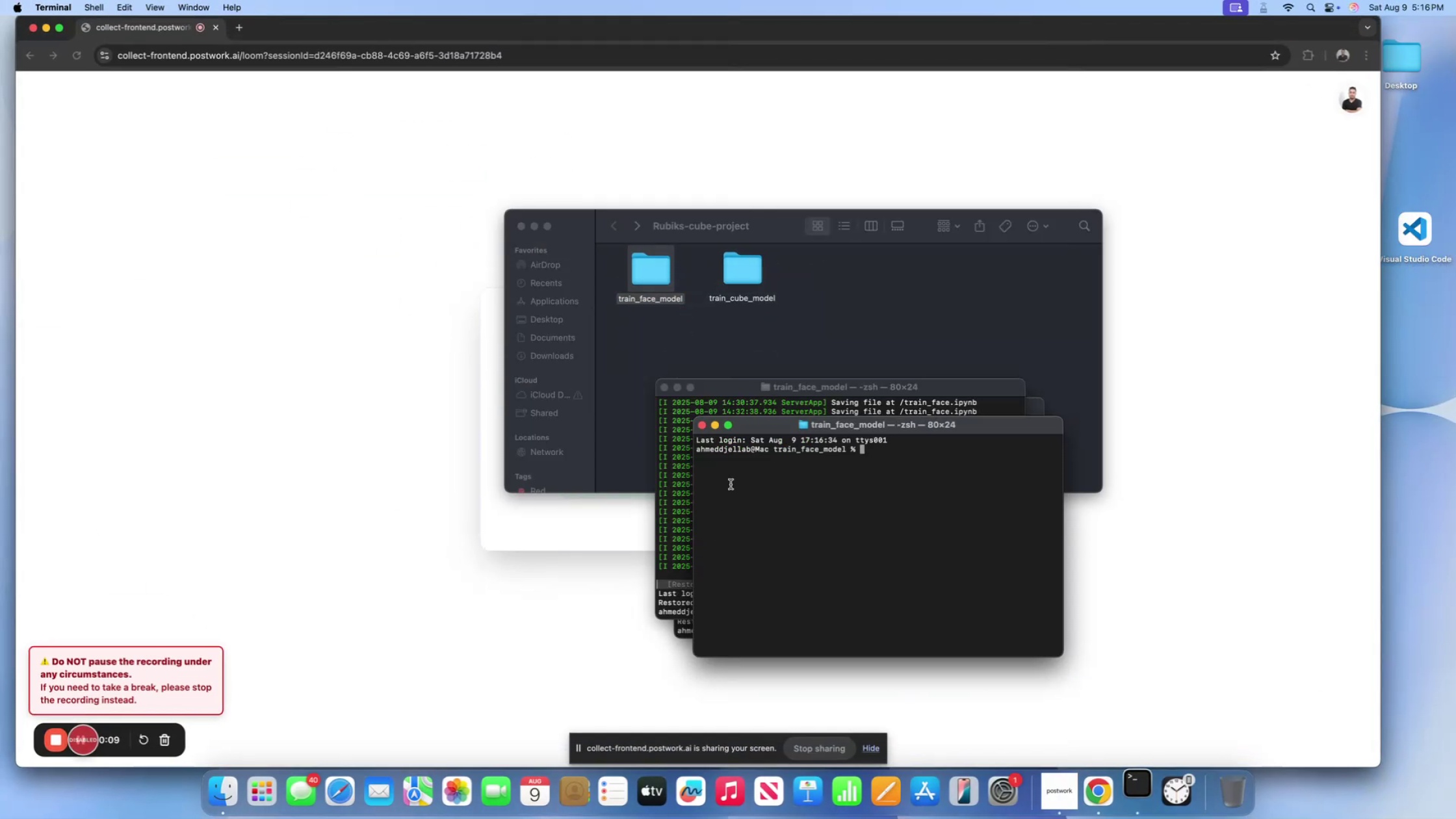 
left_click([785, 482])
 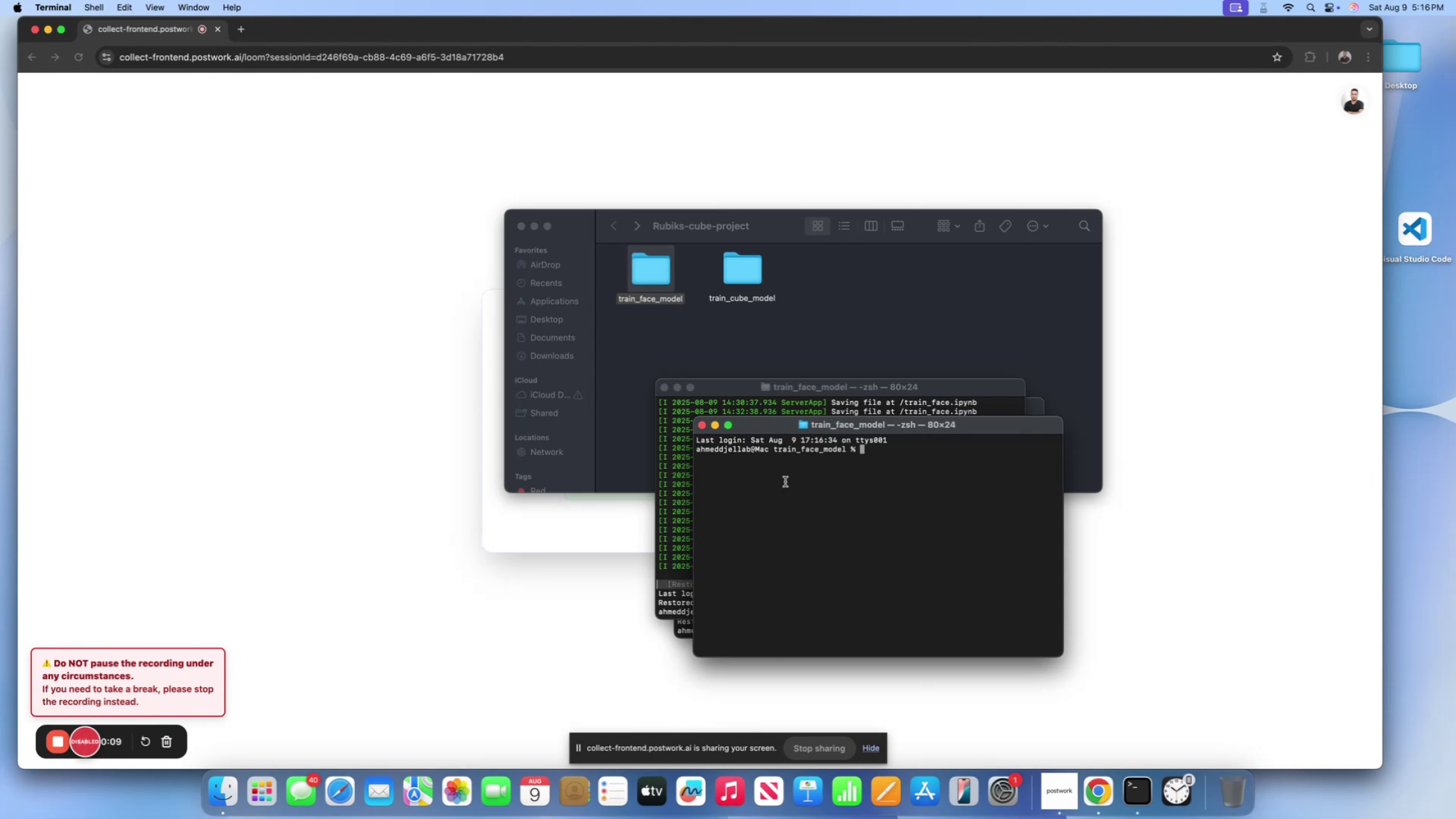 
key(ArrowUp)
 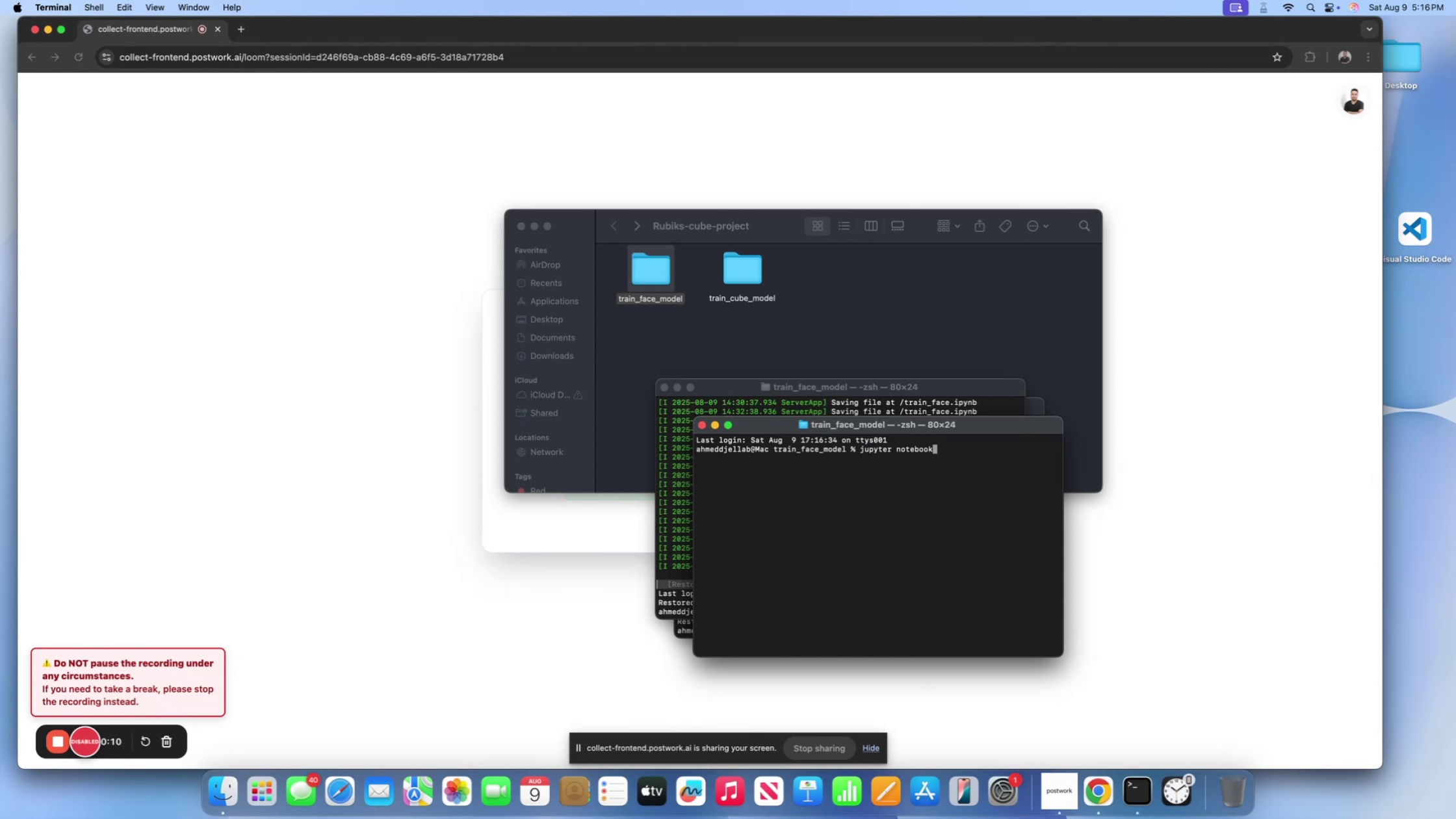 
key(ArrowUp)
 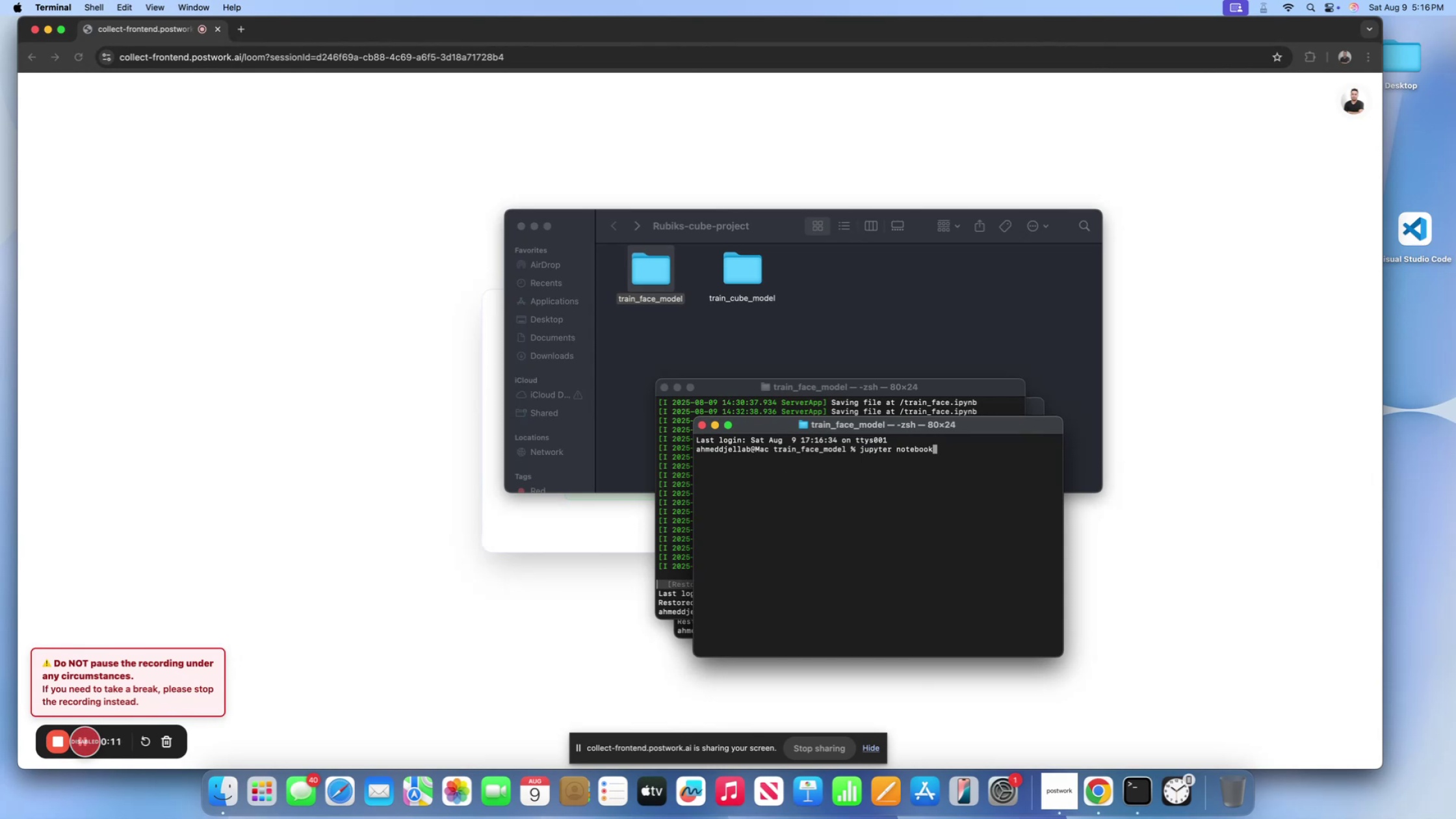 
key(Enter)
 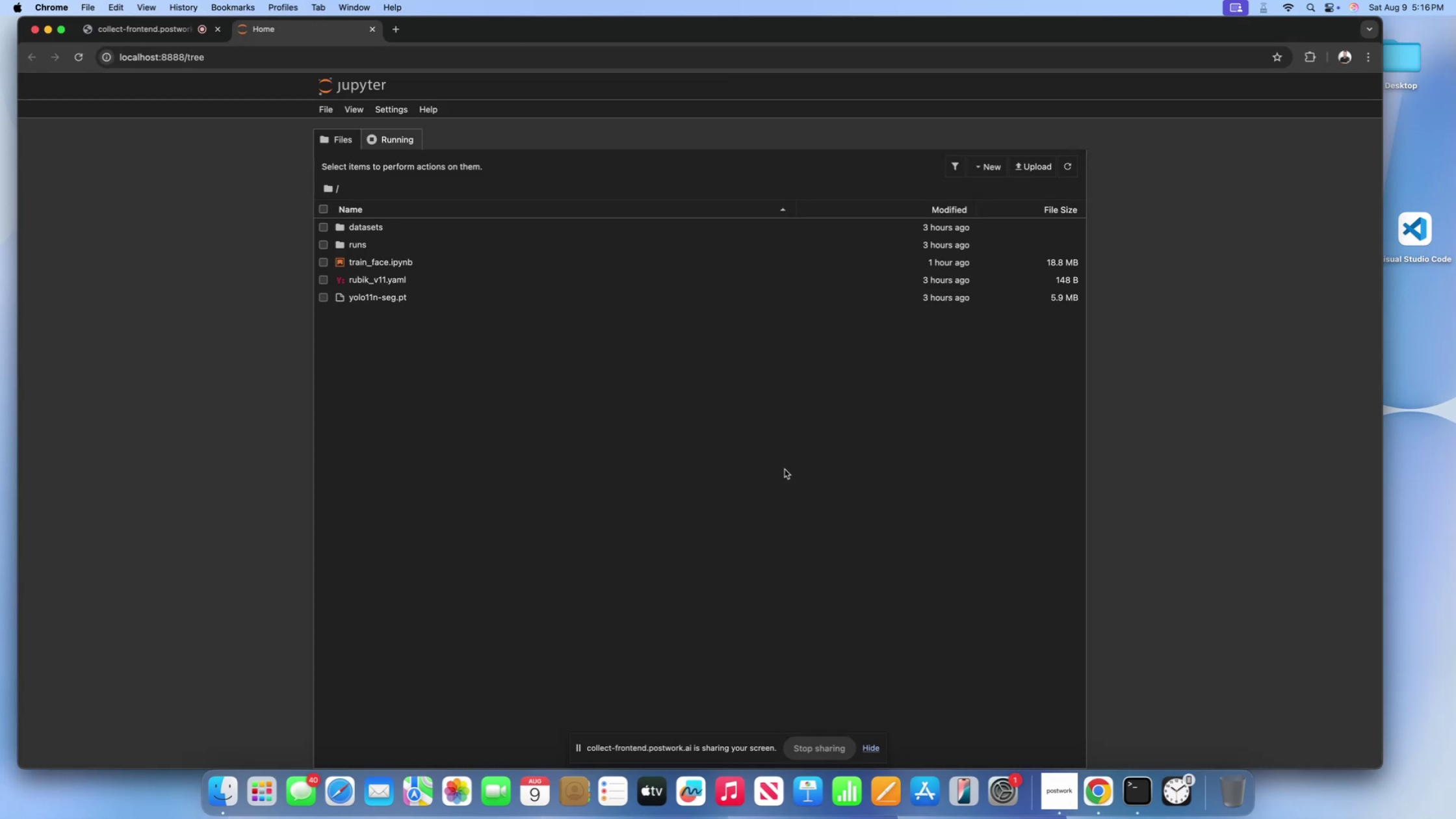 
left_click([399, 259])
 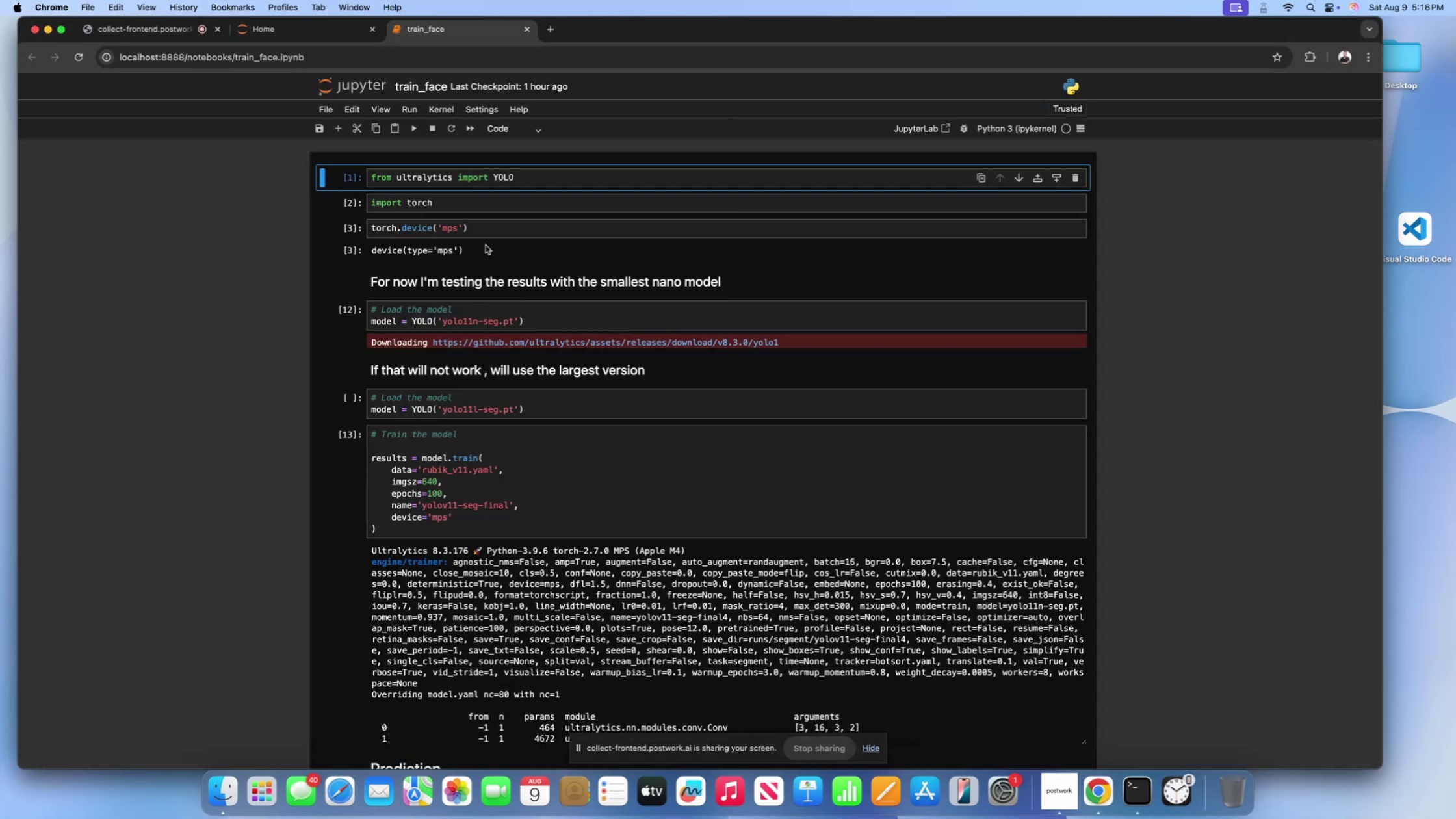 
scroll: coordinate [474, 337], scroll_direction: down, amount: 242.0
 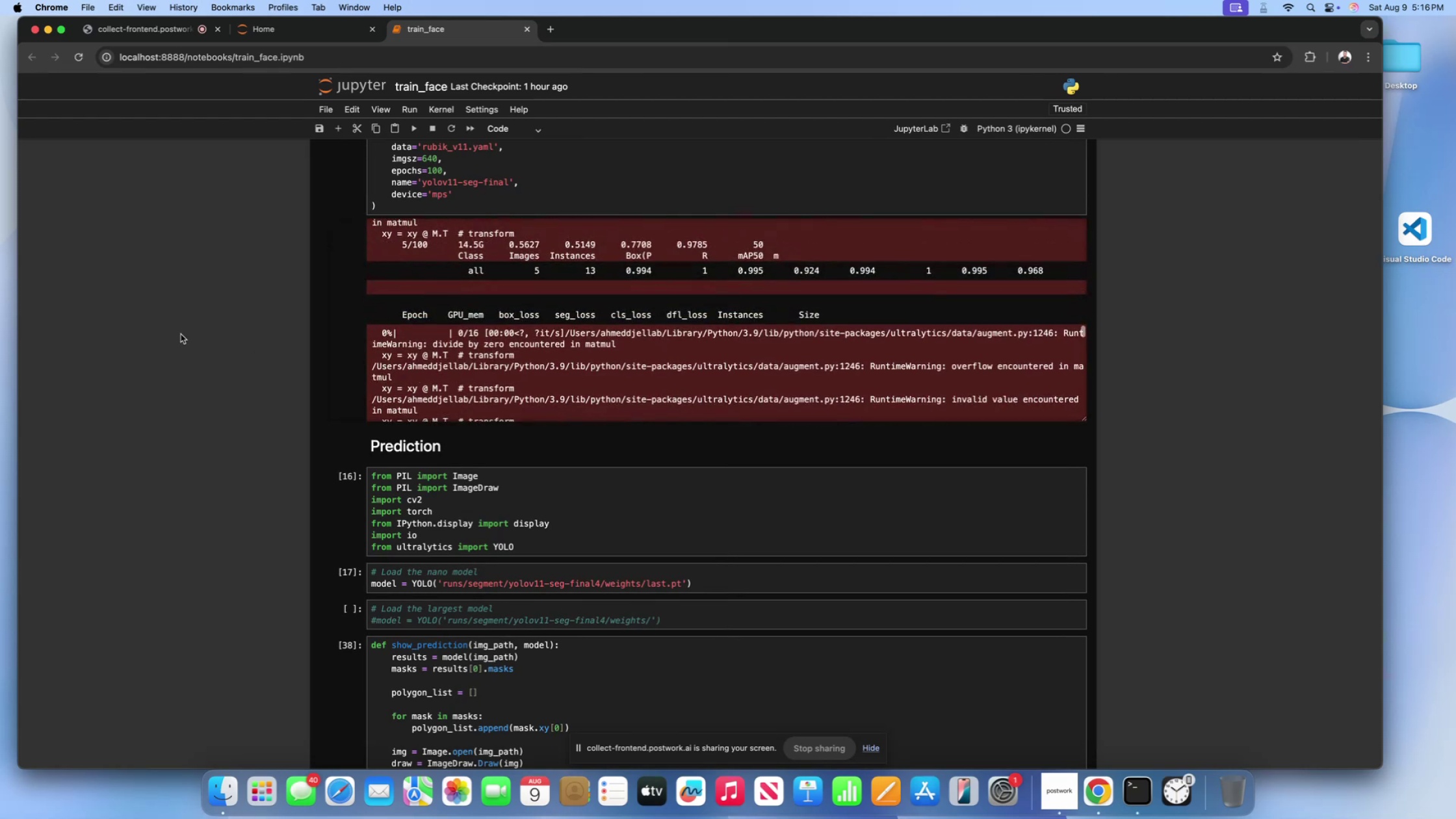 
scroll: coordinate [214, 333], scroll_direction: up, amount: 8.0
 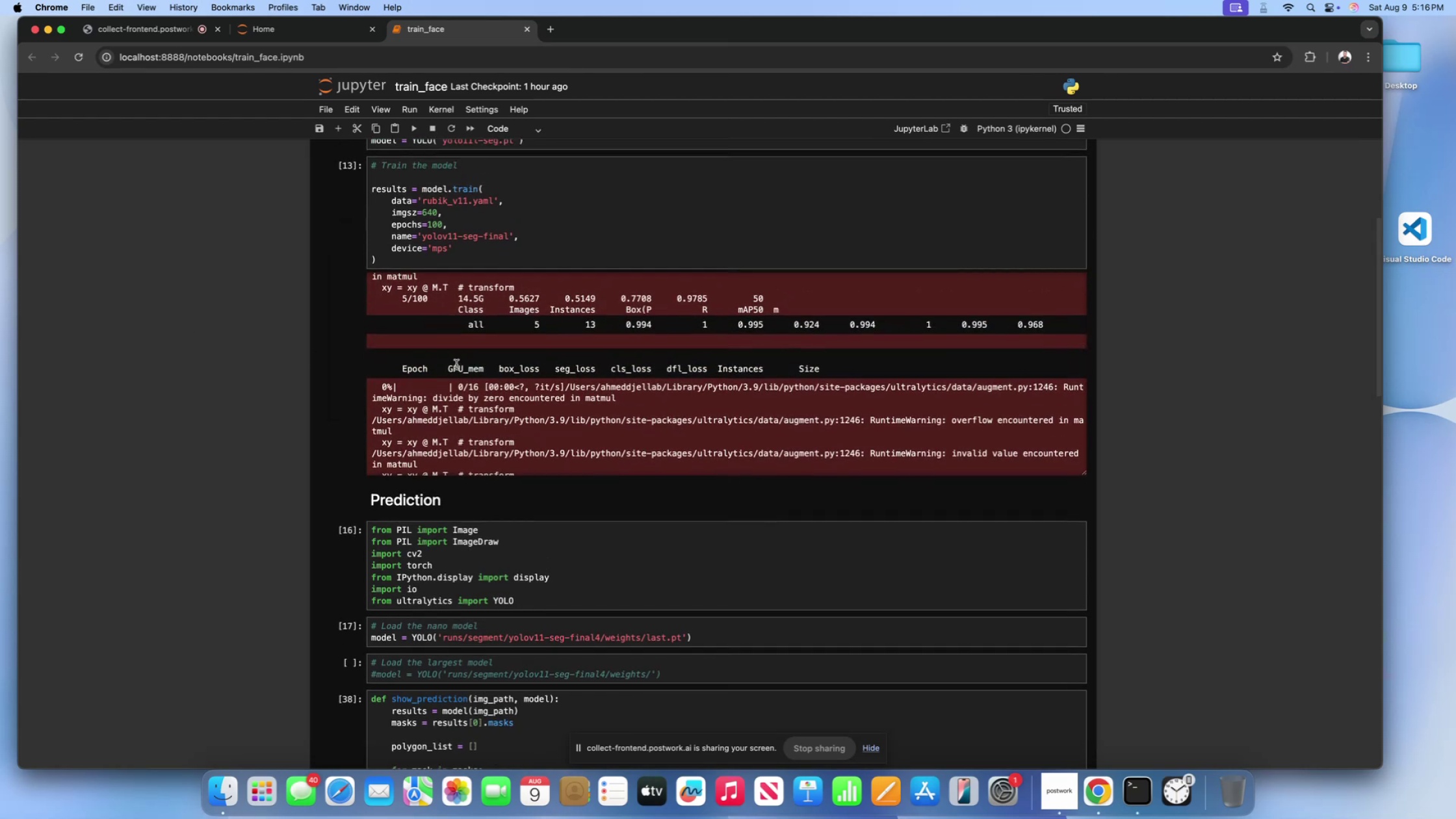 
scroll: coordinate [560, 393], scroll_direction: down, amount: 139.0
 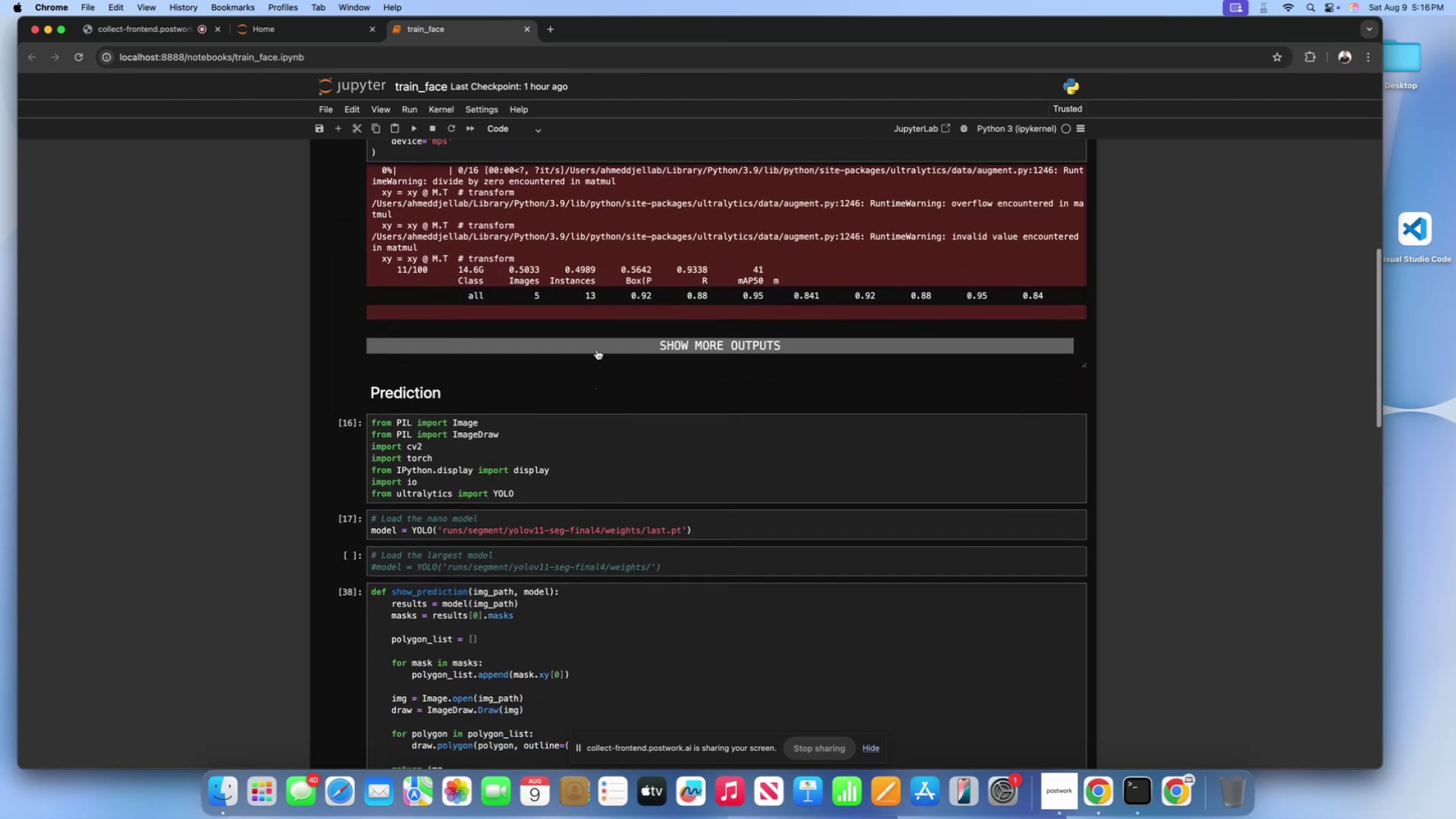 
left_click([597, 346])
 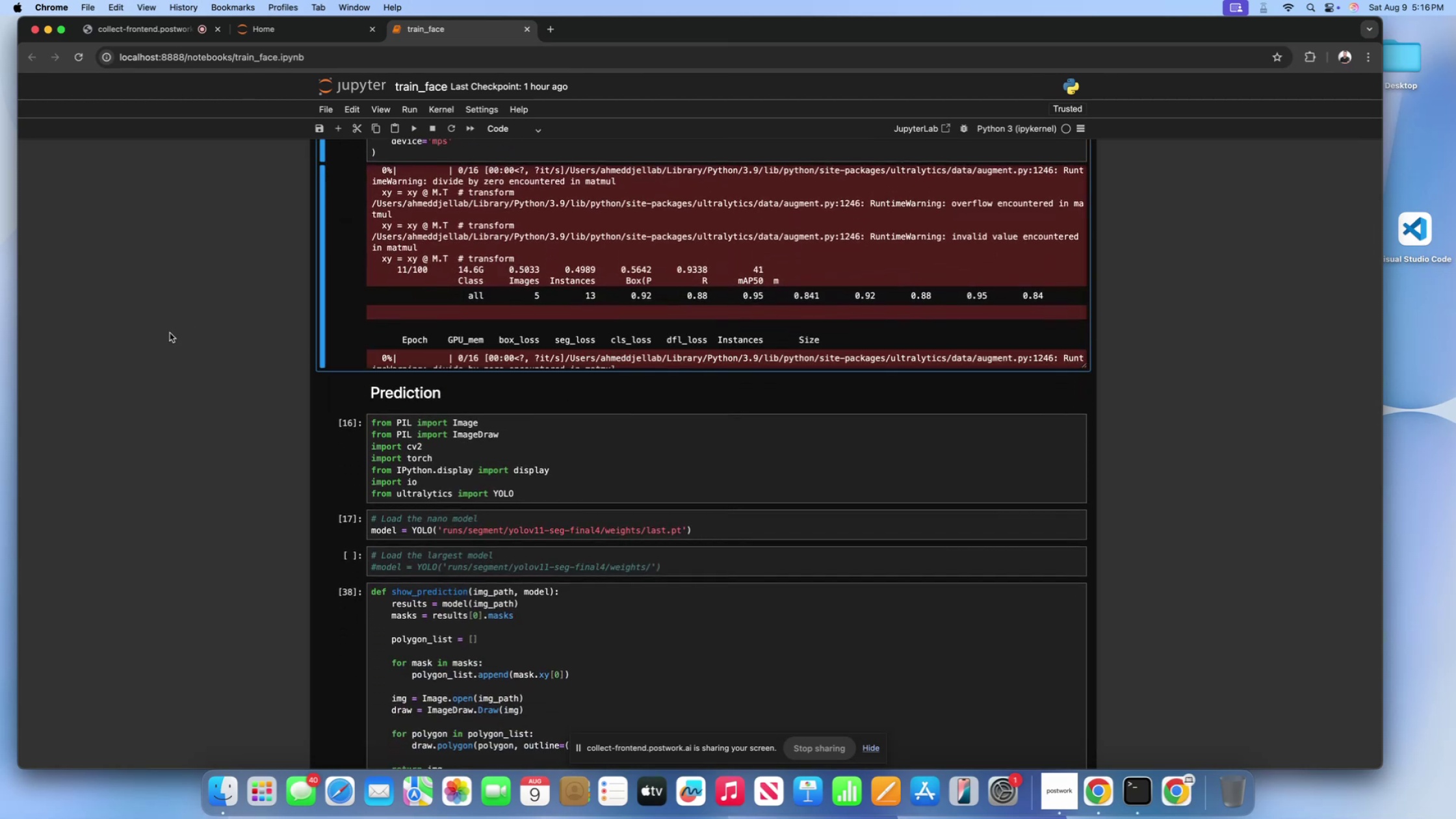 
scroll: coordinate [277, 478], scroll_direction: down, amount: 2449.0
 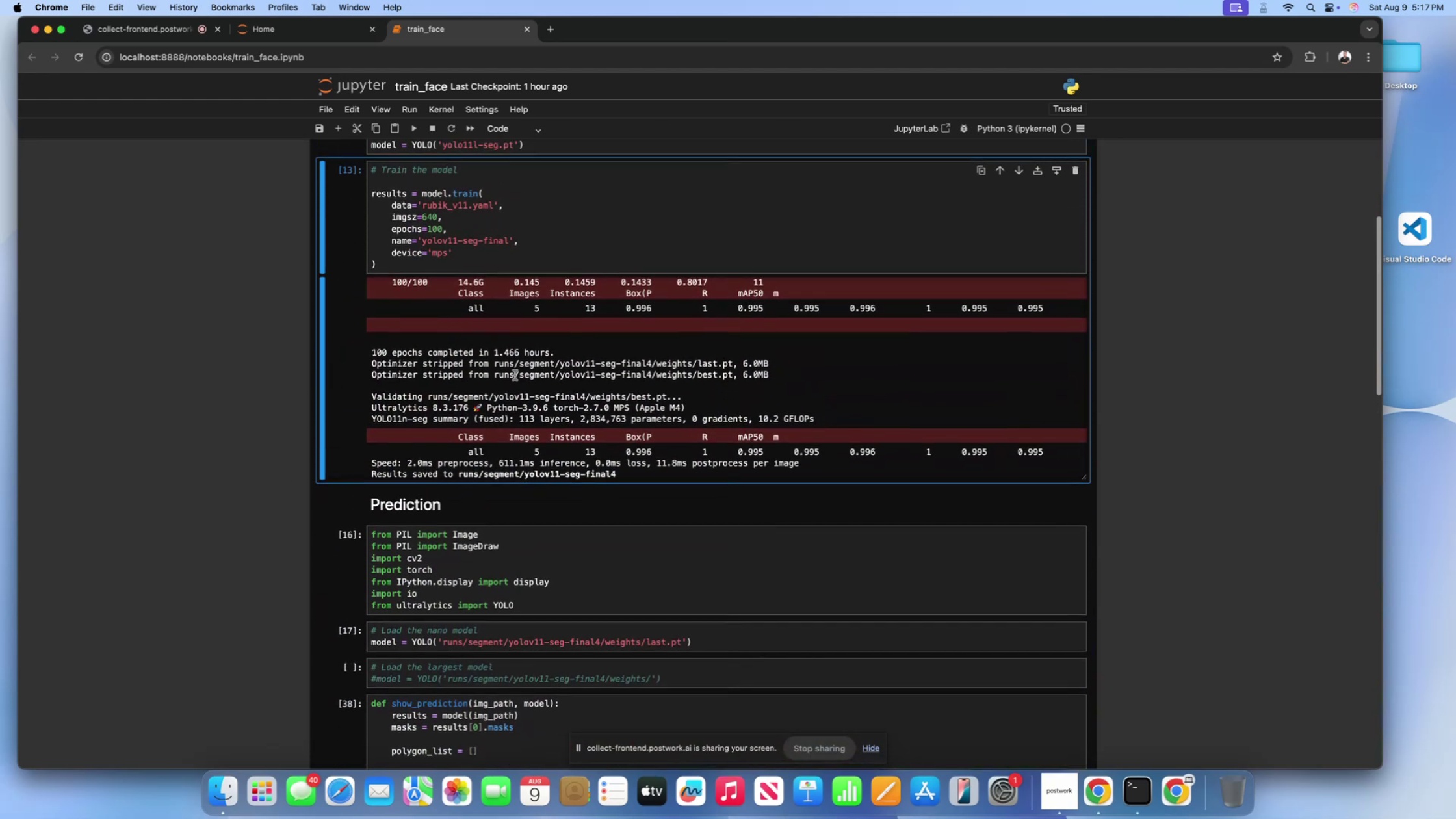 
left_click([515, 375])
 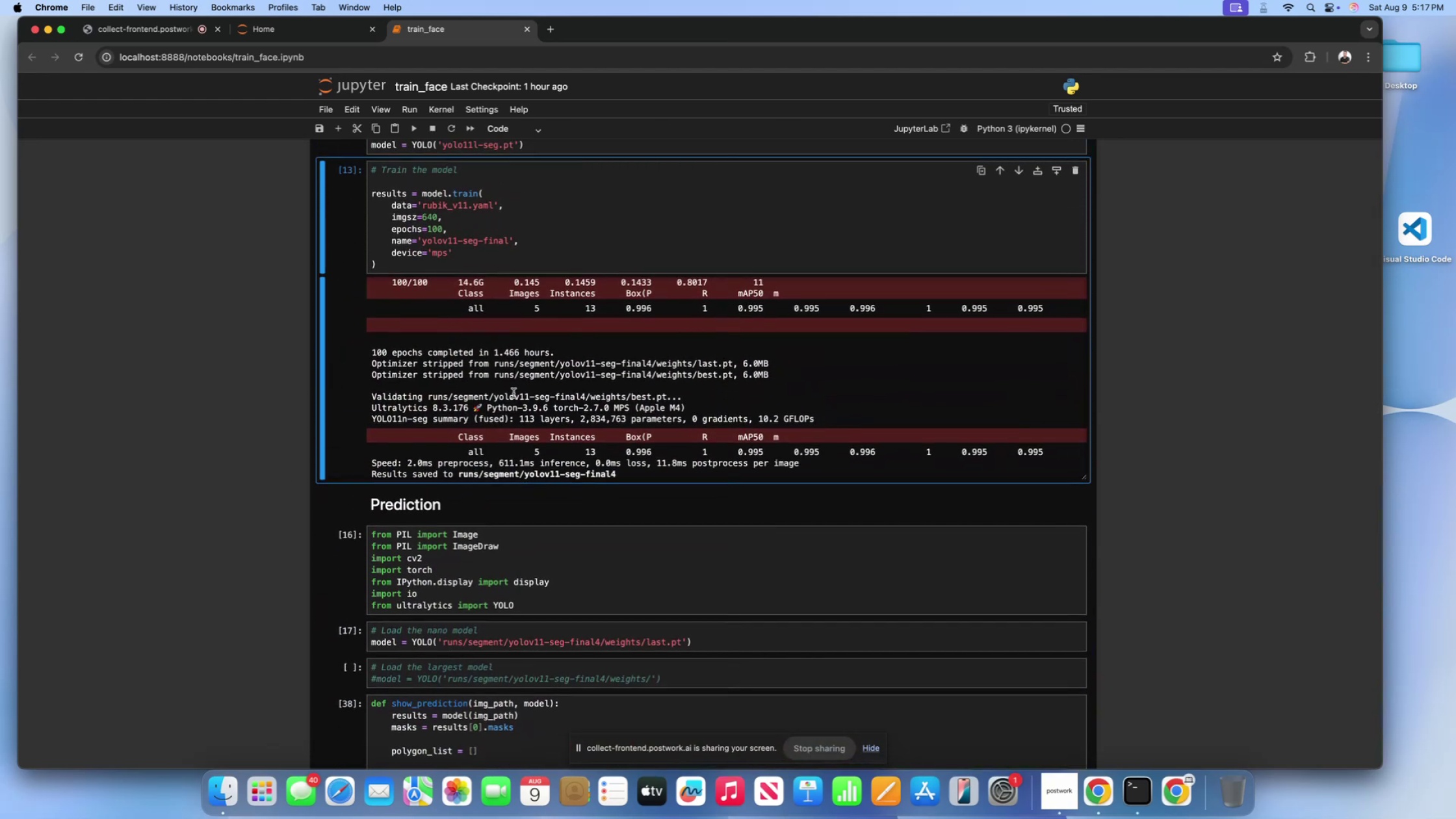 
scroll: coordinate [463, 373], scroll_direction: up, amount: 27.0
 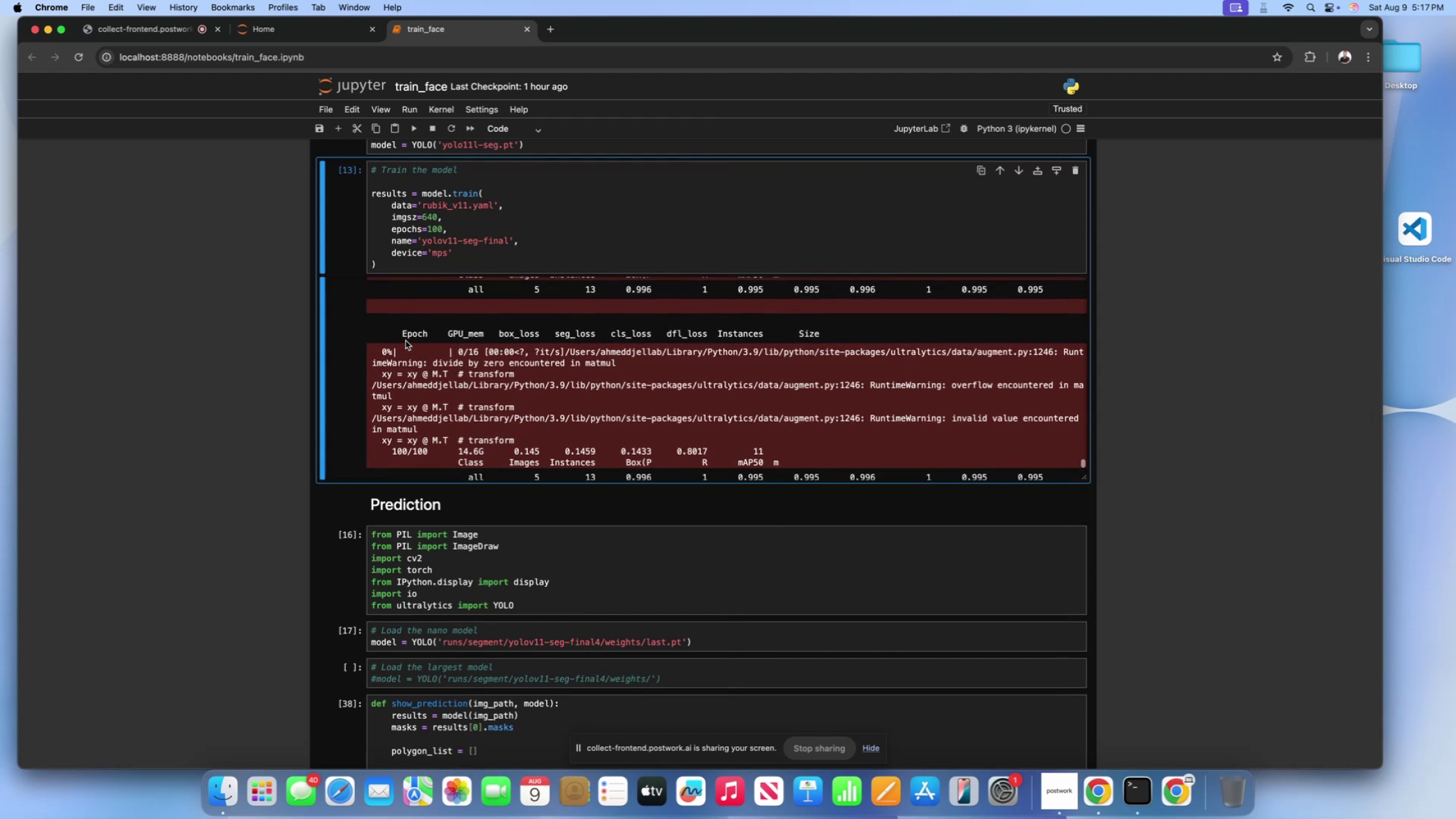 
left_click_drag(start_coordinate=[403, 333], to_coordinate=[582, 407])
 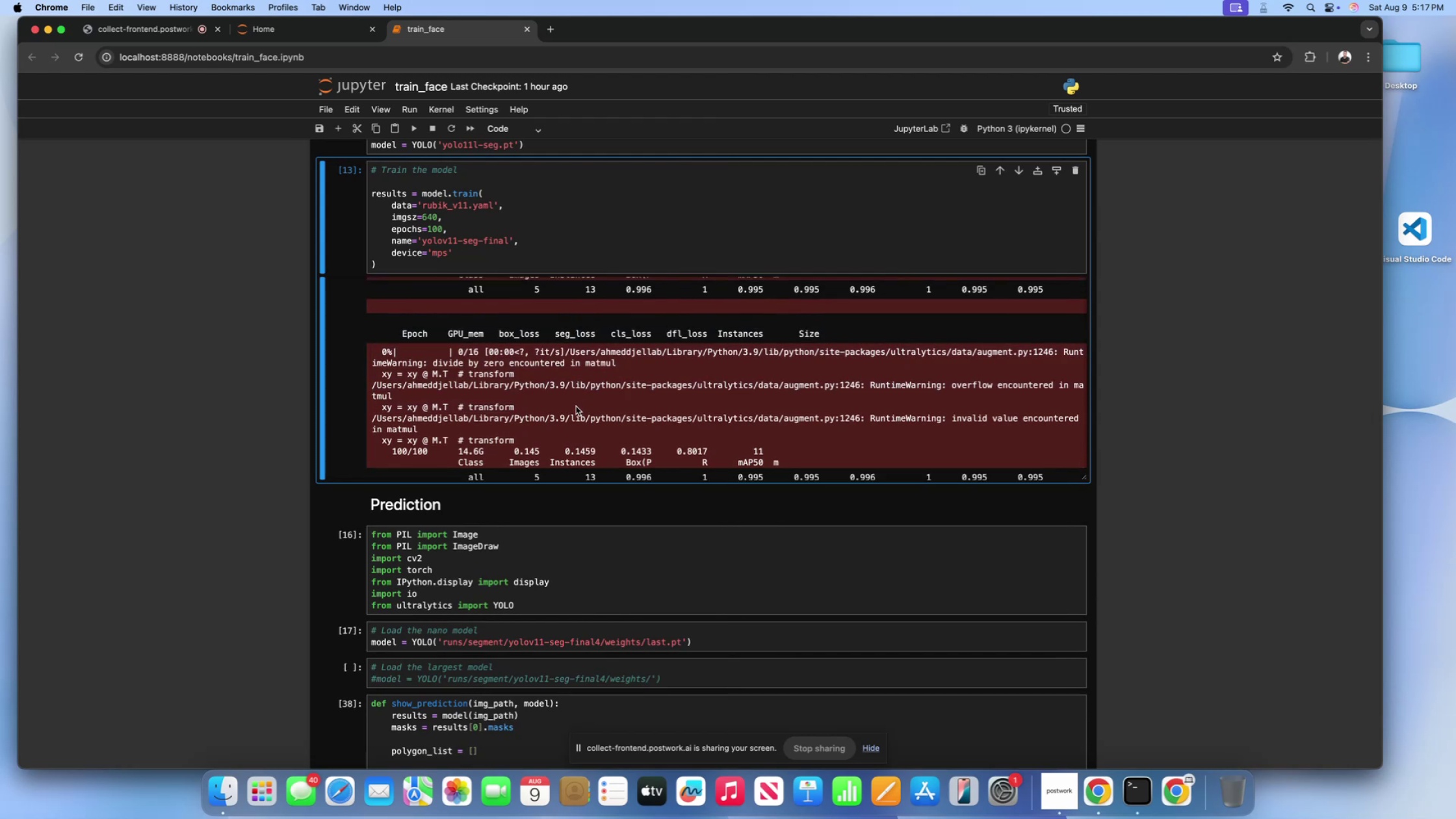 
scroll: coordinate [573, 406], scroll_direction: down, amount: 11.0
 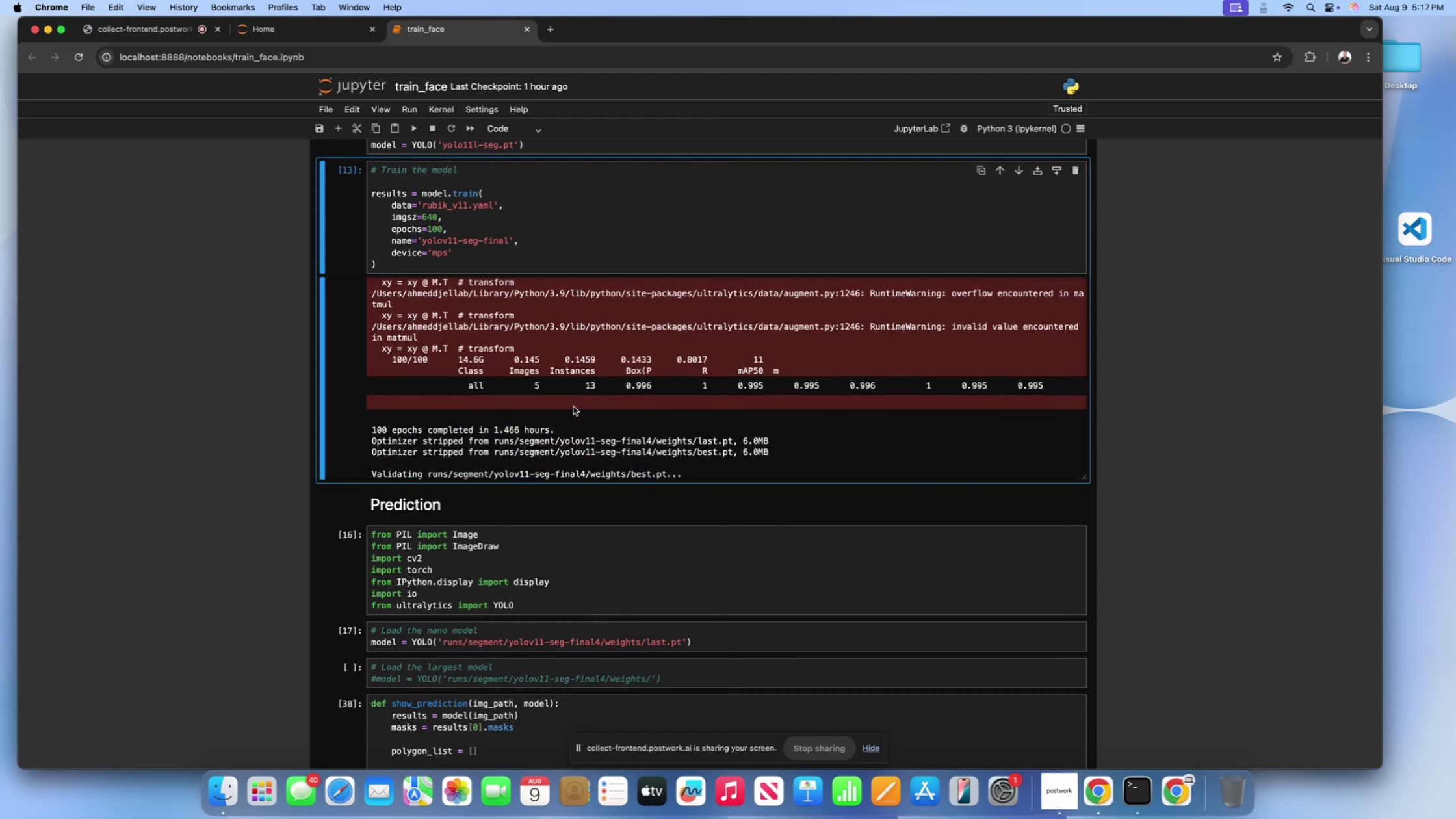 
wait(7.63)
 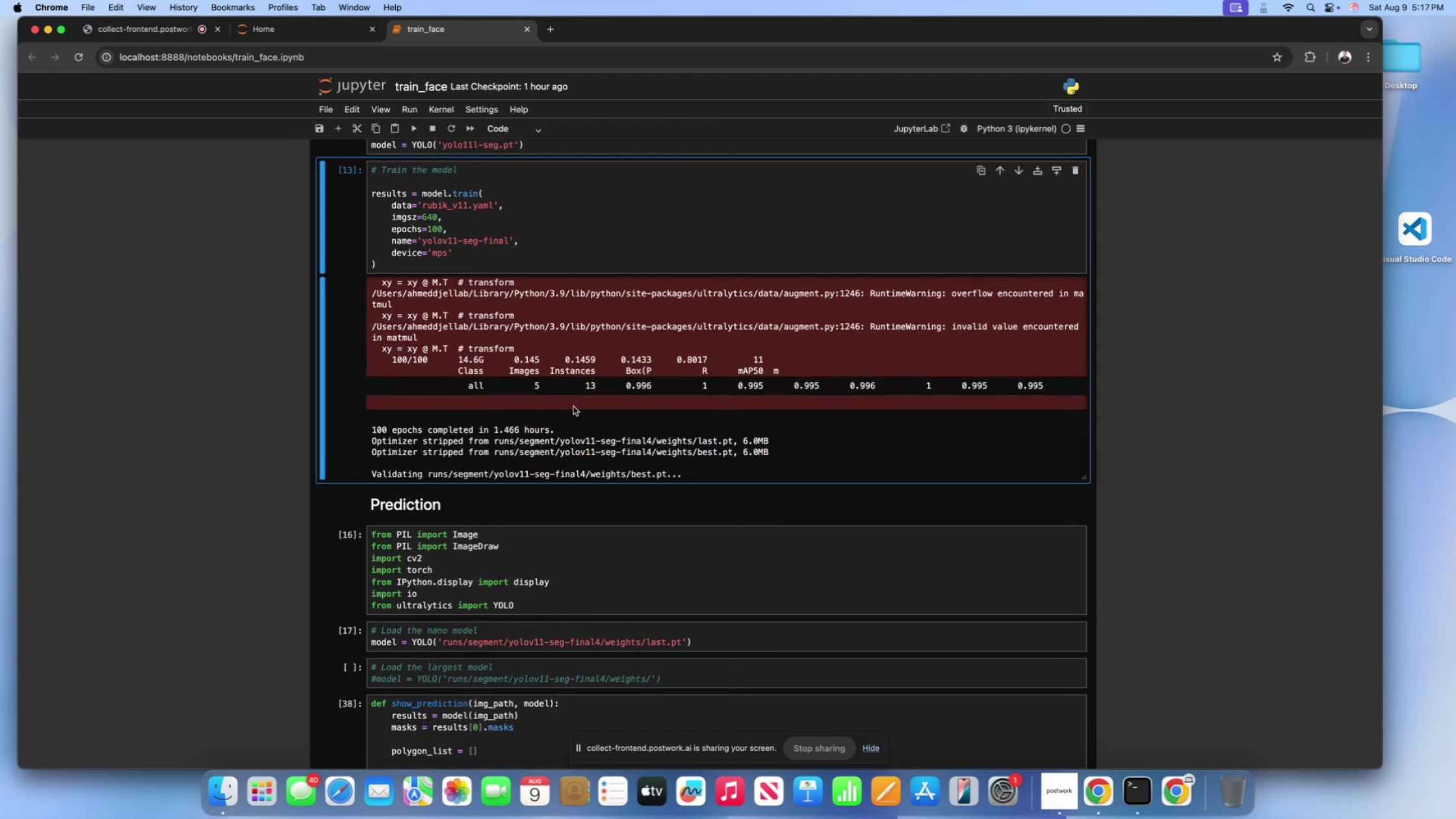 
scroll: coordinate [578, 400], scroll_direction: down, amount: 9.0
 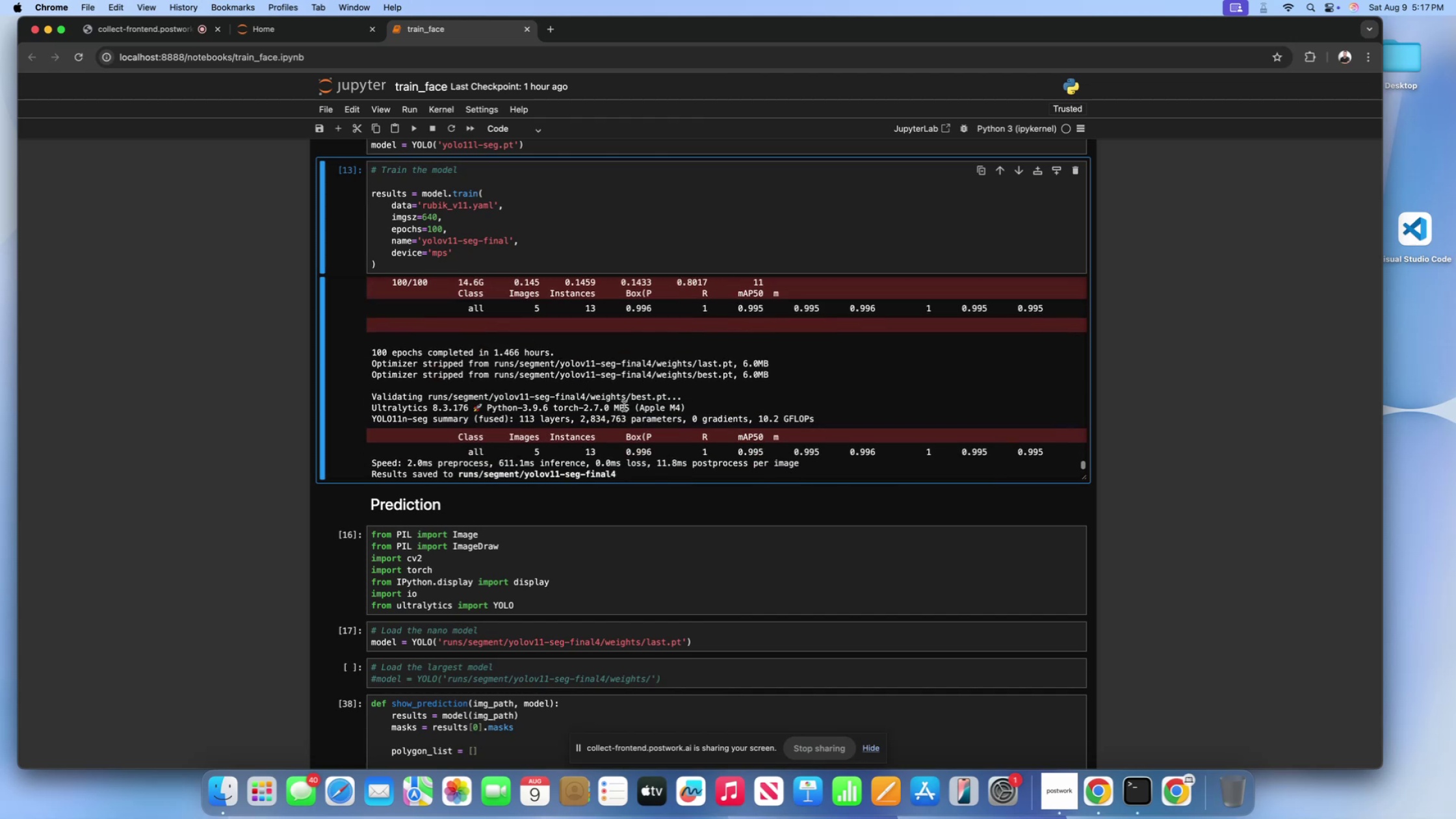 
scroll: coordinate [193, 315], scroll_direction: up, amount: 21.0
 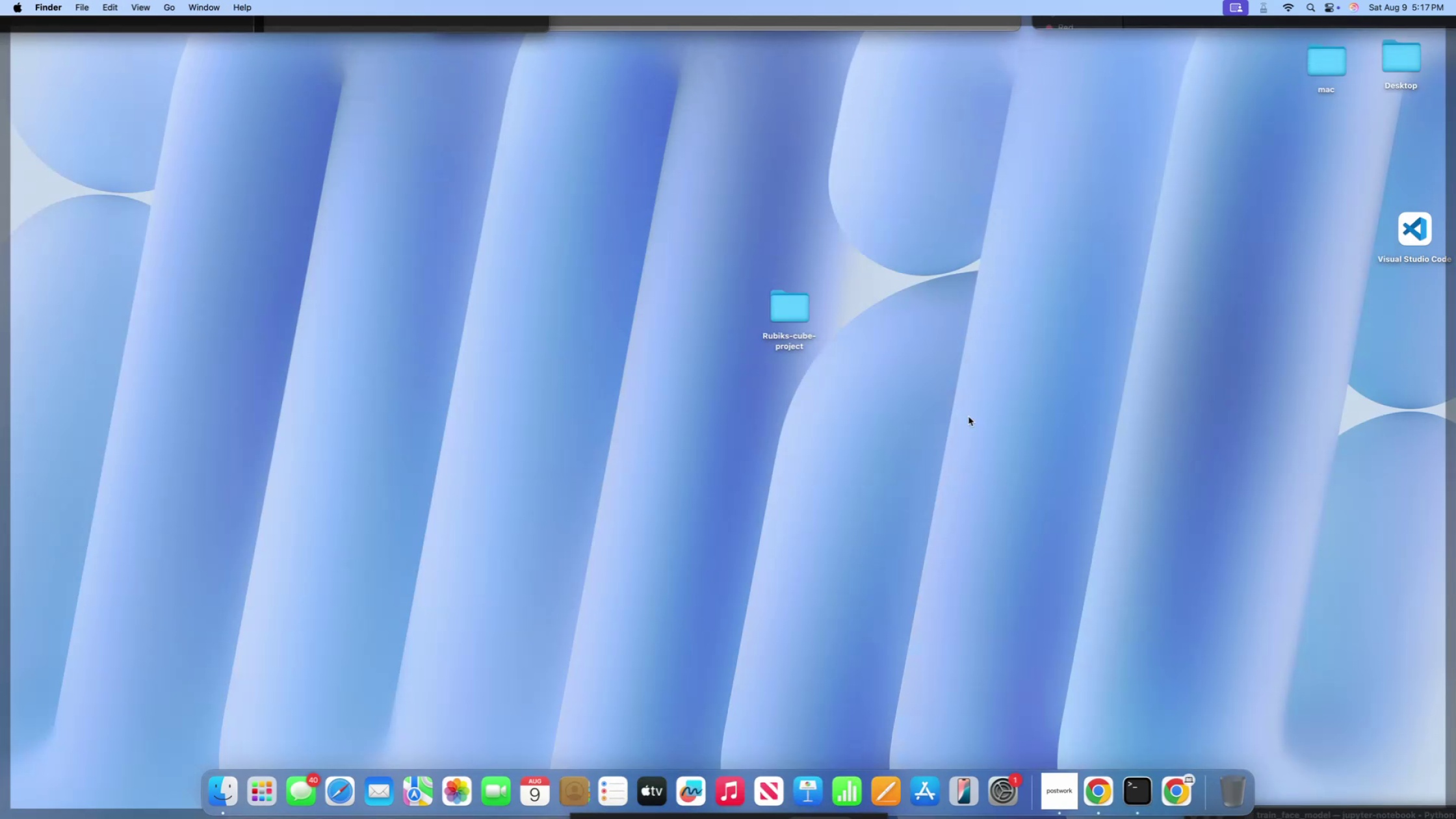 
double_click([783, 309])
 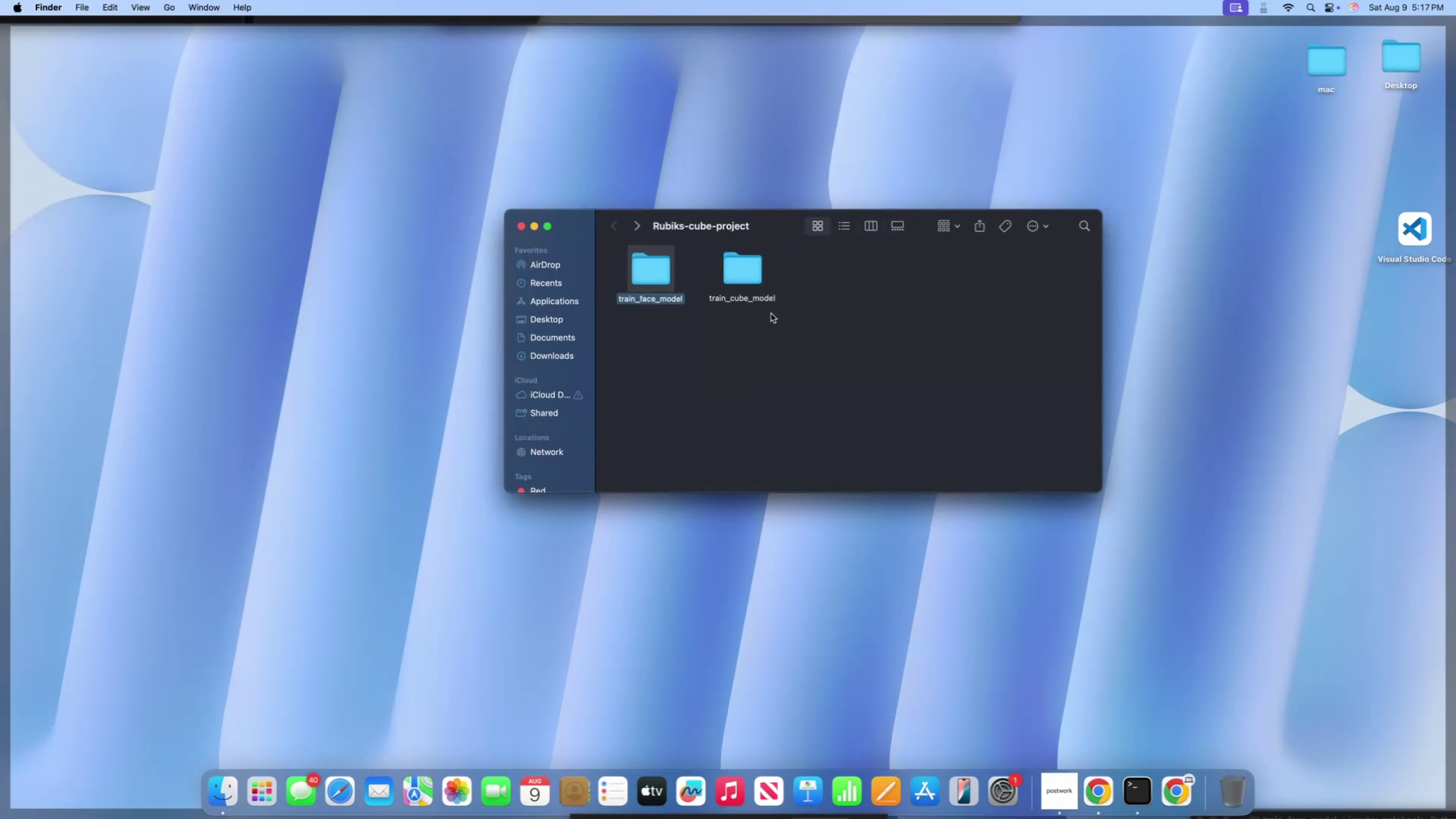 
double_click([636, 266])
 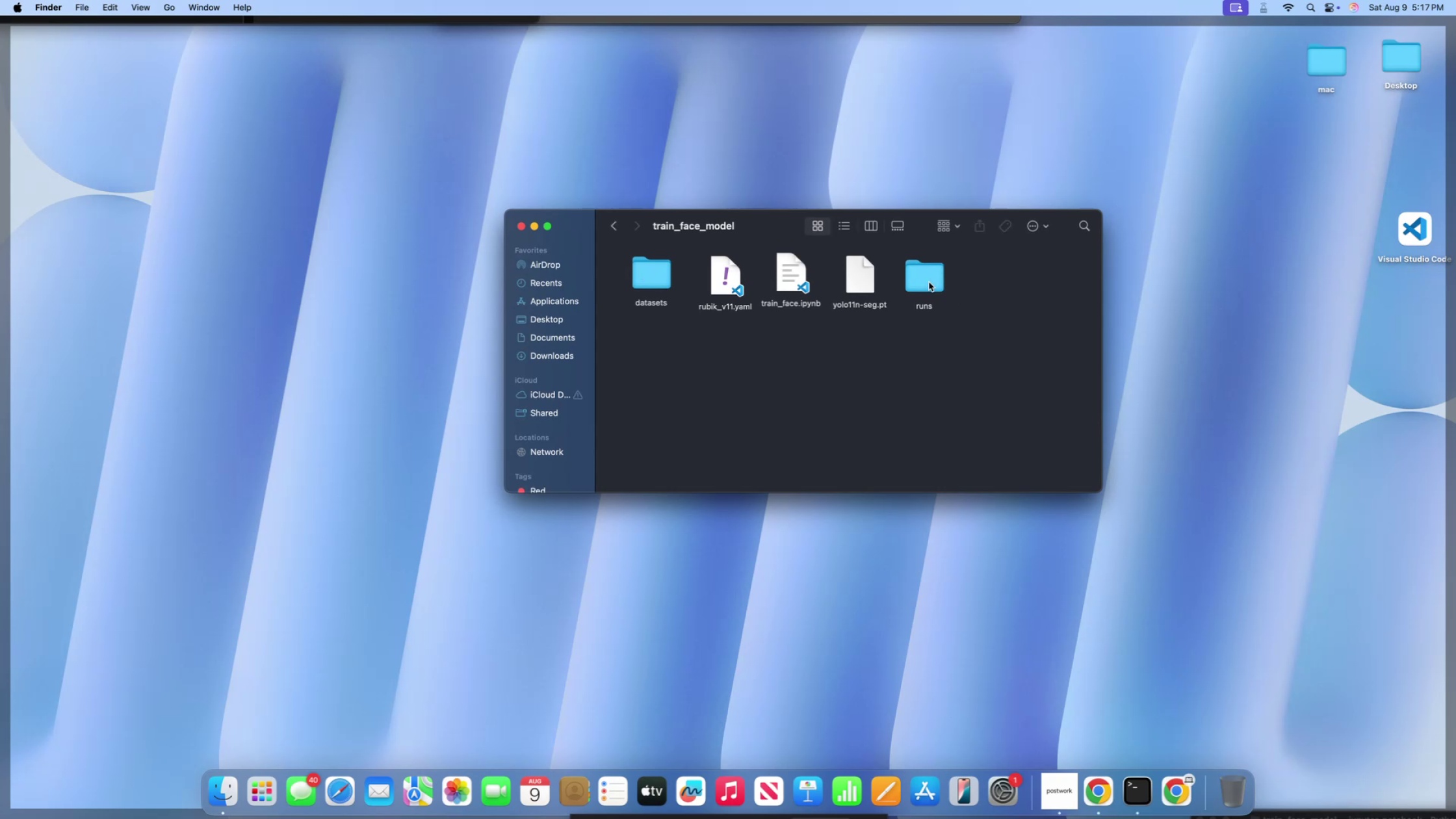 
double_click([929, 282])
 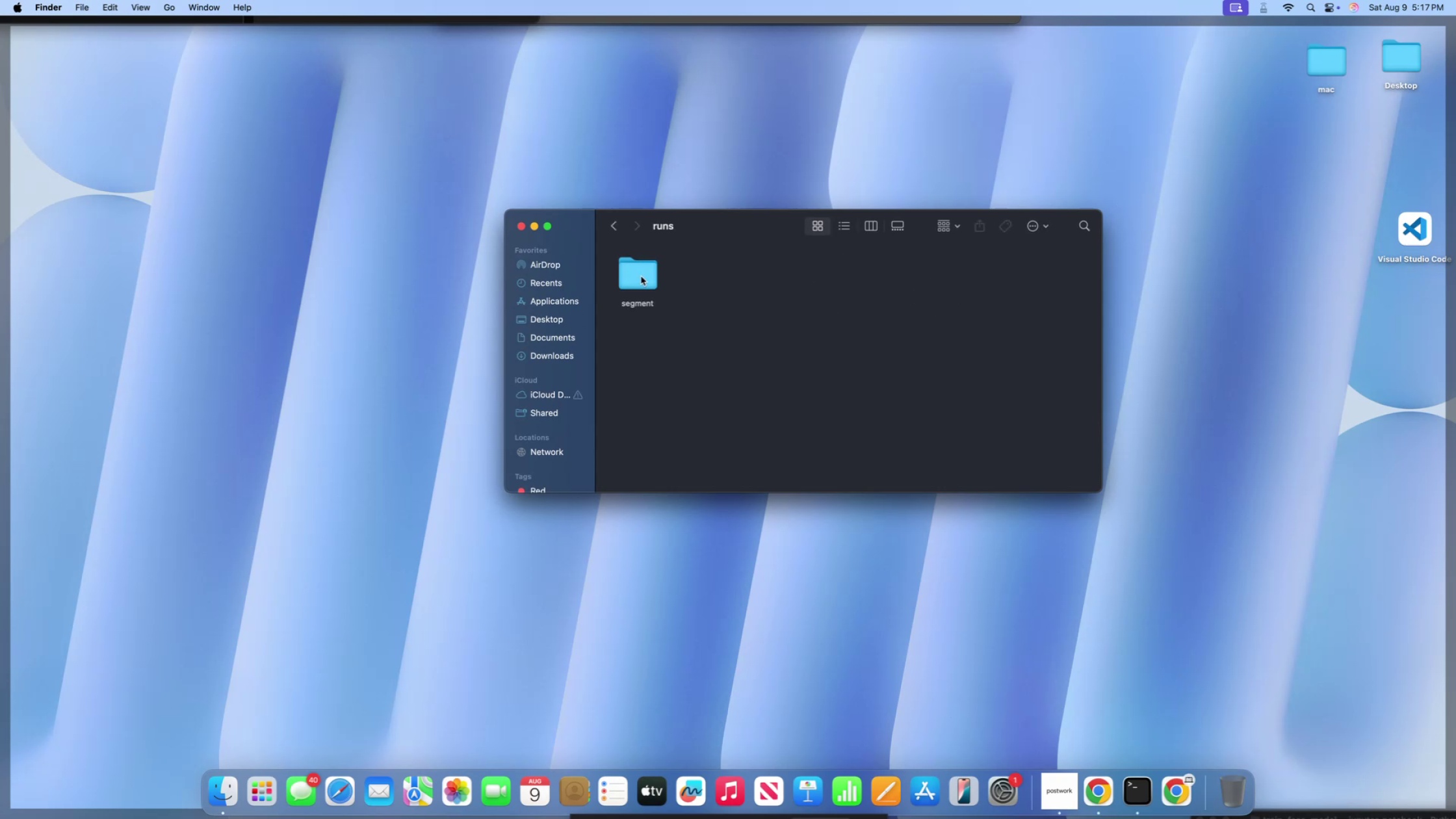 
double_click([641, 276])
 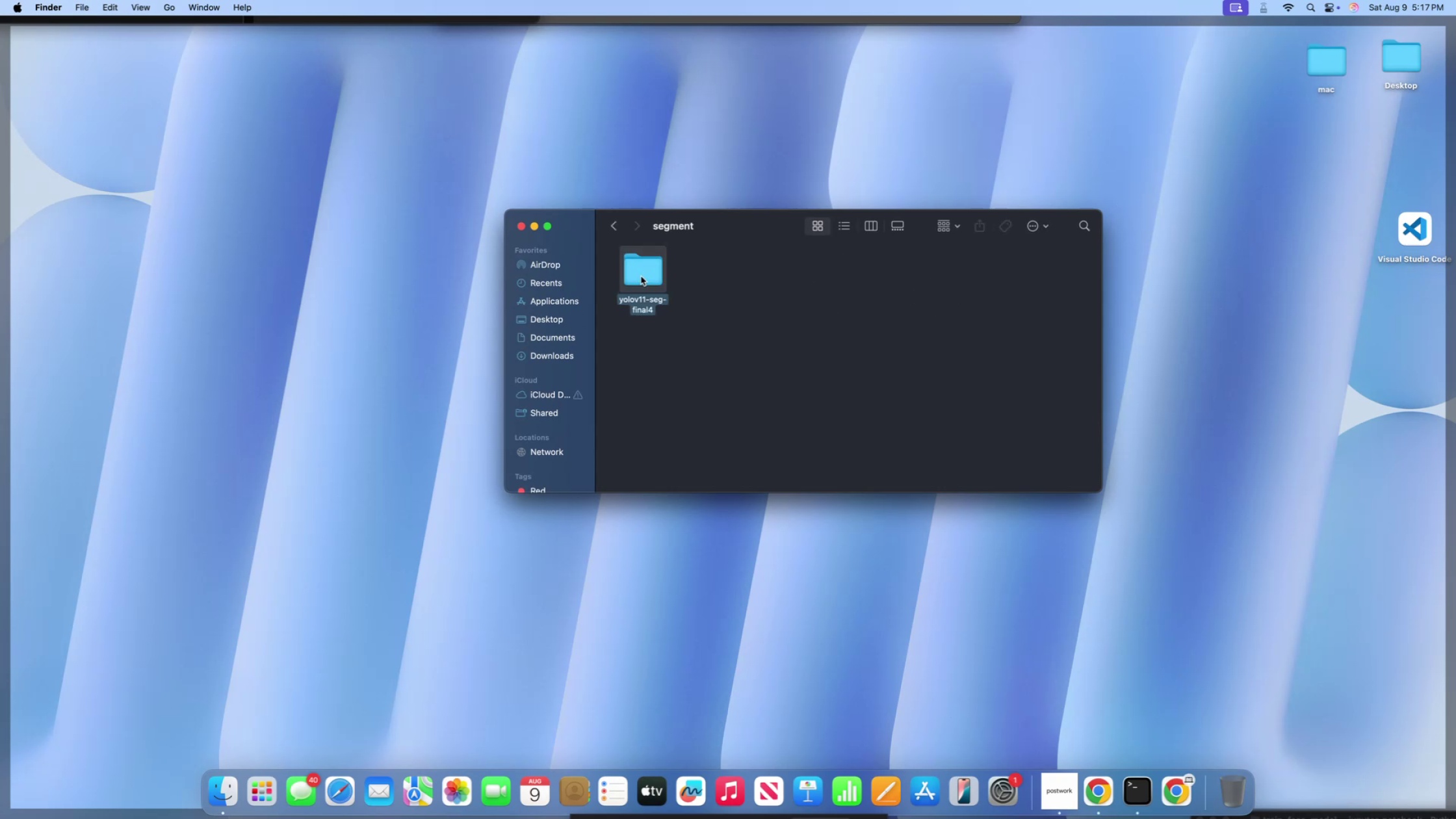 
double_click([641, 276])
 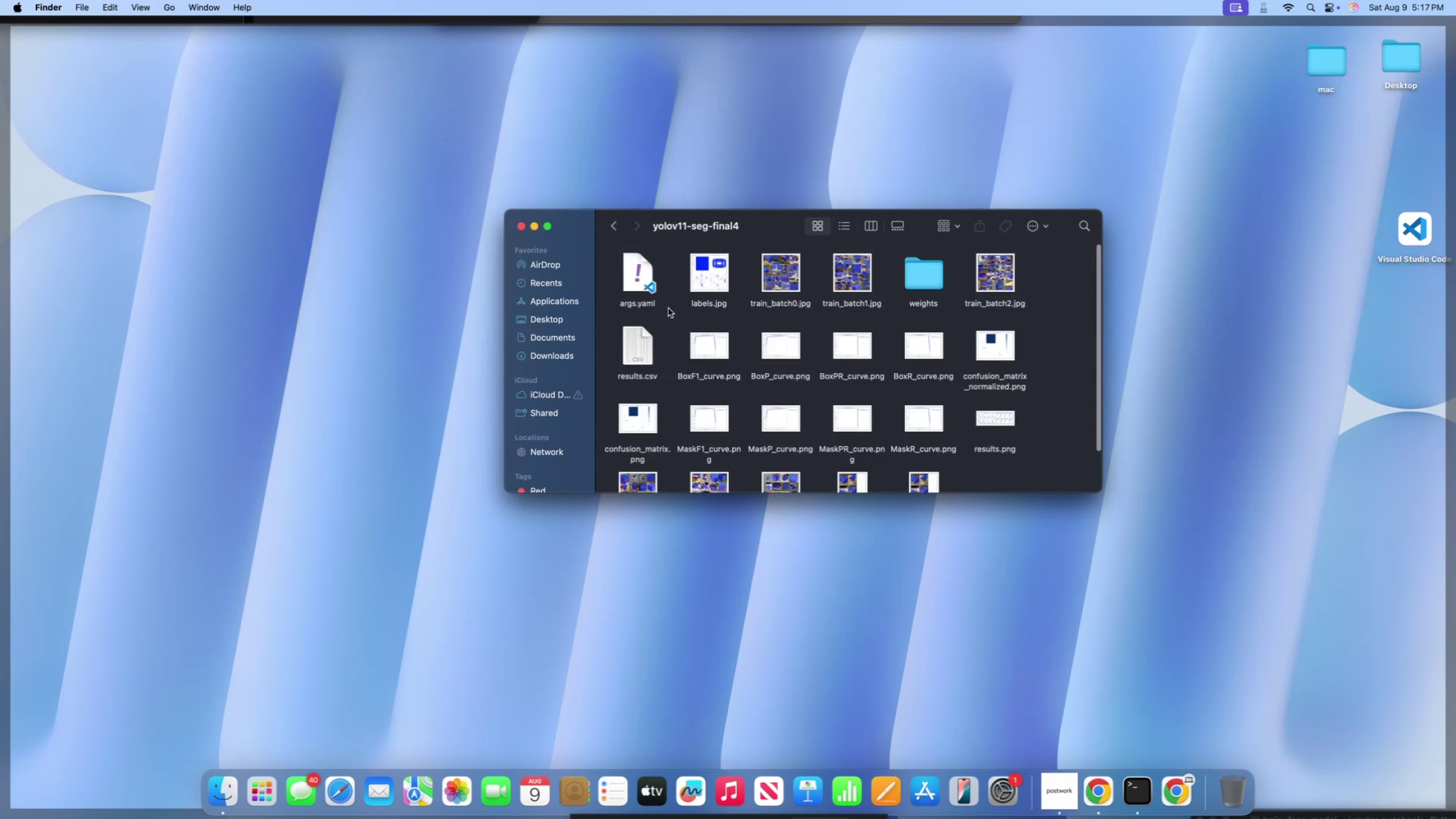 
scroll: coordinate [653, 436], scroll_direction: down, amount: 43.0
 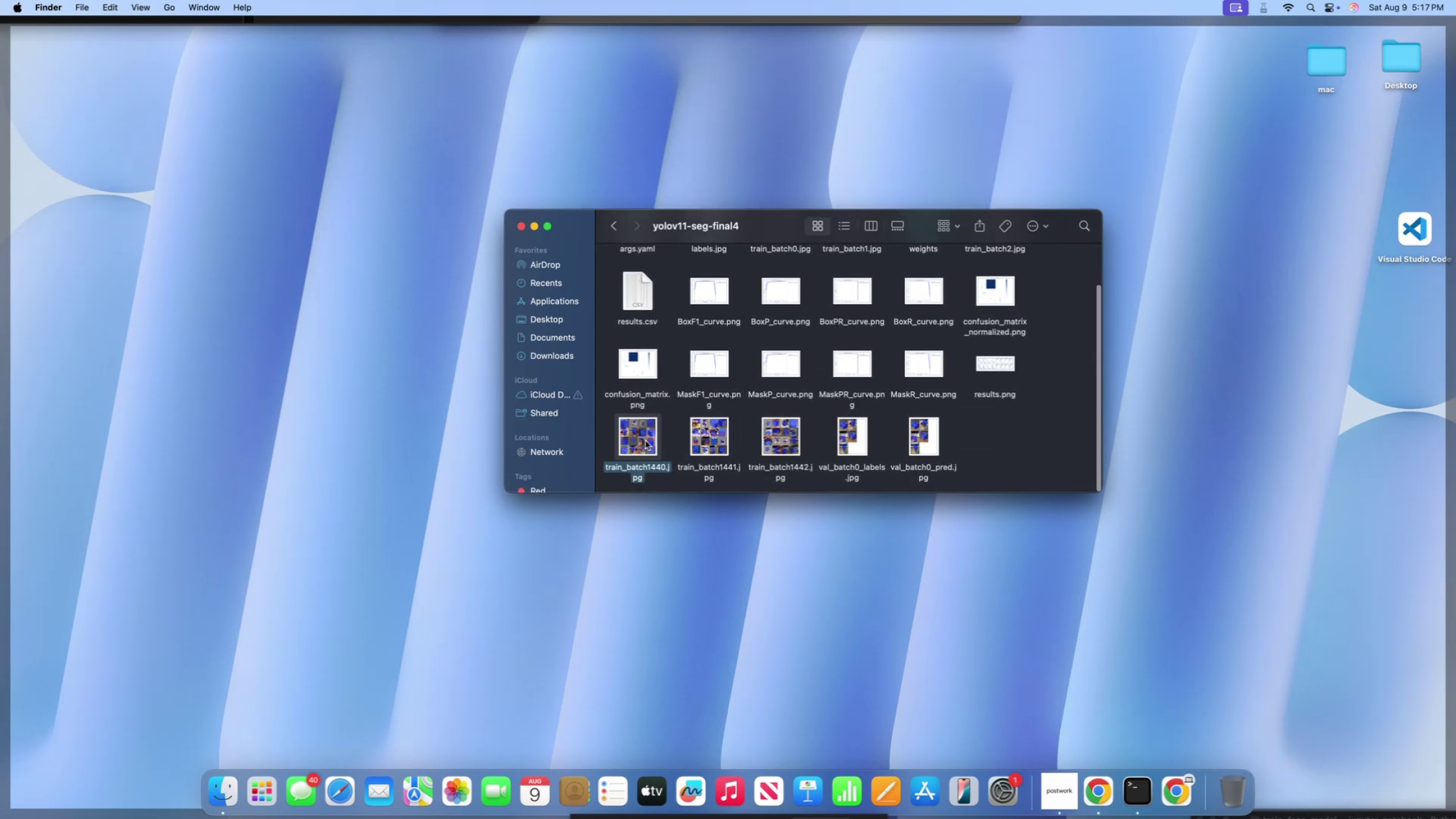 
key(Space)
 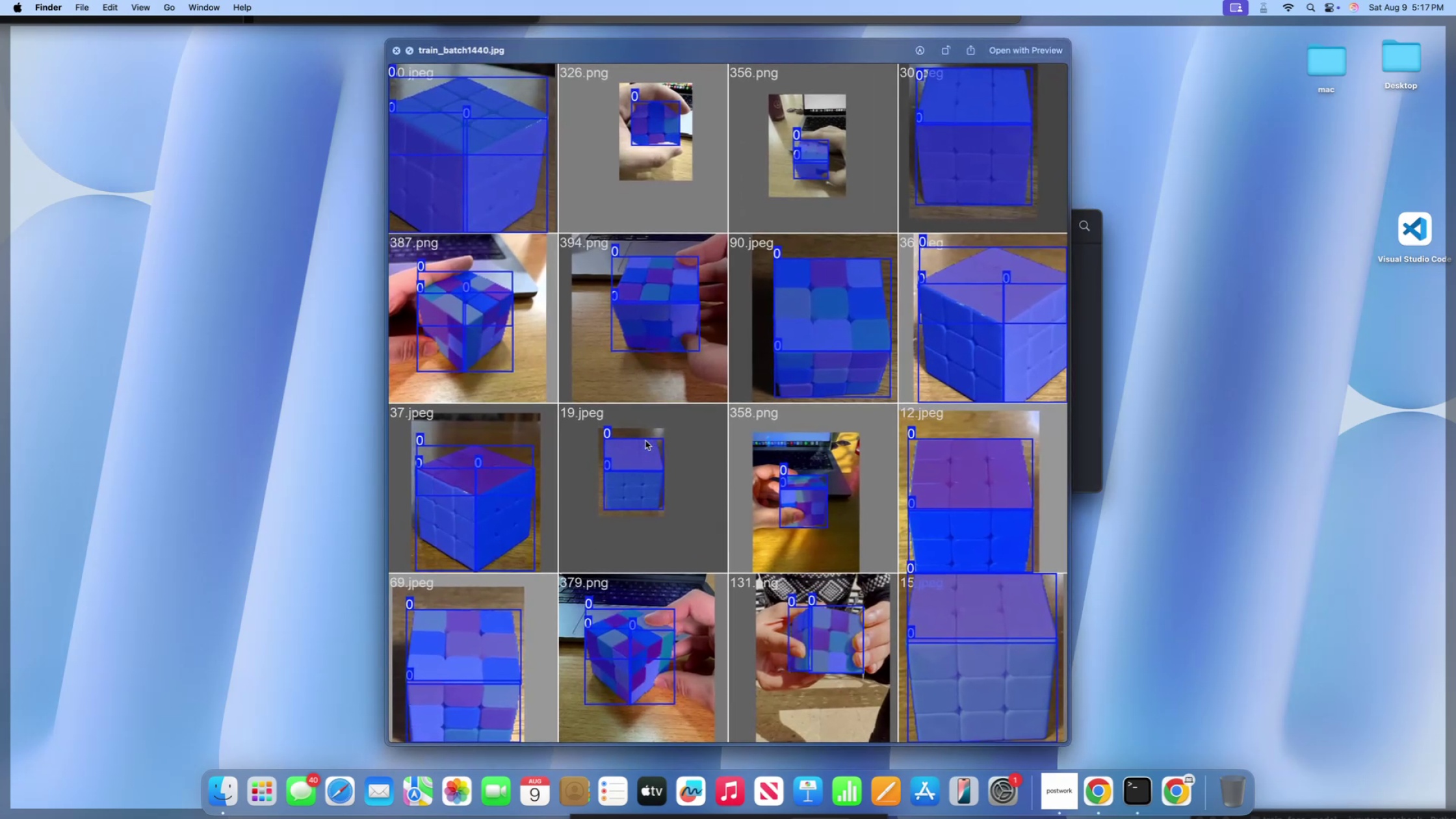 
key(ArrowRight)
 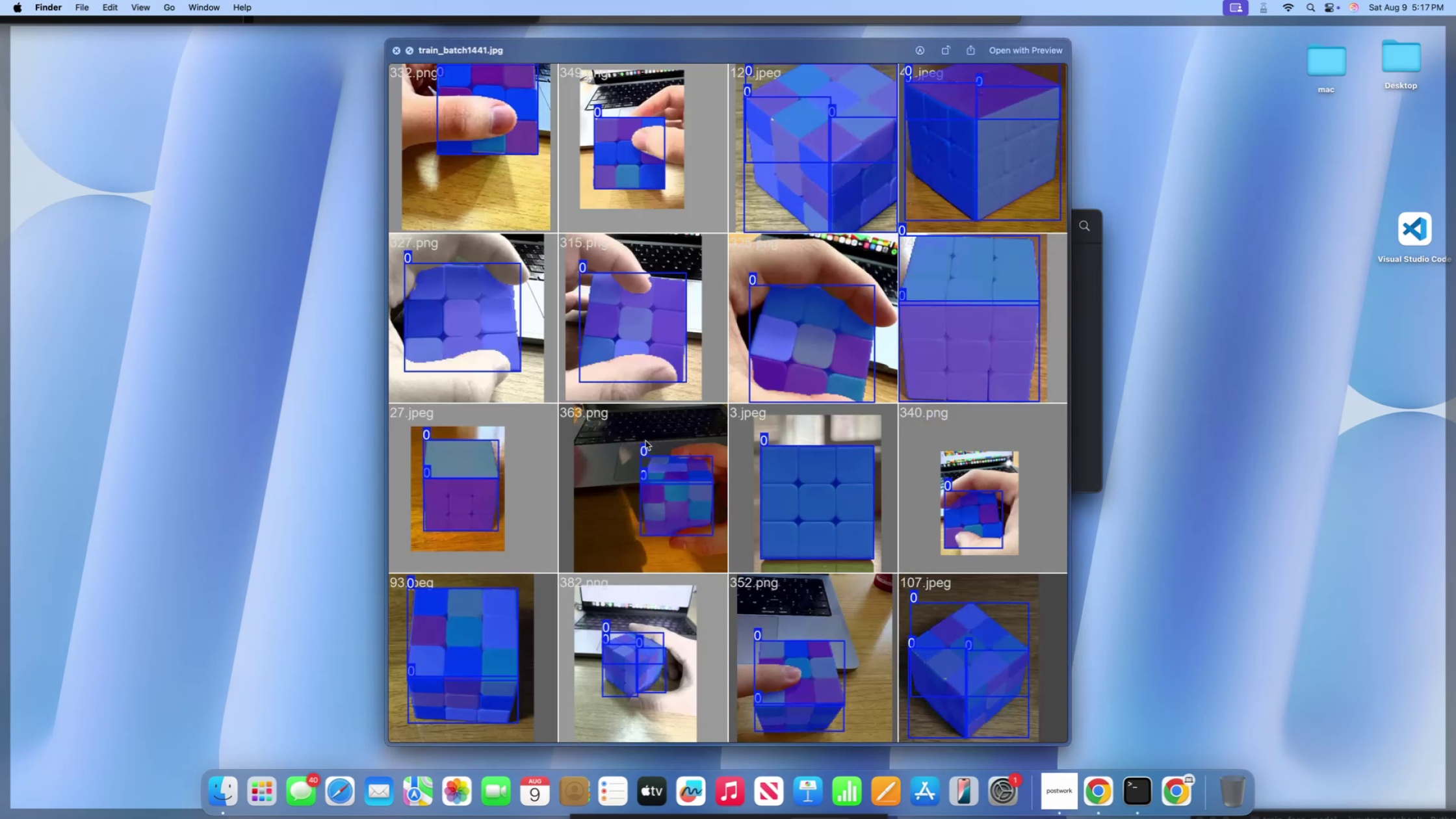 
key(ArrowRight)
 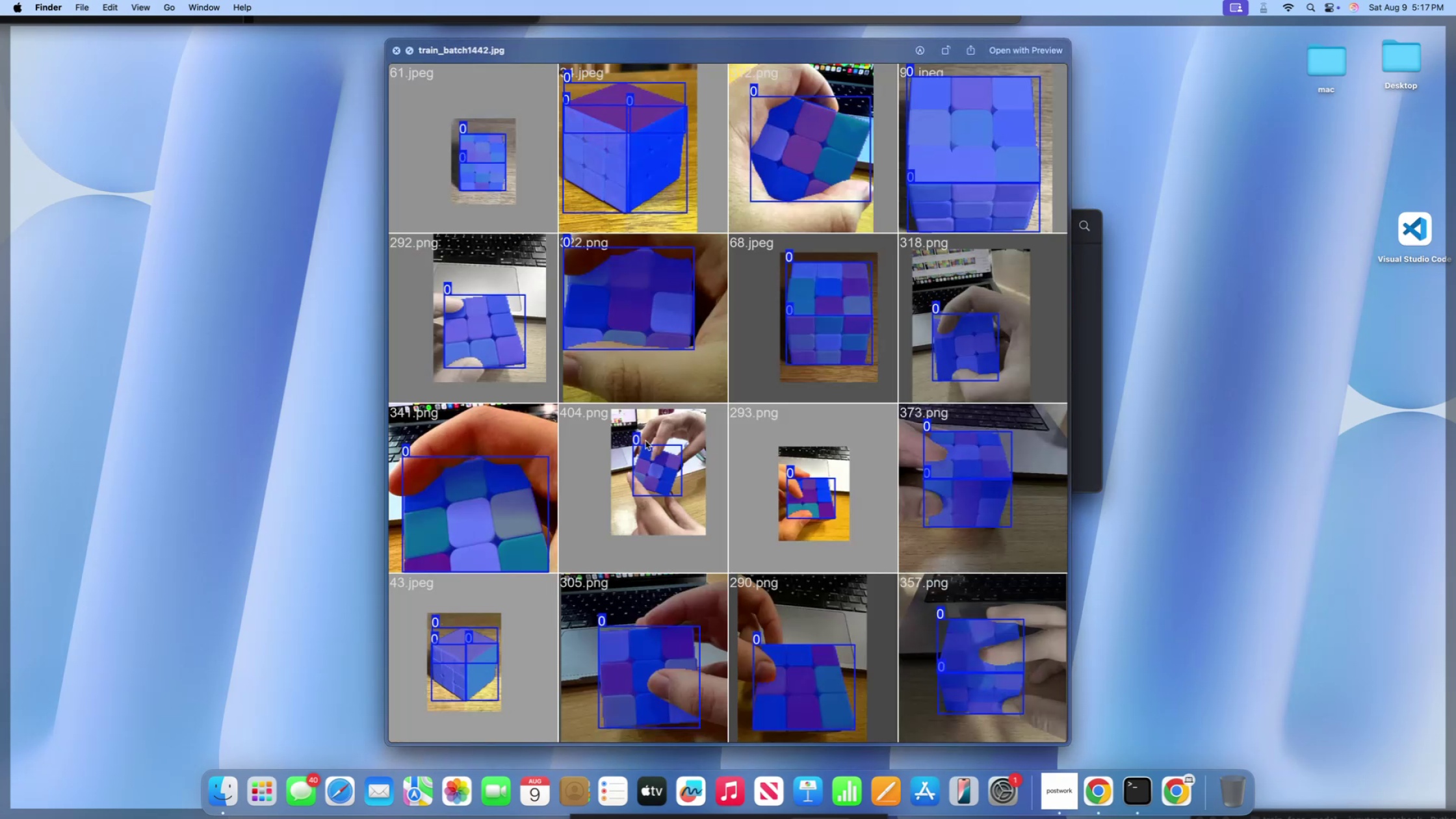 
key(ArrowRight)
 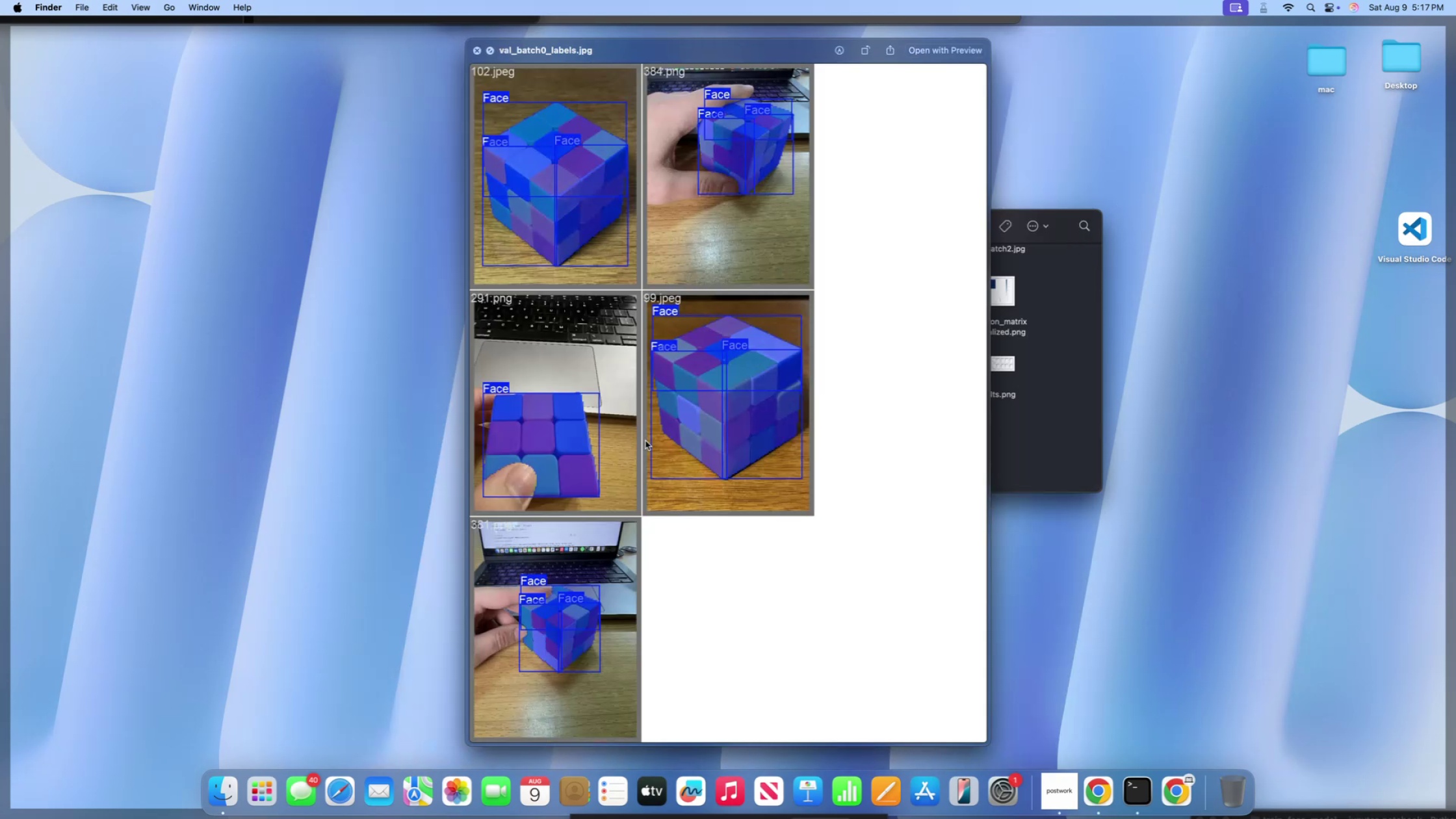 
key(ArrowRight)
 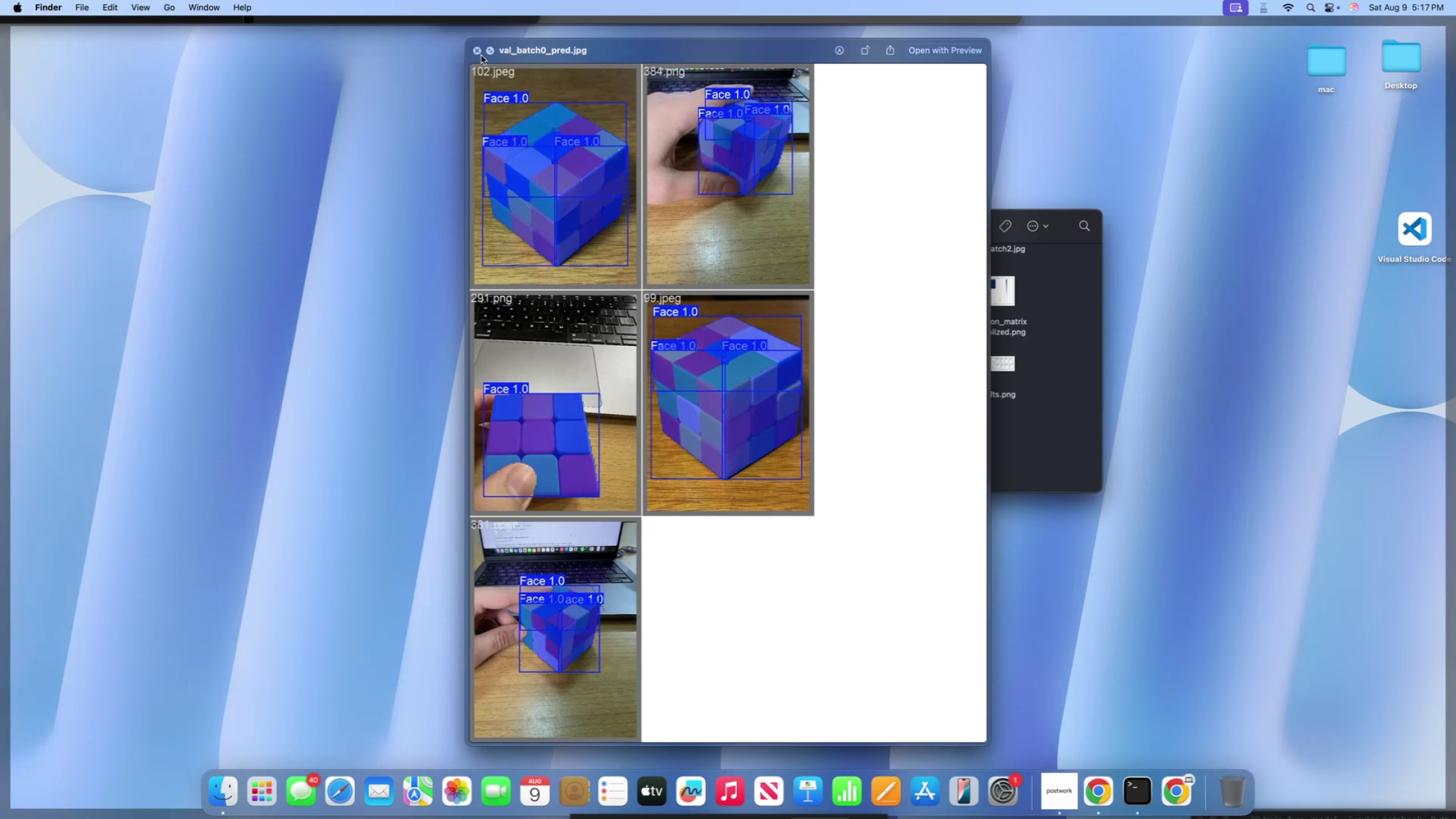 
left_click([481, 51])
 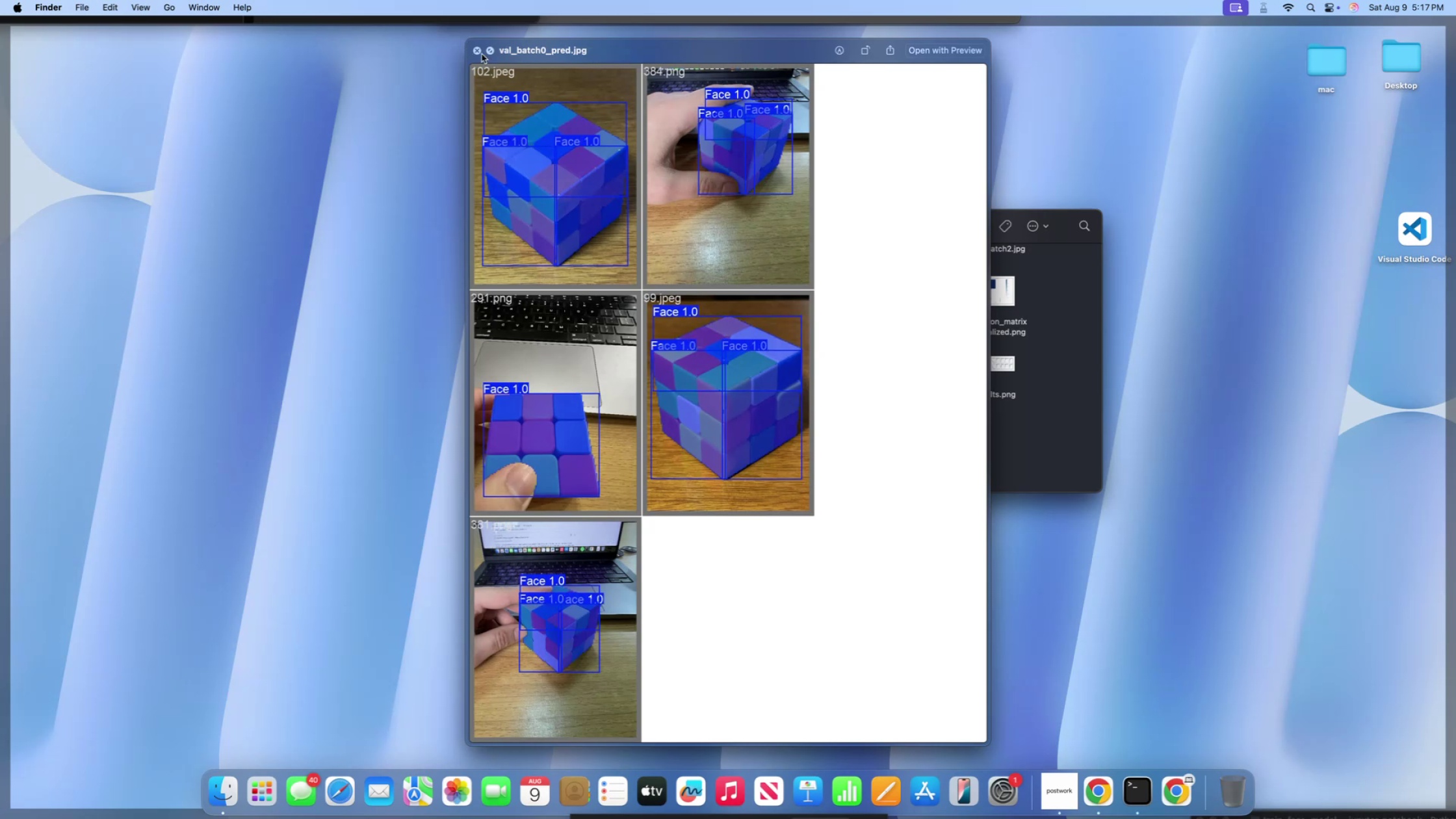 
left_click([478, 51])
 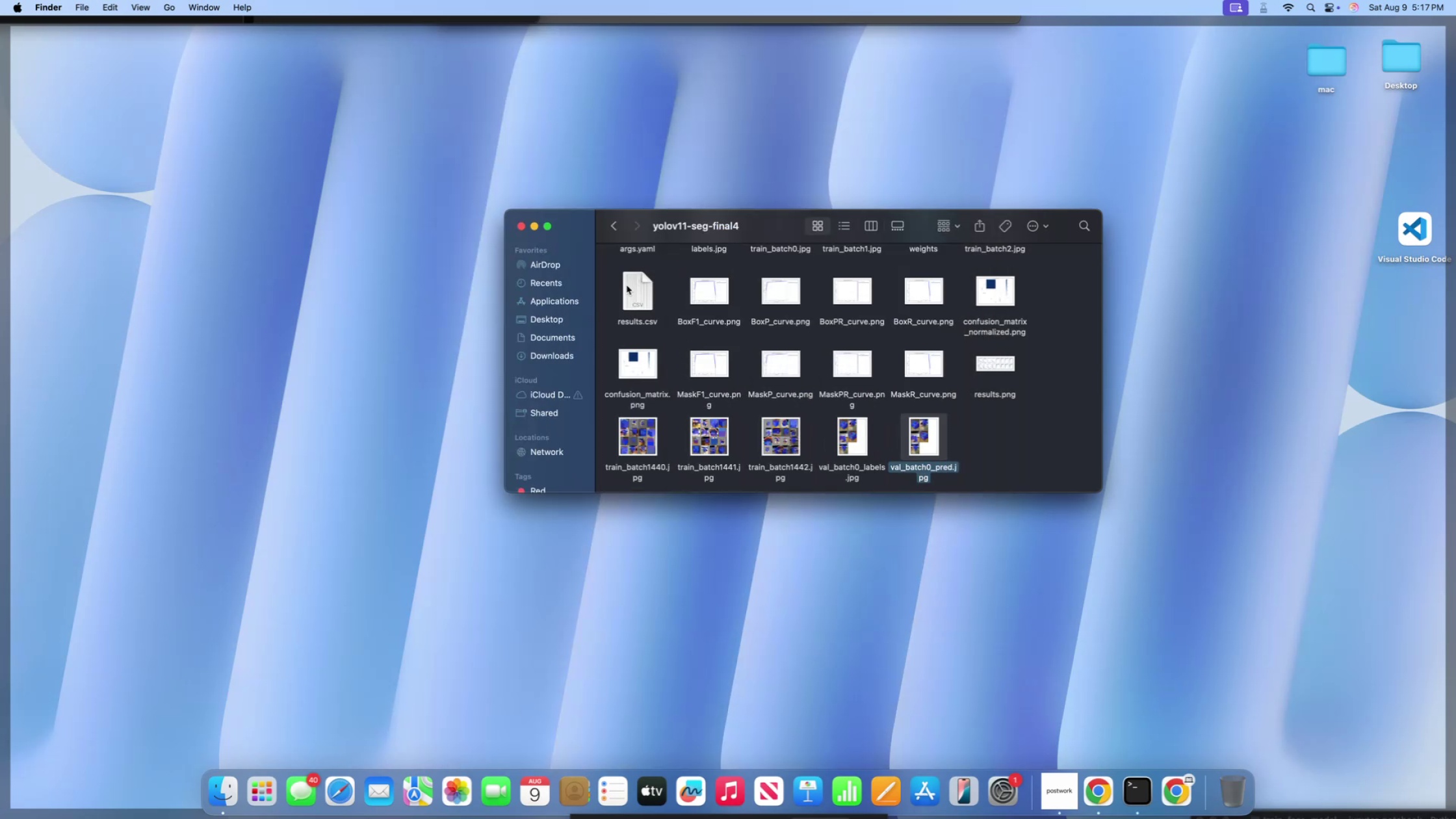 
left_click([627, 277])
 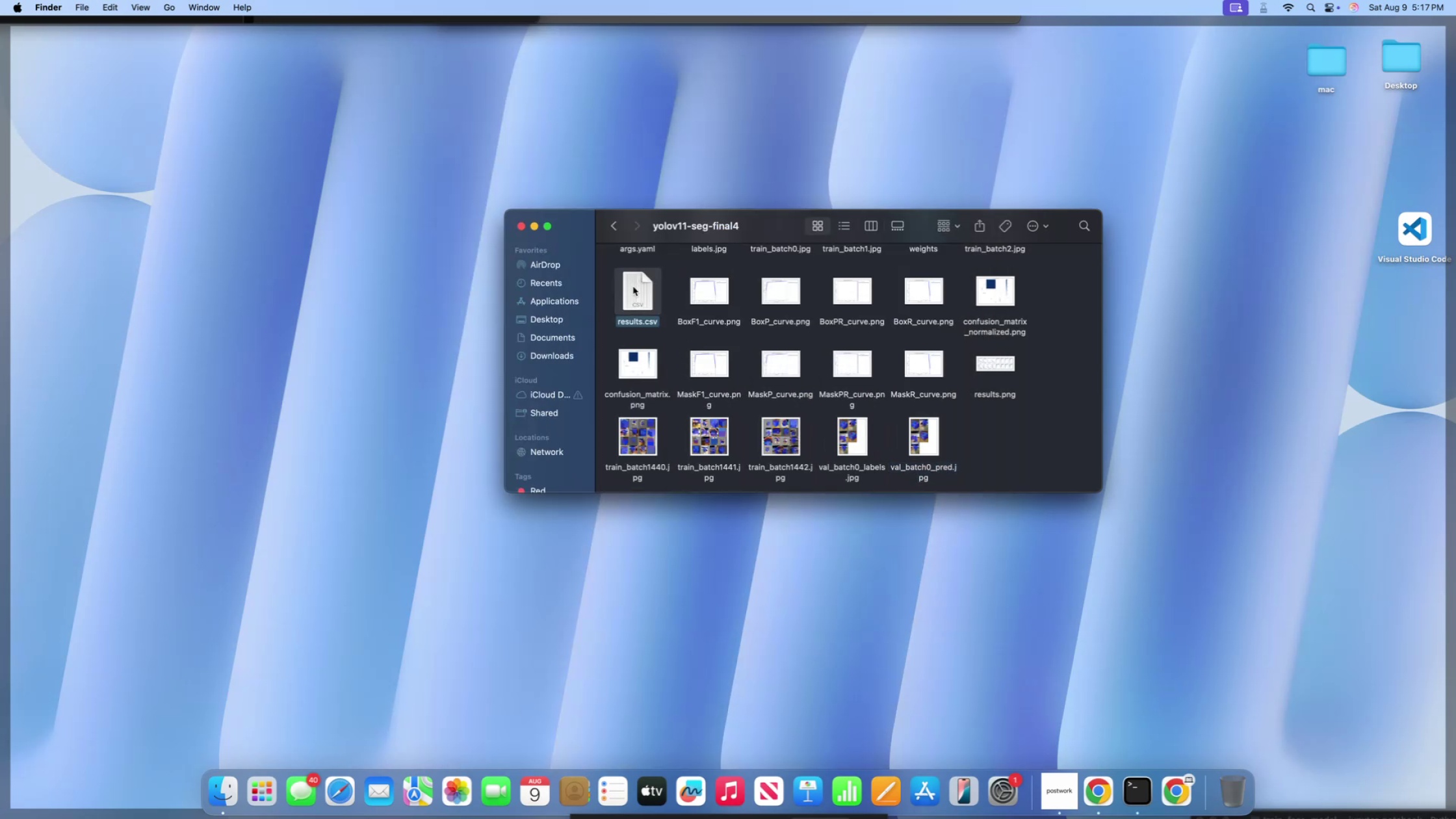 
key(Space)
 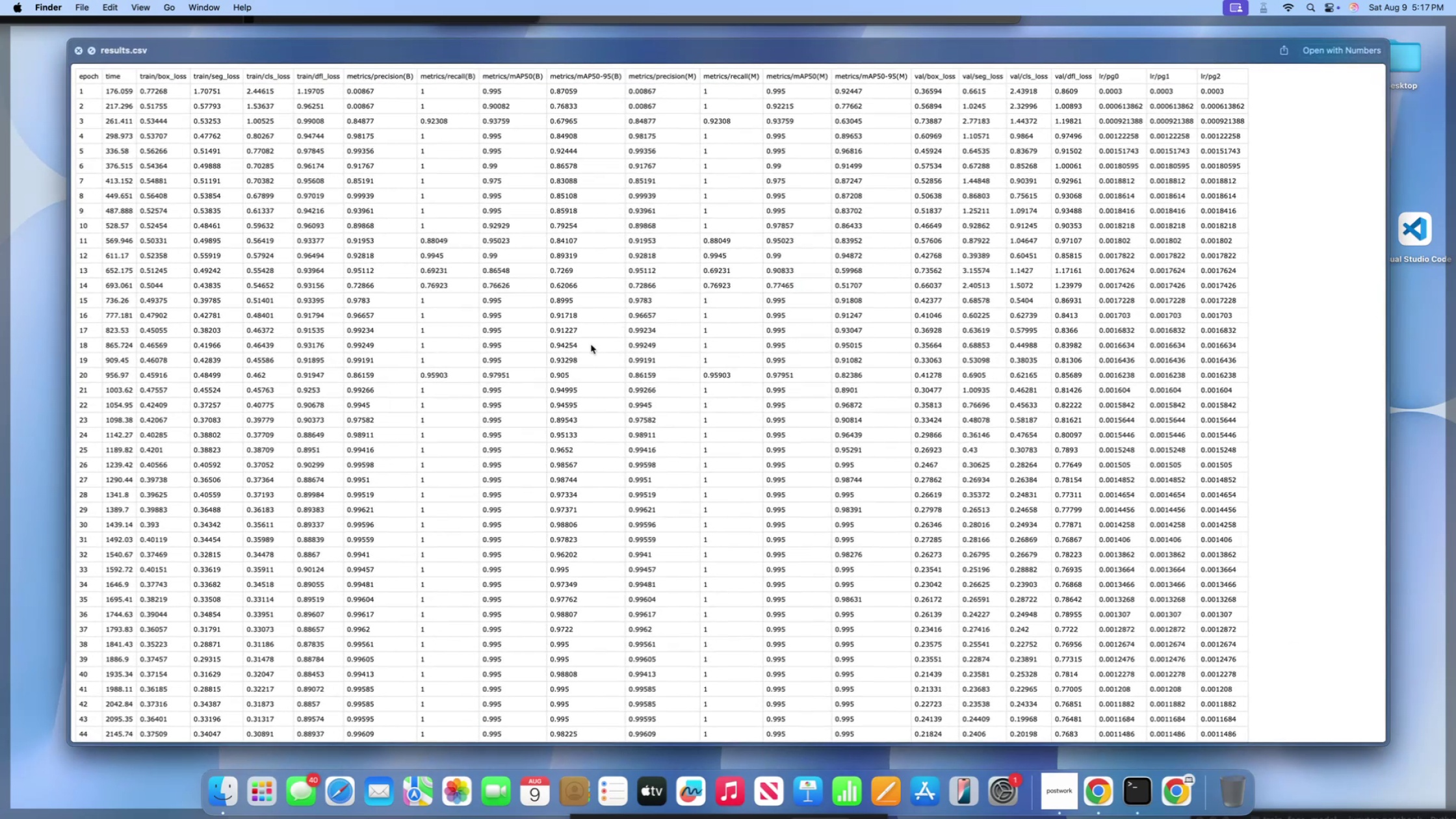 
scroll: coordinate [257, 550], scroll_direction: down, amount: 340.0
 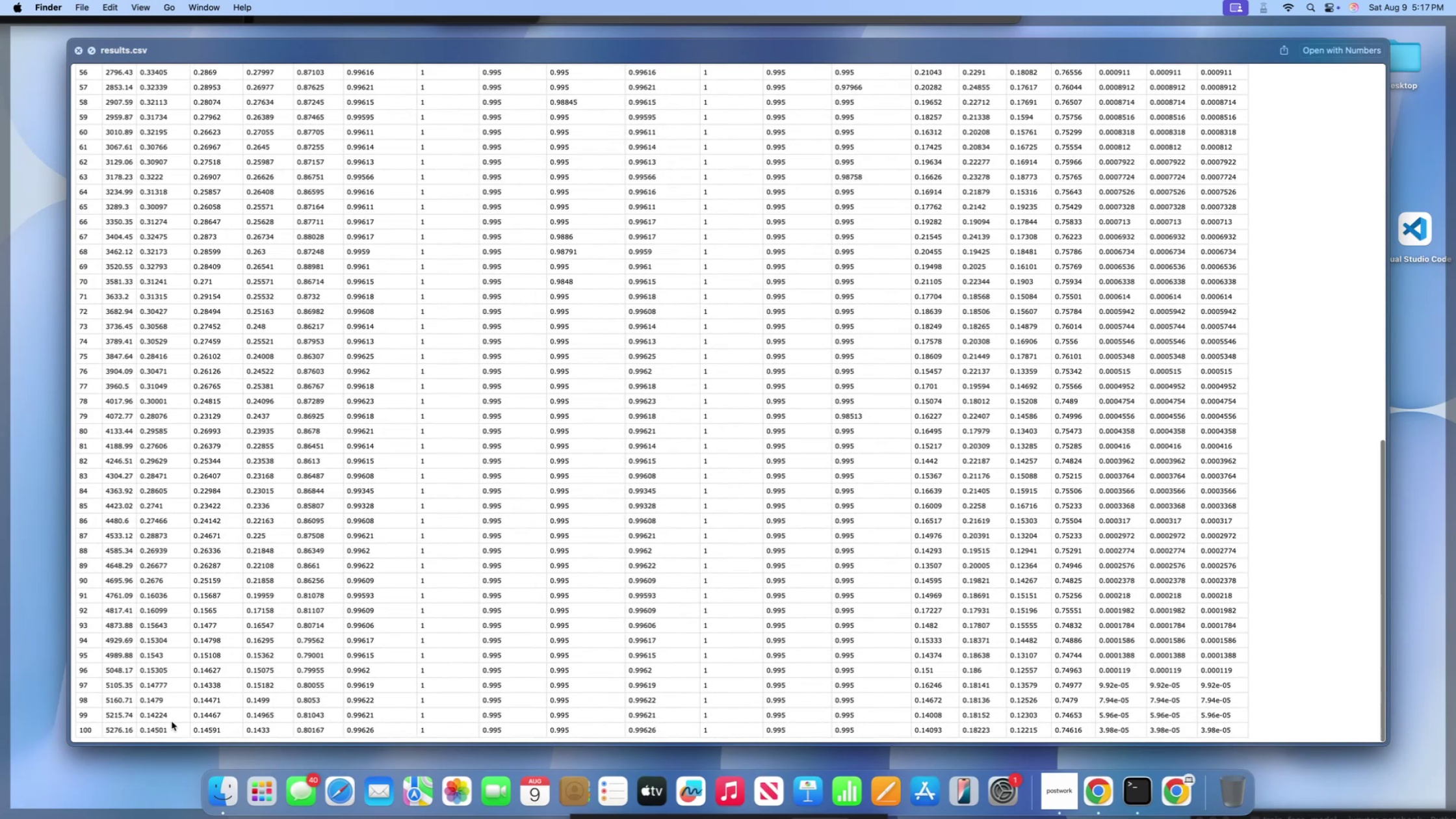 
left_click([165, 727])
 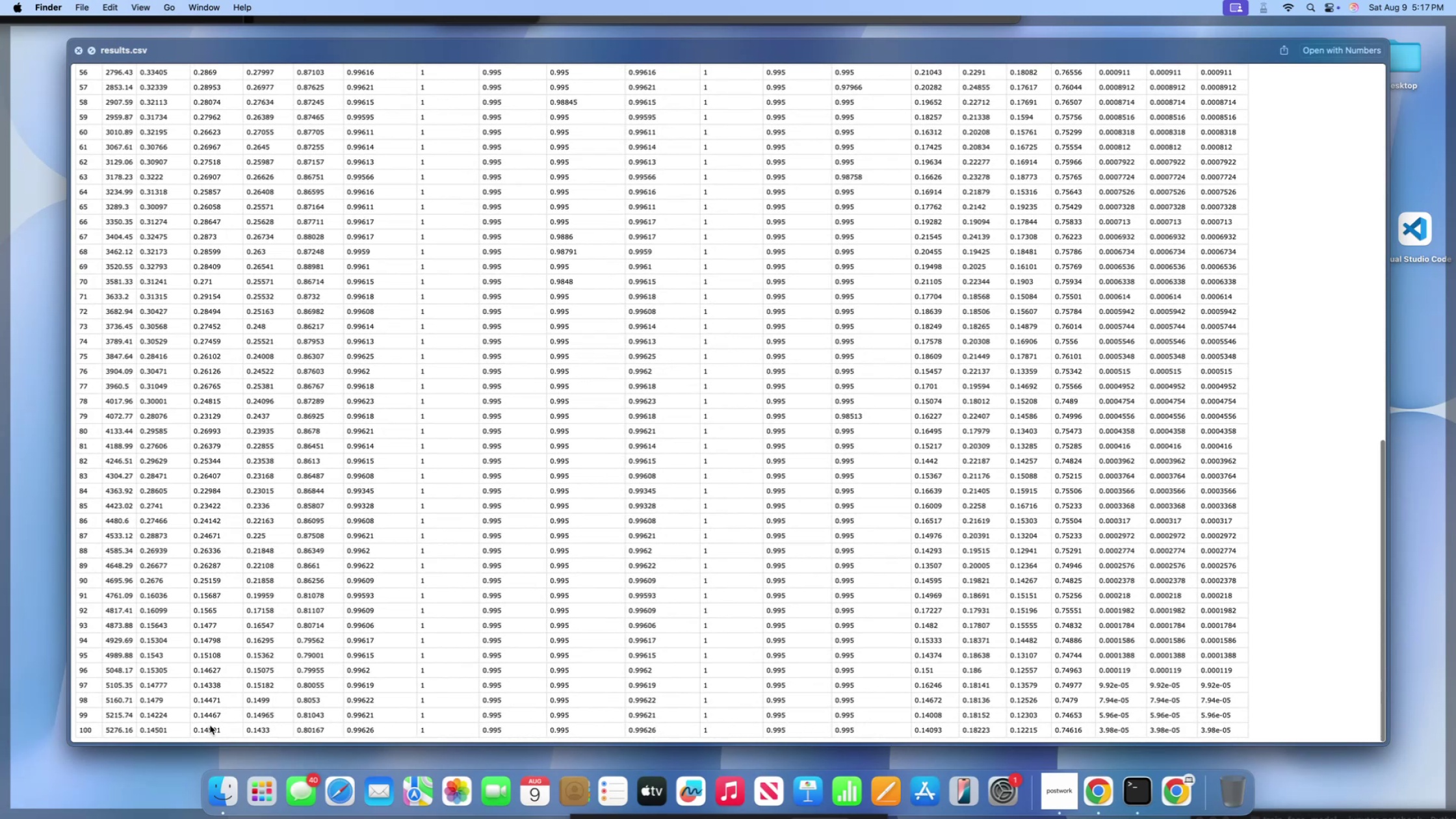 
left_click_drag(start_coordinate=[210, 725], to_coordinate=[259, 722])
 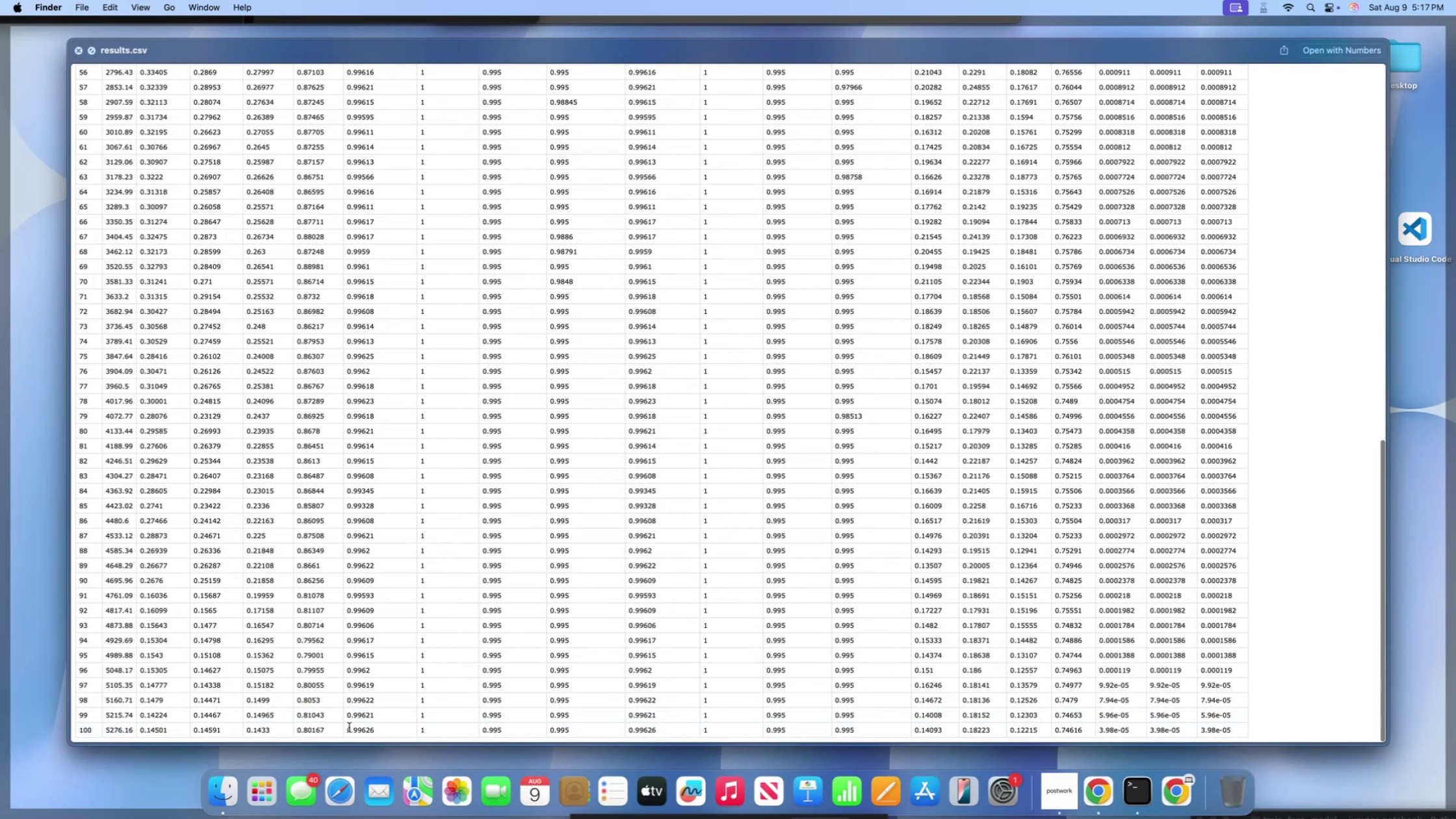 
left_click_drag(start_coordinate=[374, 729], to_coordinate=[352, 729])
 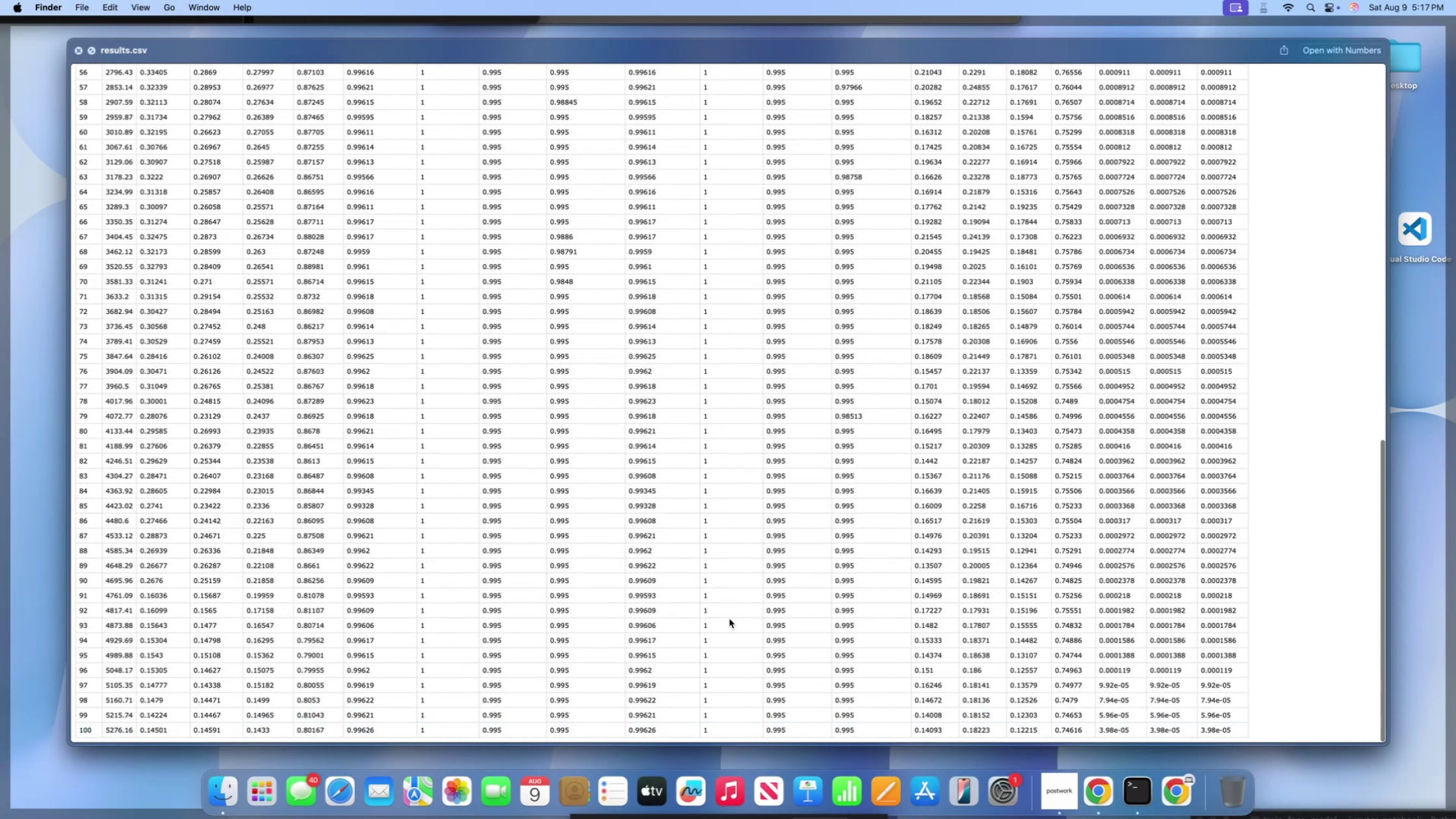 
scroll: coordinate [1151, 705], scroll_direction: down, amount: 20.0
 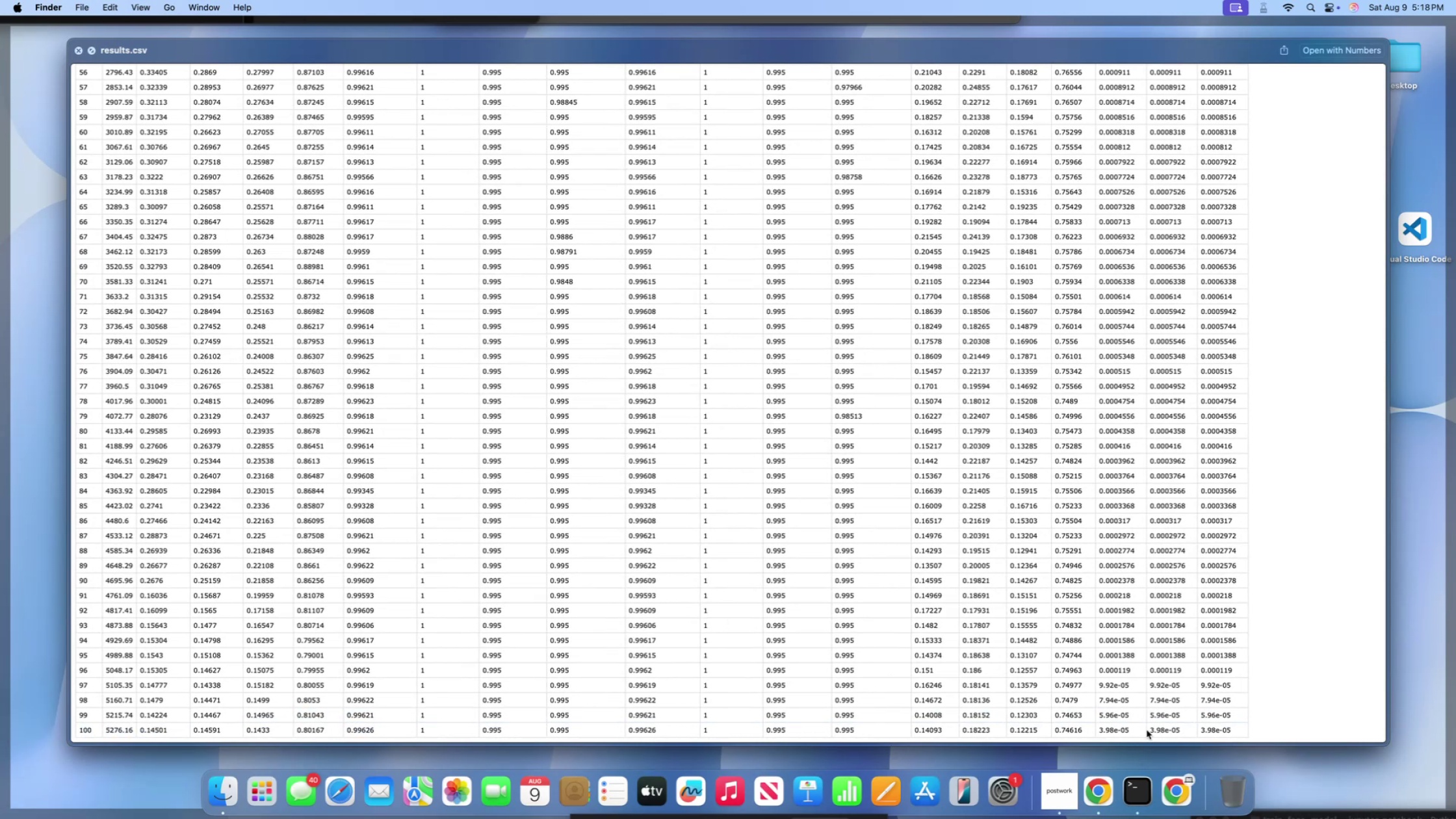 
left_click_drag(start_coordinate=[1128, 727], to_coordinate=[1074, 727])
 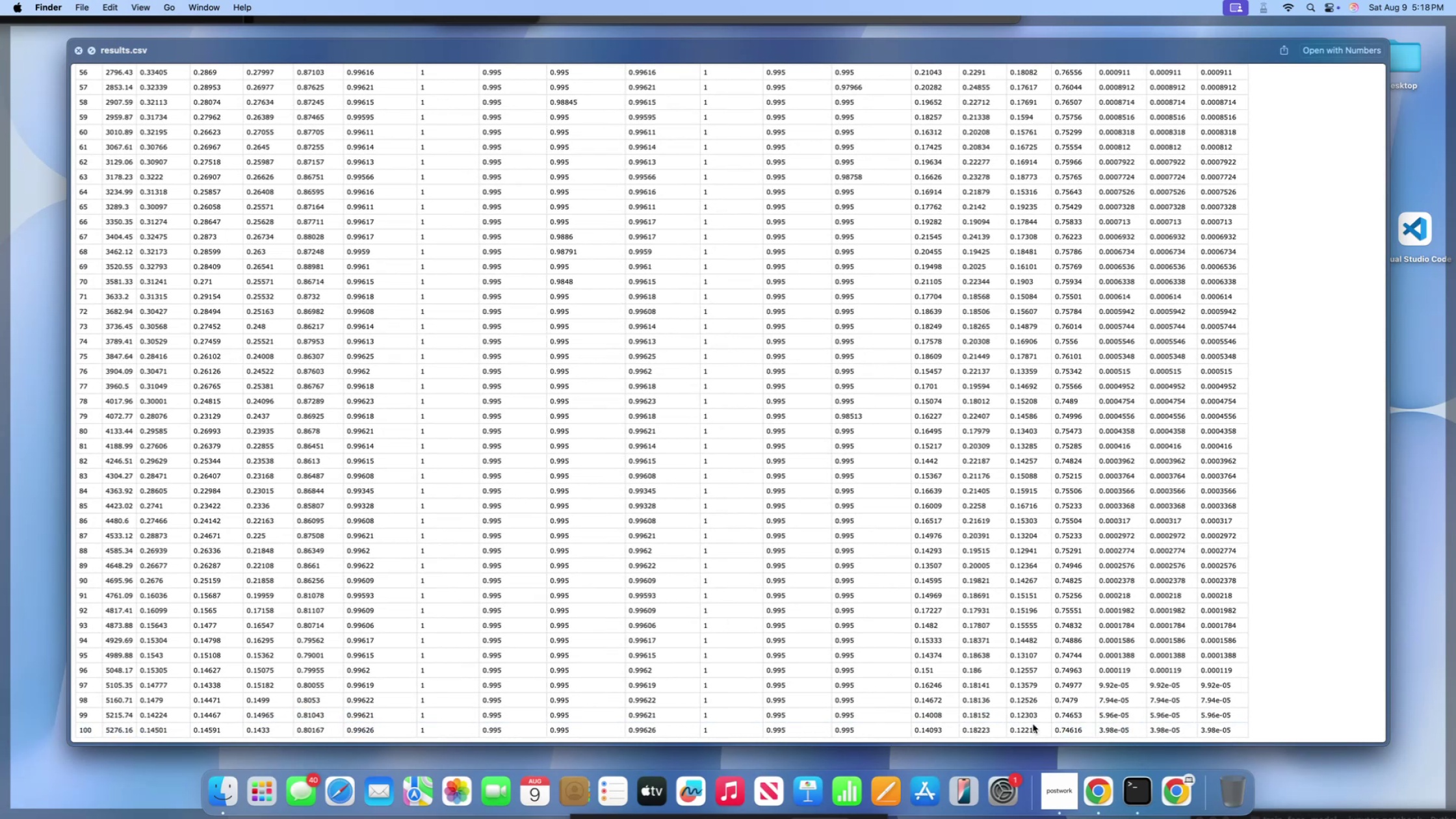 
left_click_drag(start_coordinate=[1030, 723], to_coordinate=[967, 724])
 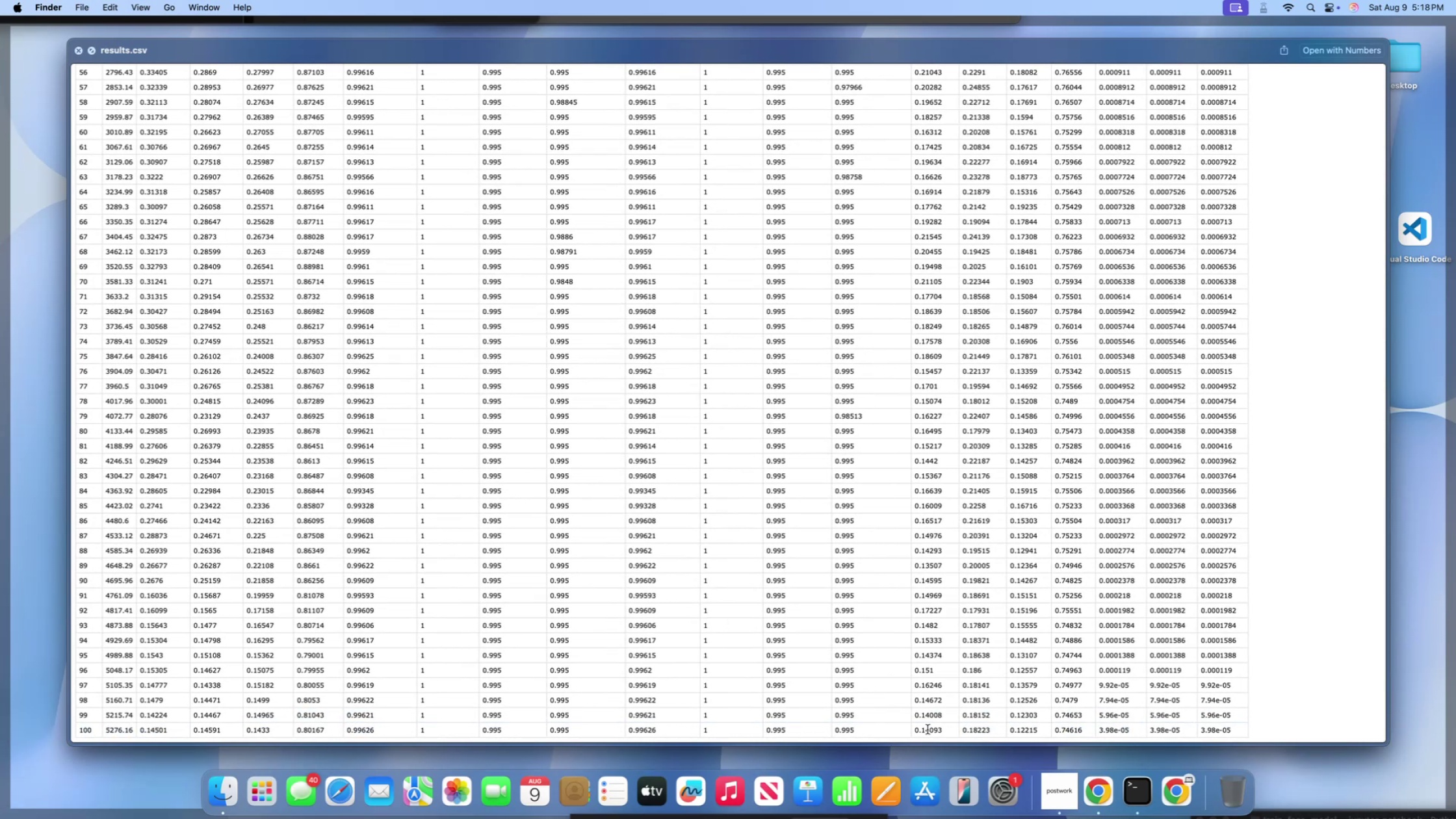 
left_click_drag(start_coordinate=[910, 732], to_coordinate=[863, 715])
 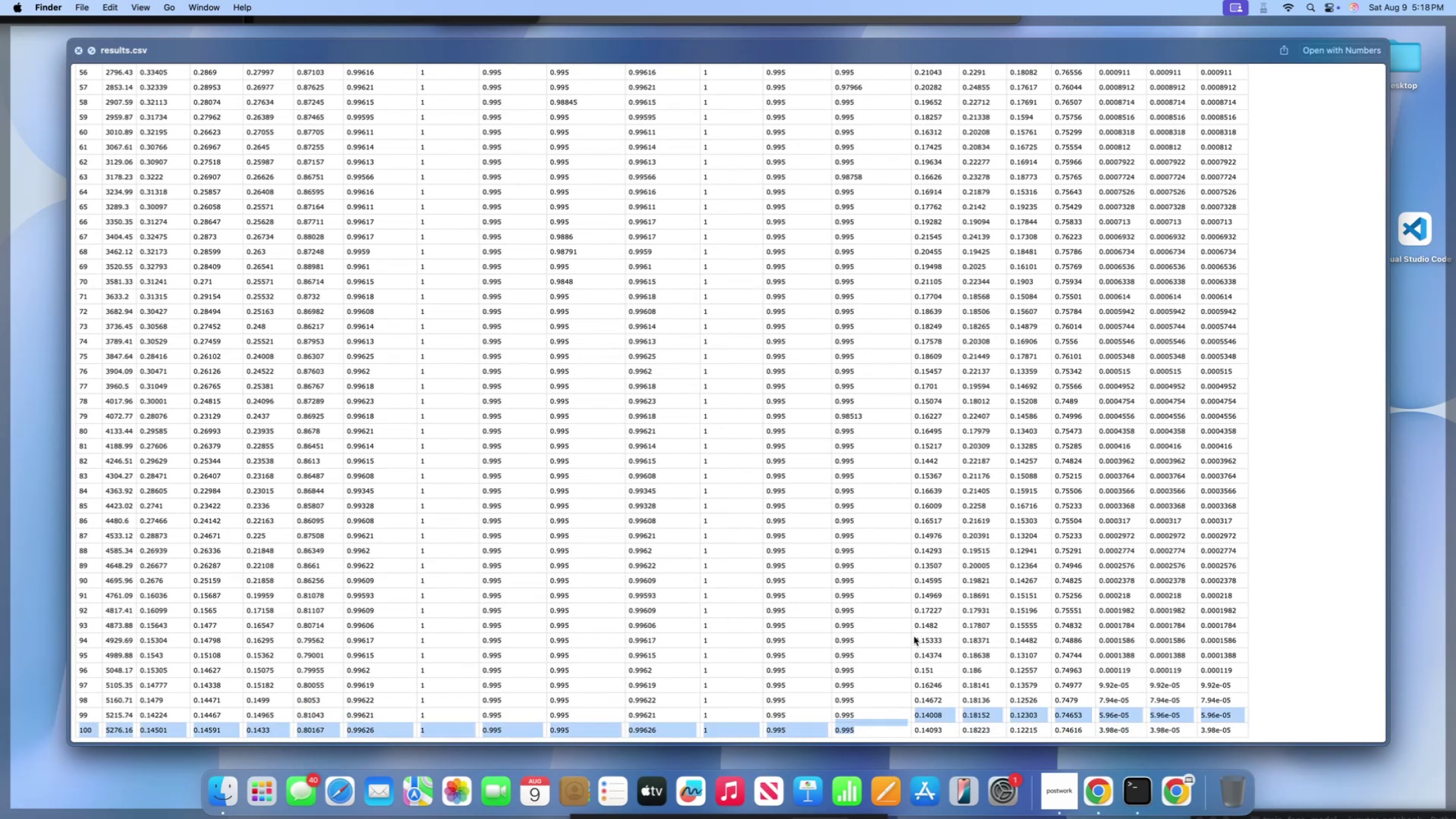 
scroll: coordinate [918, 632], scroll_direction: none, amount: 0.0
 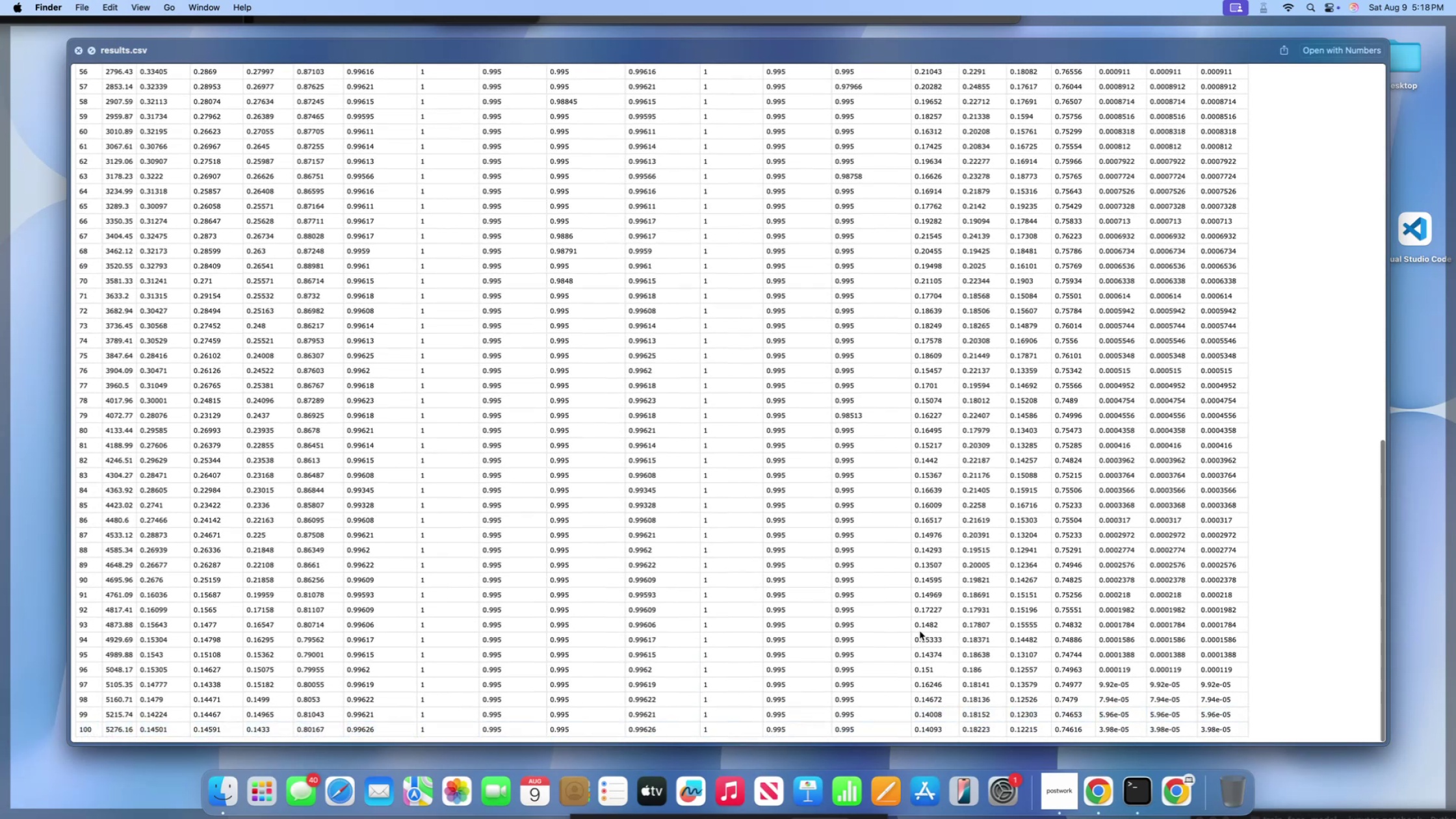 
left_click([920, 631])
 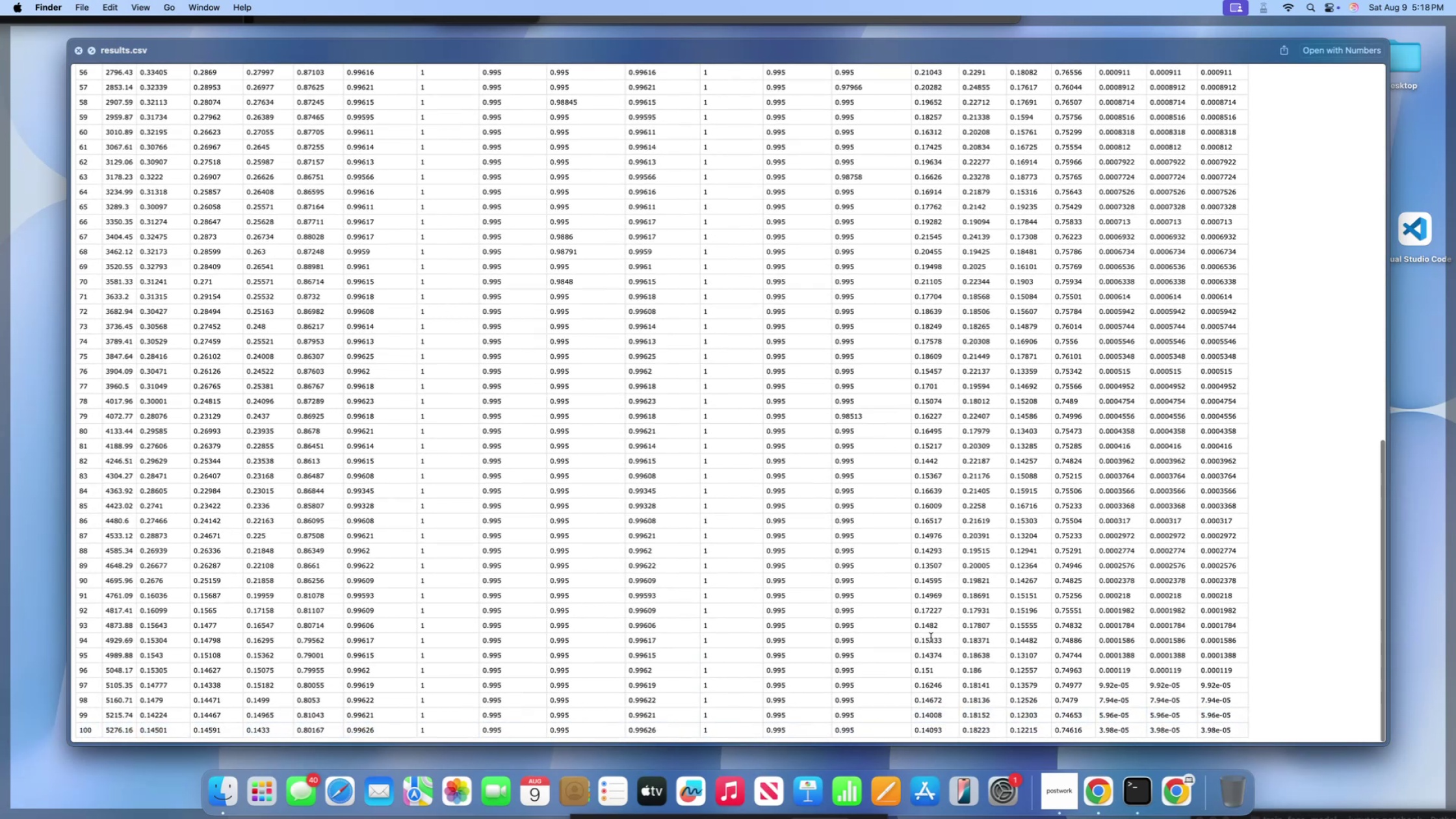 
scroll: coordinate [898, 395], scroll_direction: up, amount: 462.0
 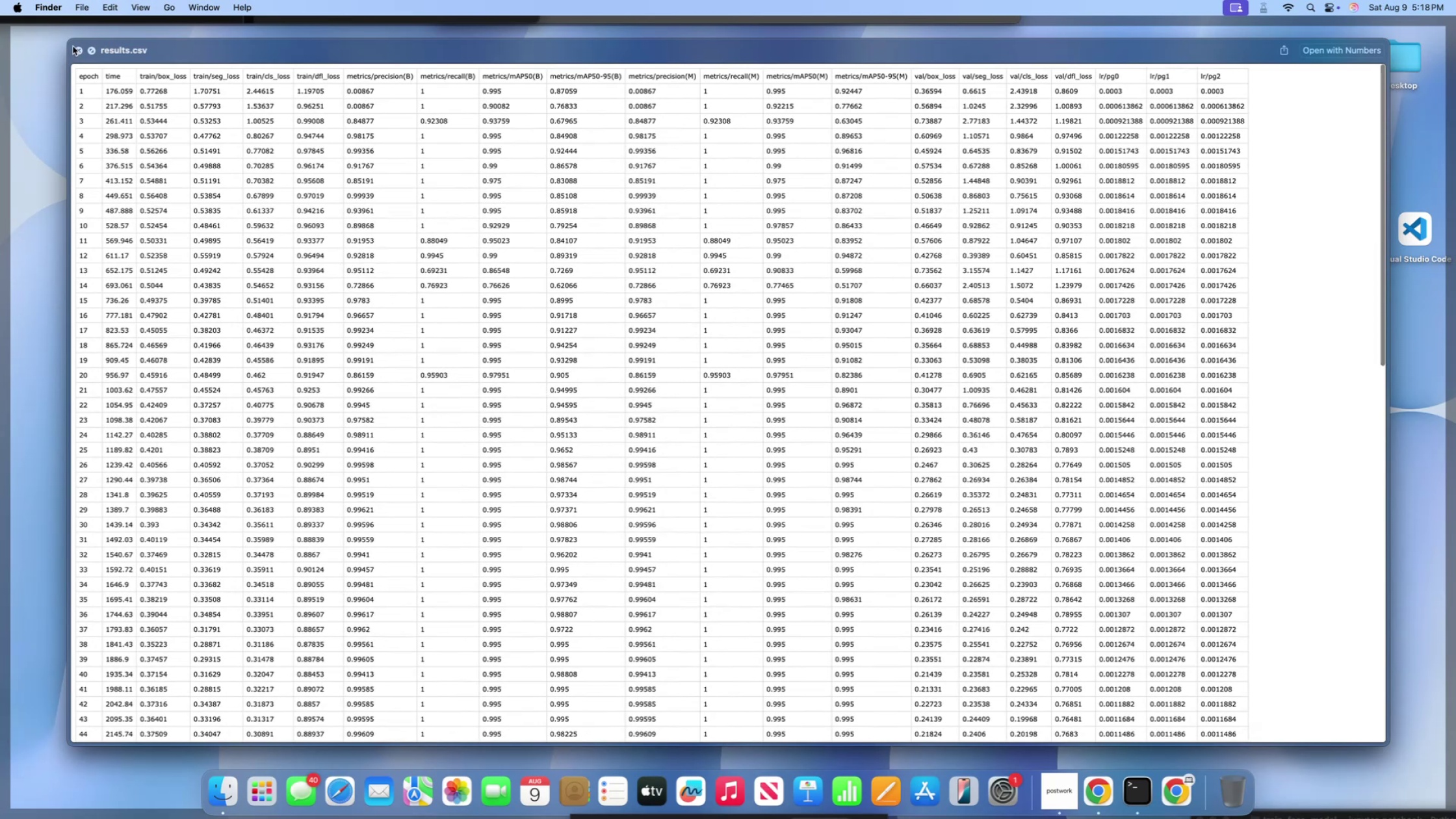 
double_click([79, 53])
 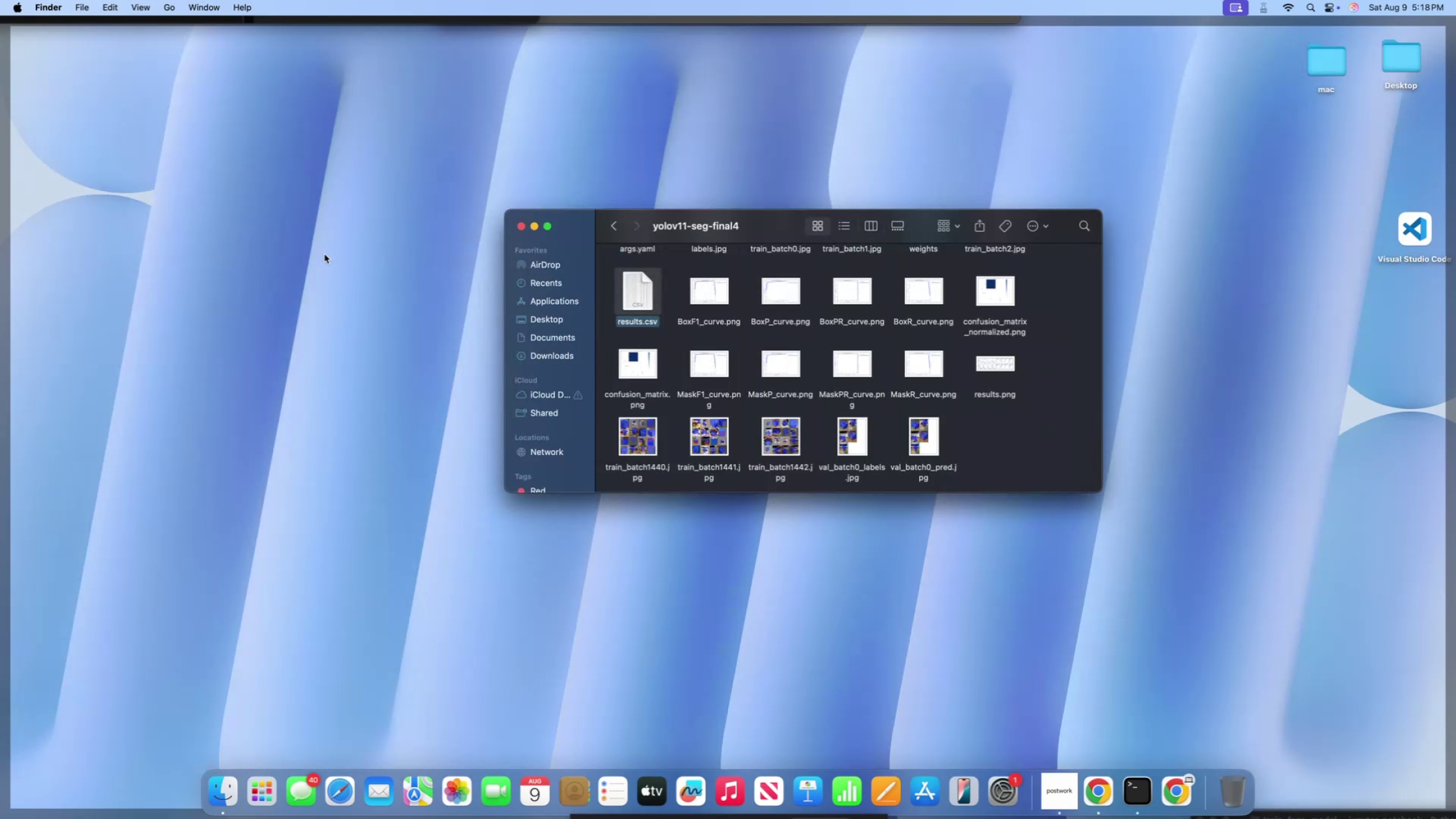 
left_click([456, 324])
 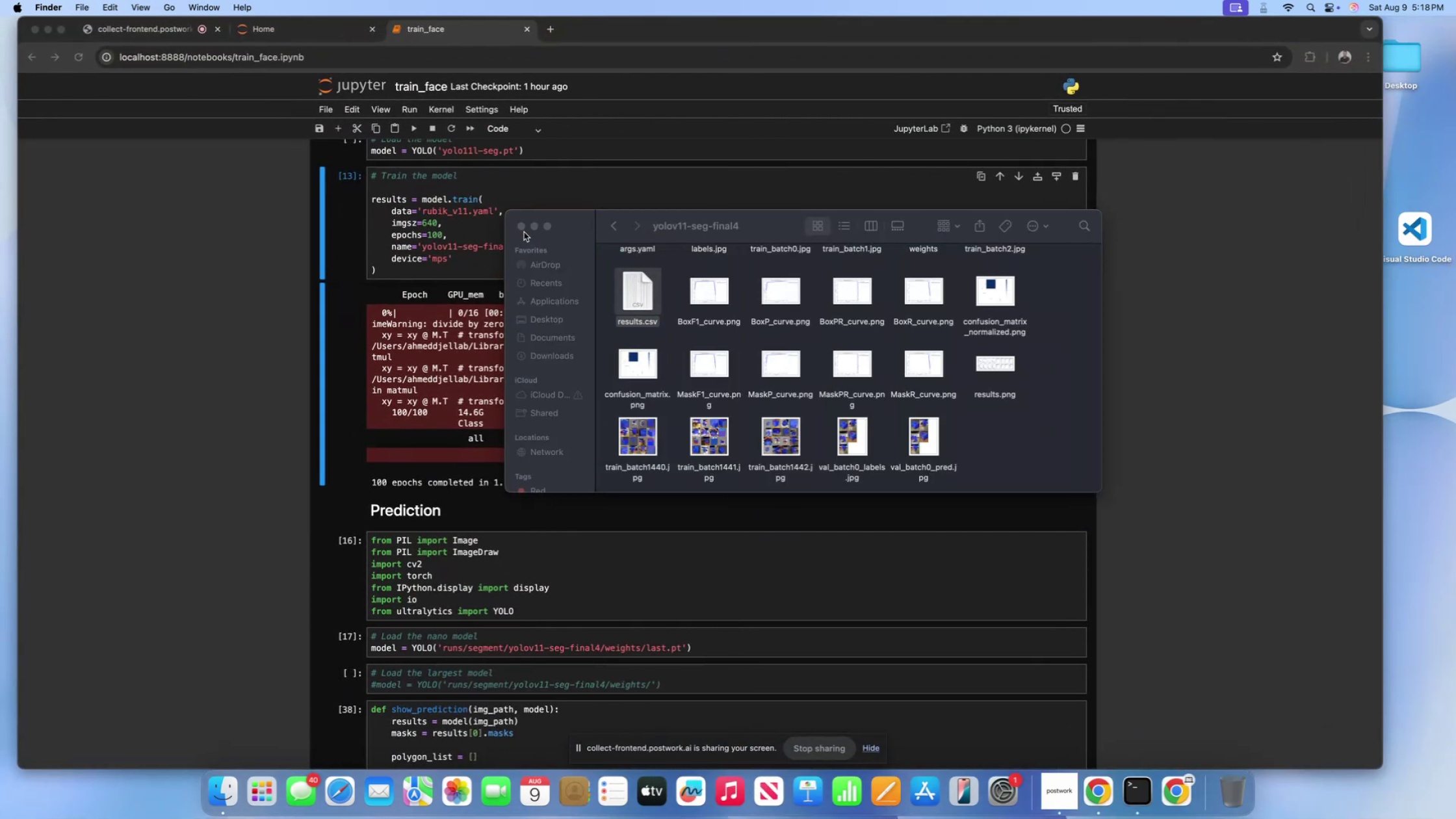 
double_click([523, 227])
 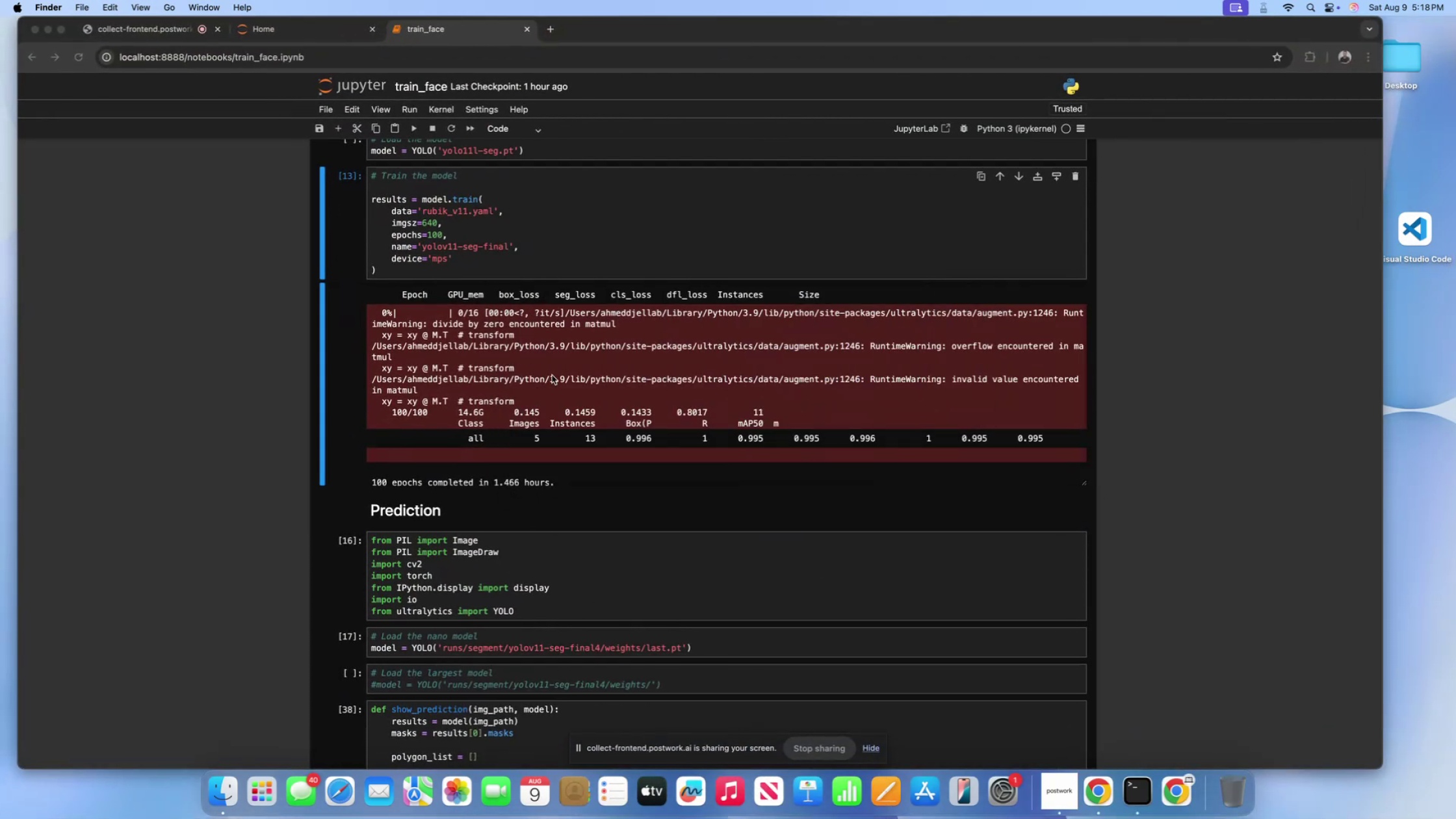 
scroll: coordinate [610, 553], scroll_direction: down, amount: 22.0
 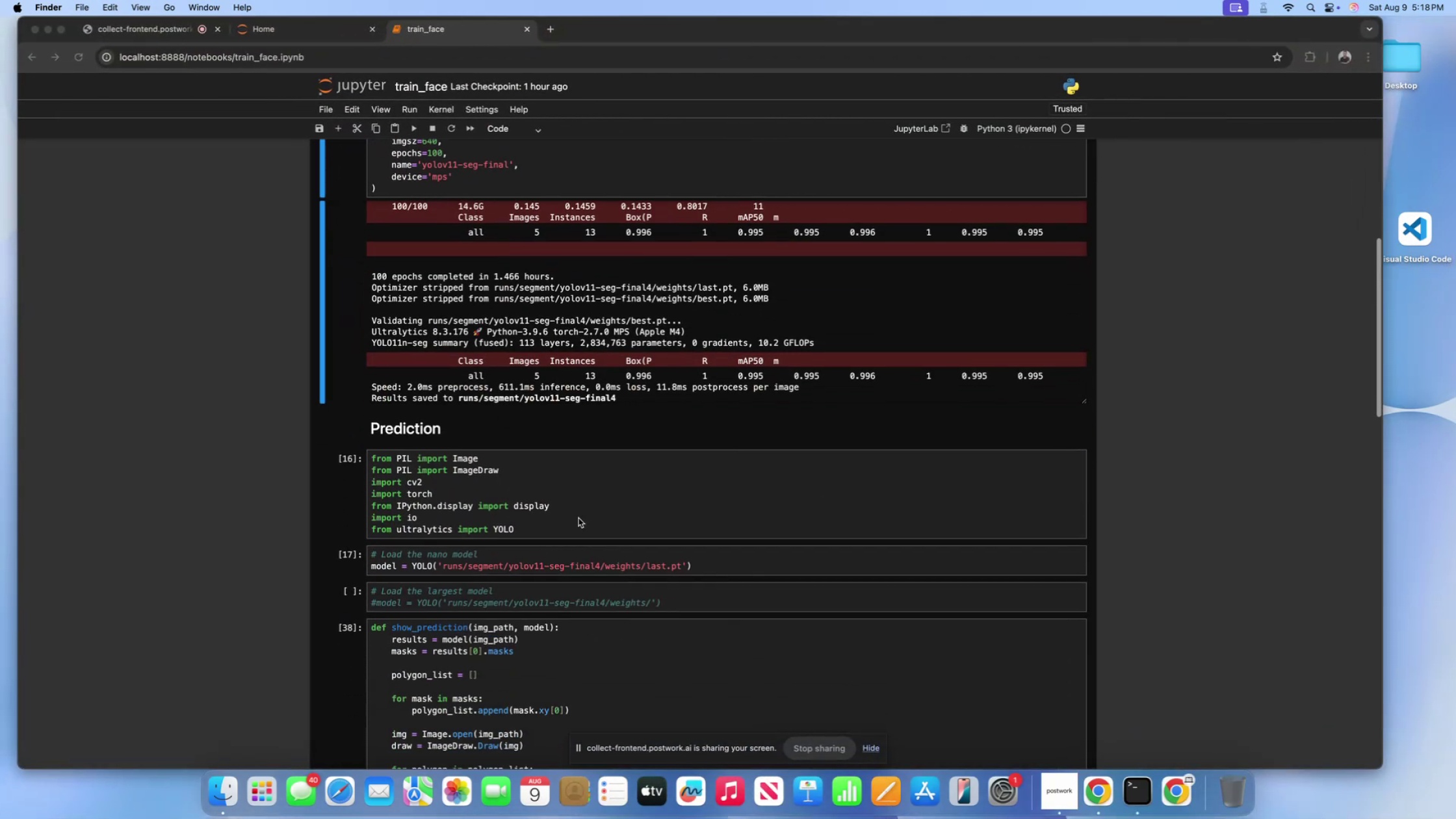 
left_click([578, 518])
 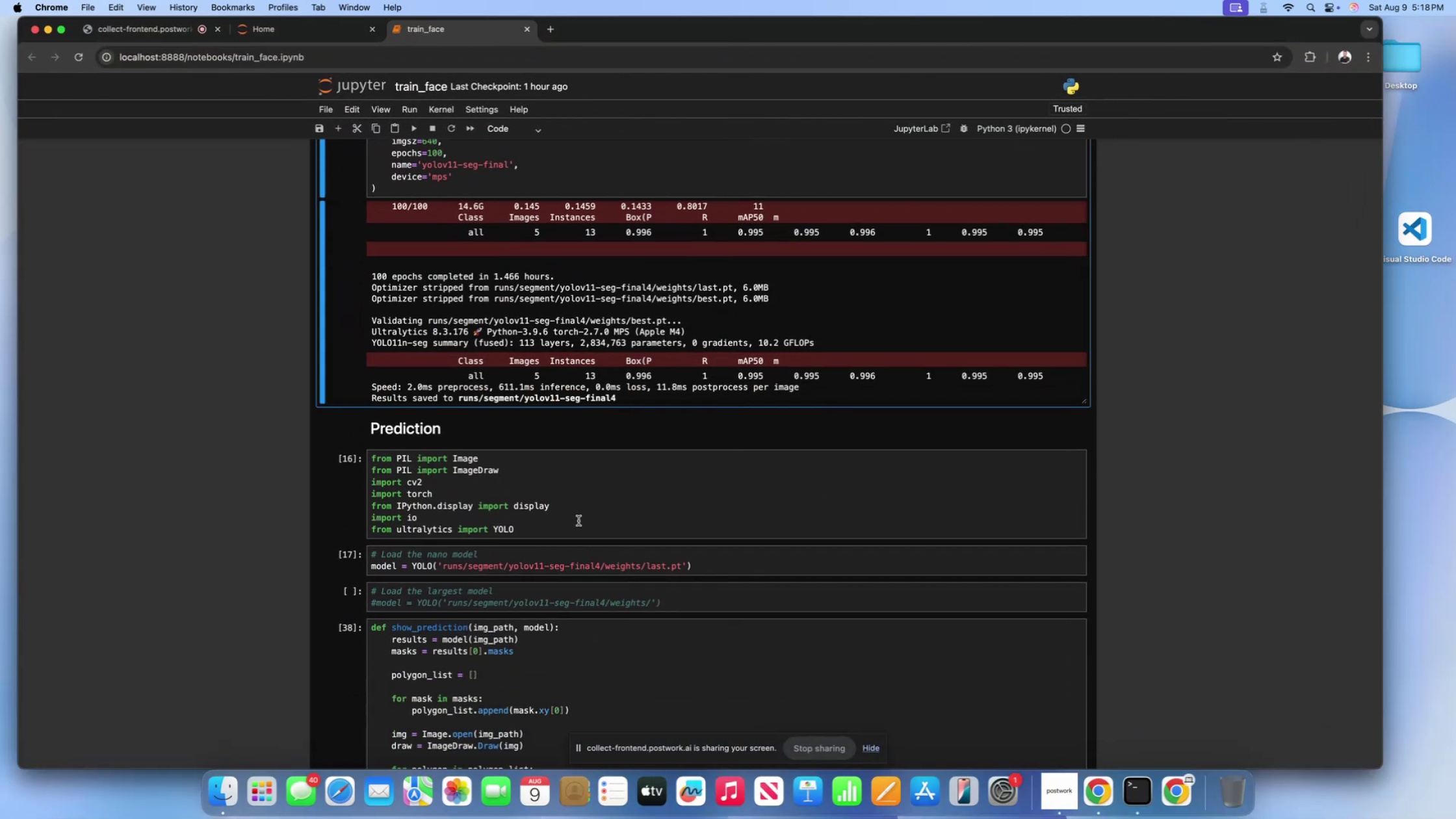 
left_click([578, 522])
 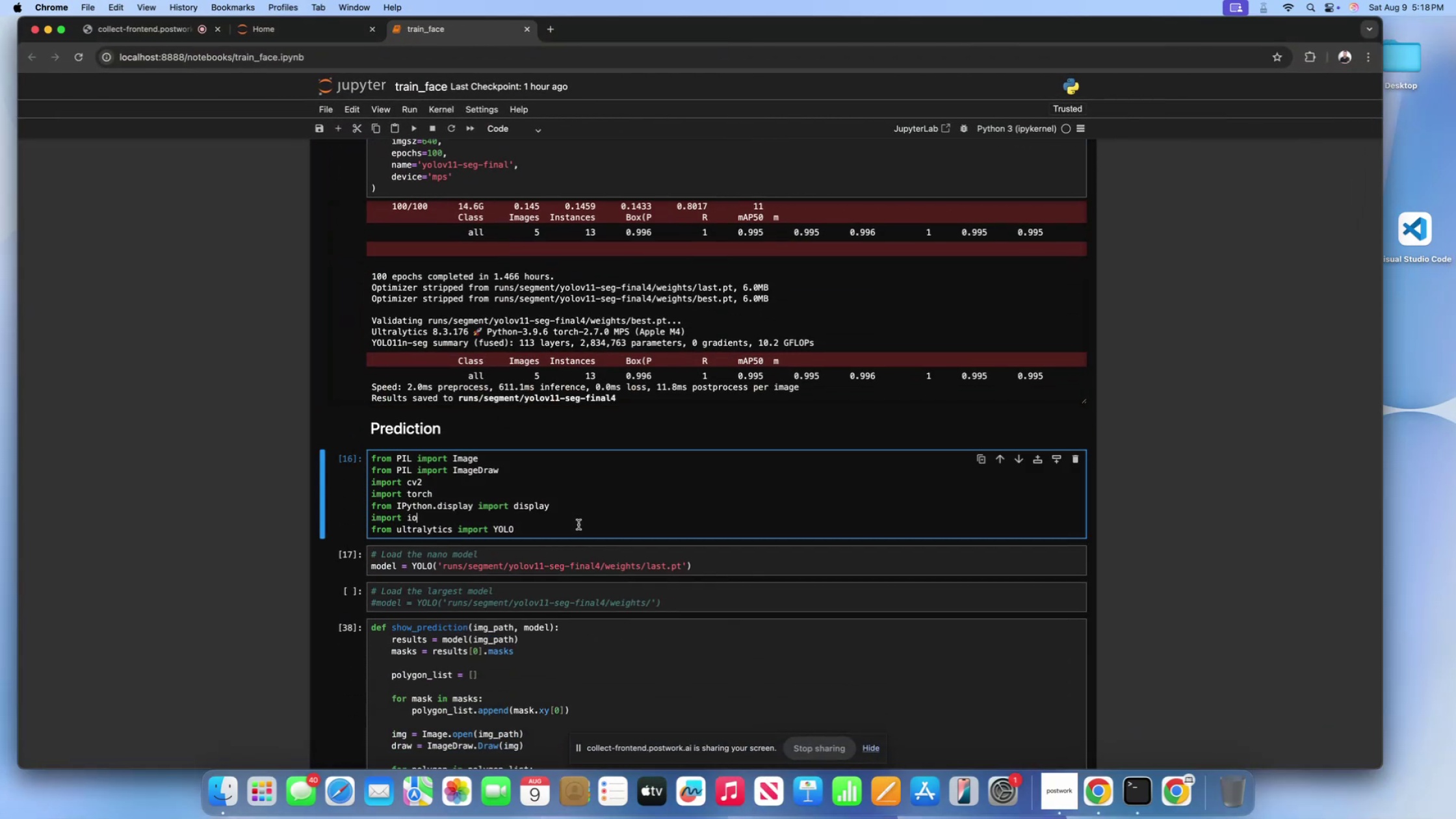 
double_click([578, 525])
 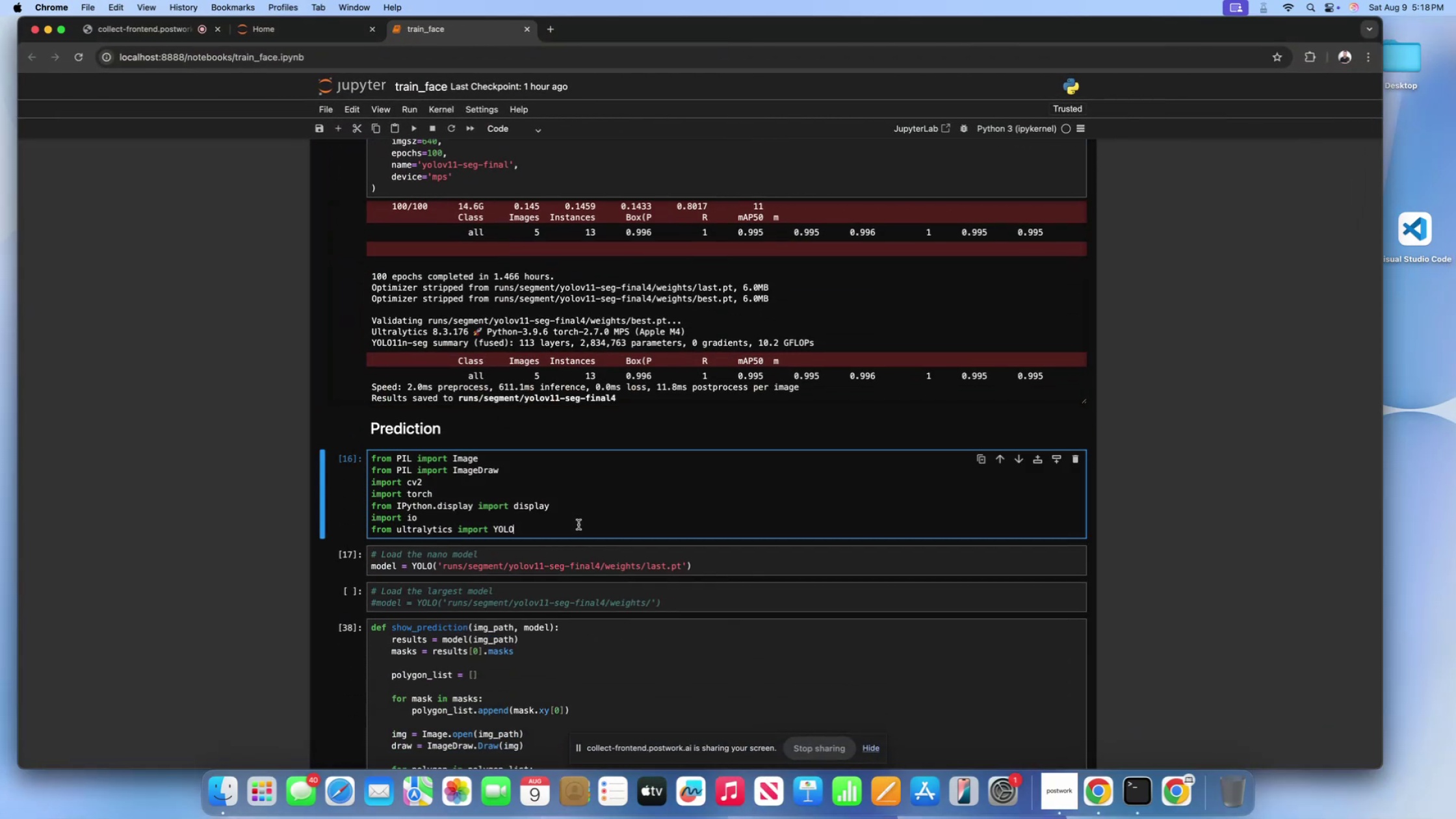 
key(Shift+Enter)
 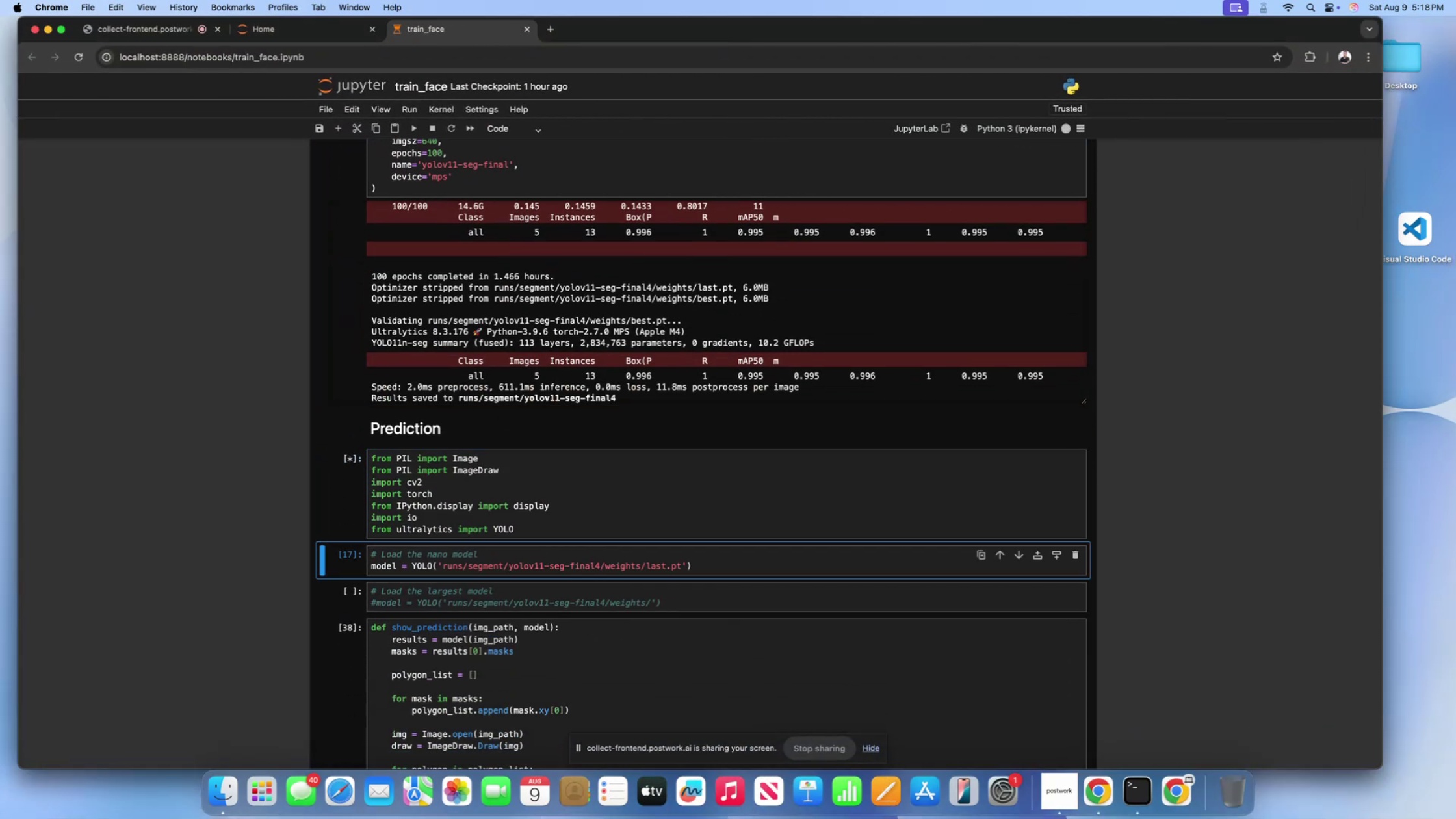 
scroll: coordinate [614, 498], scroll_direction: down, amount: 18.0
 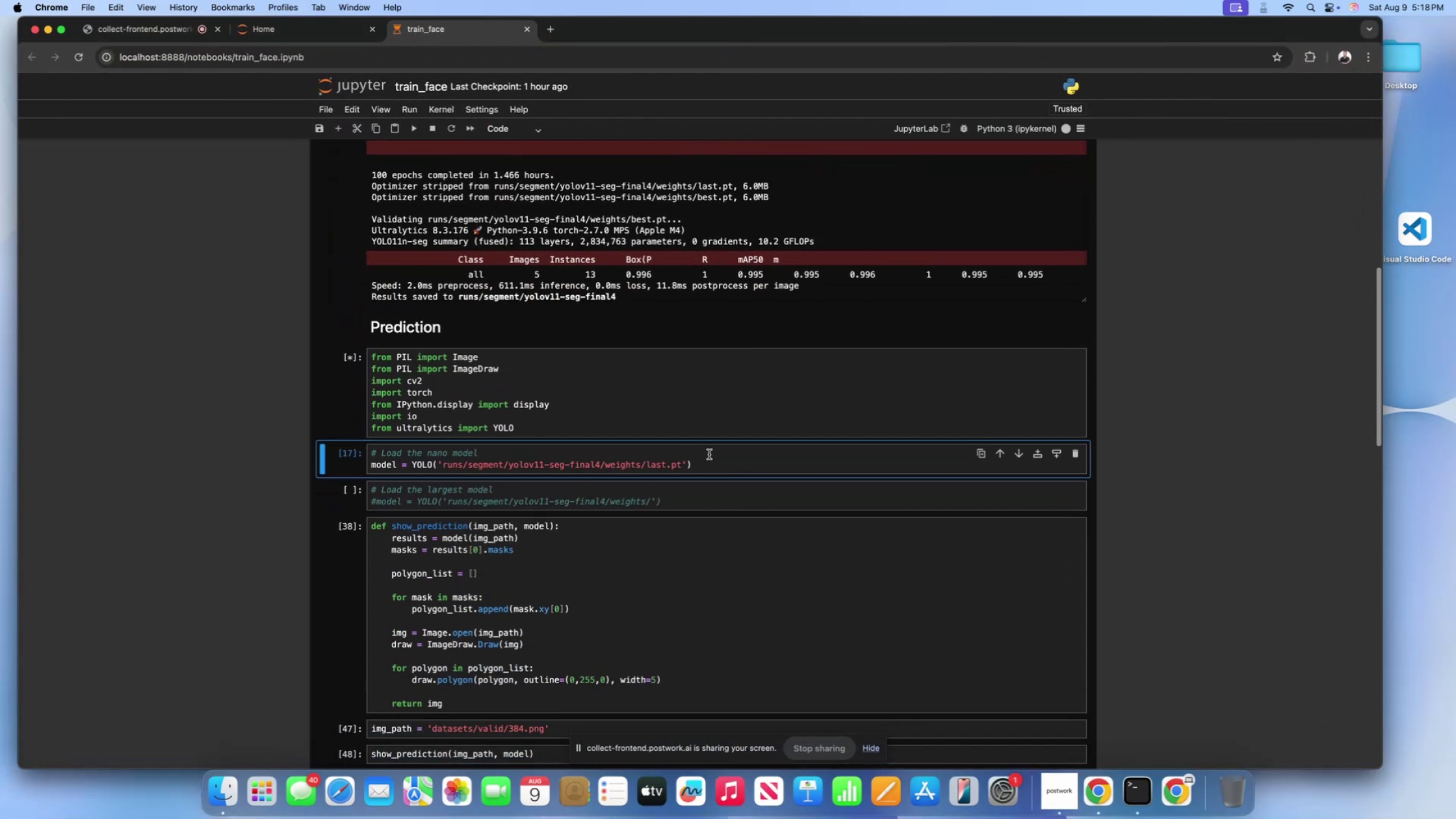 
left_click([713, 467])
 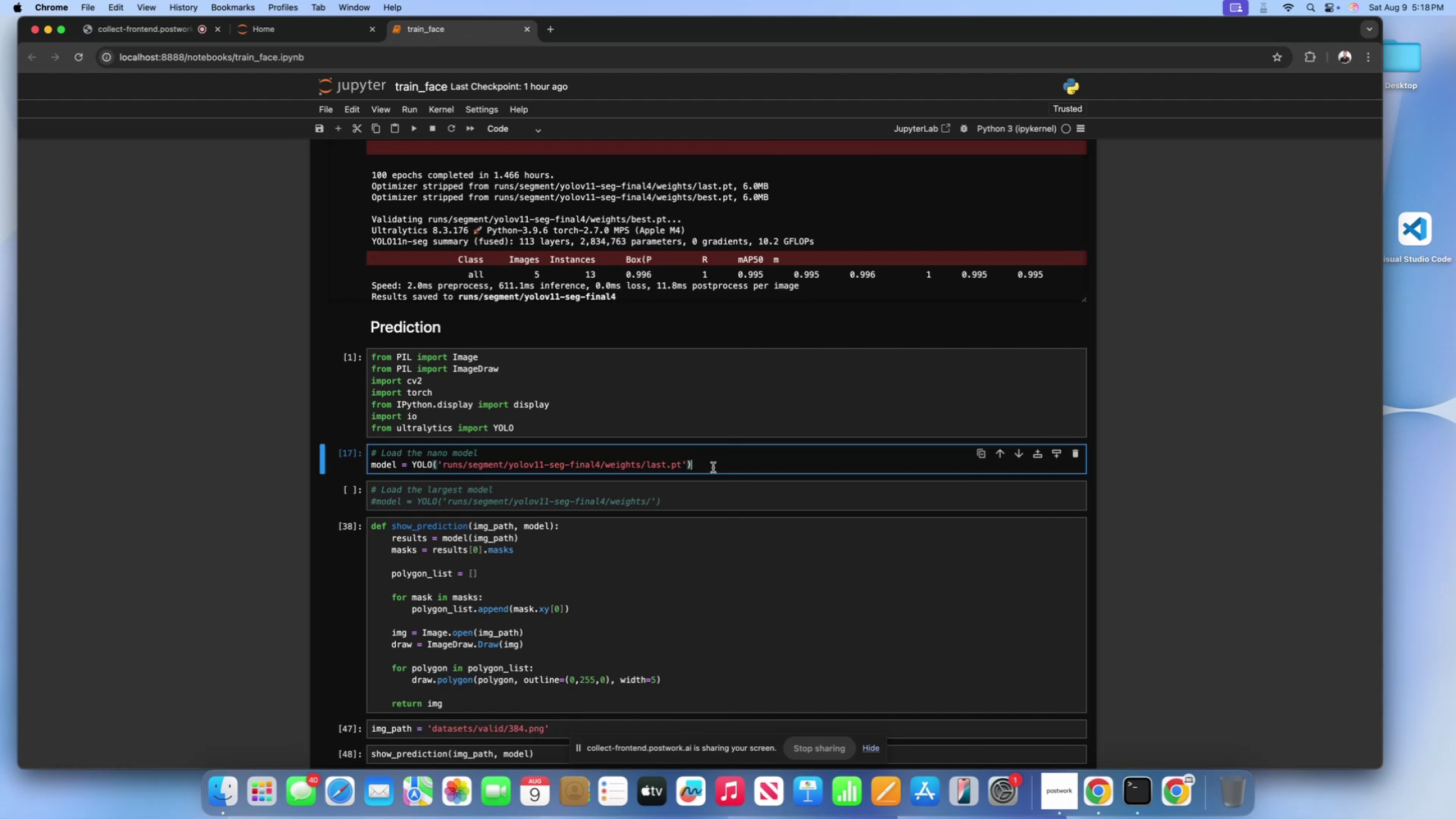 
key(Shift+Enter)
 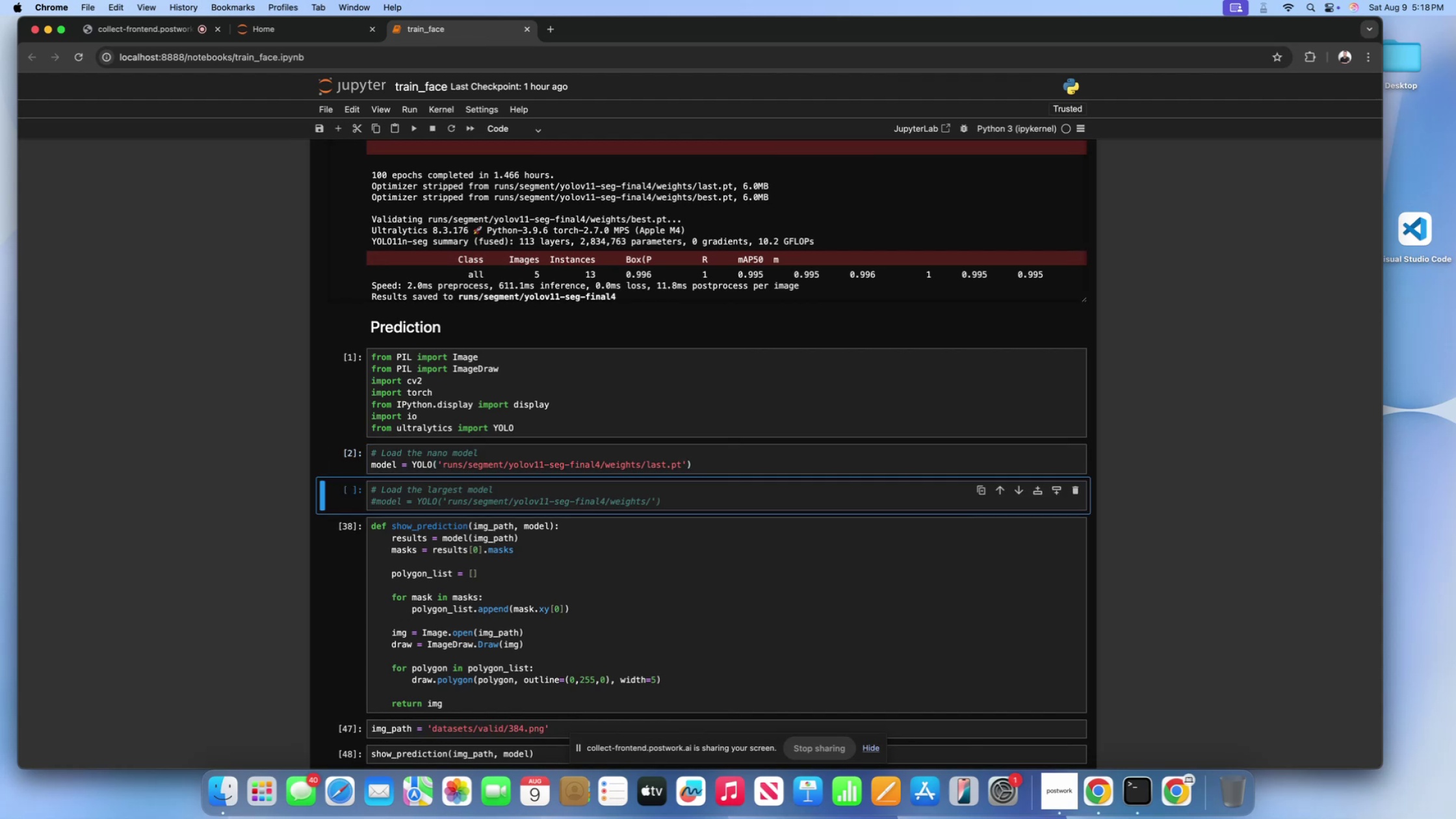 
scroll: coordinate [651, 465], scroll_direction: down, amount: 27.0
 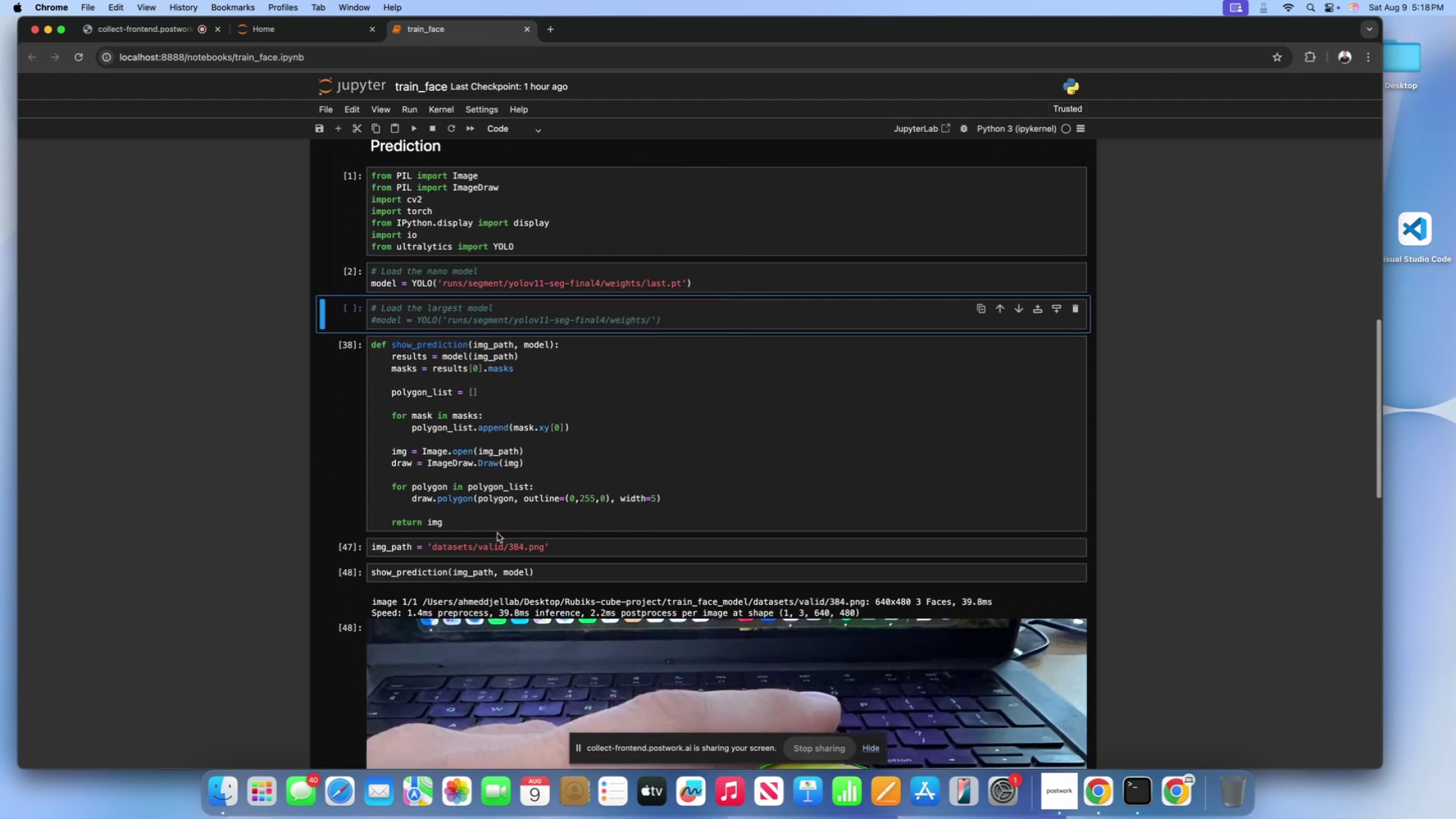 
left_click([499, 531])
 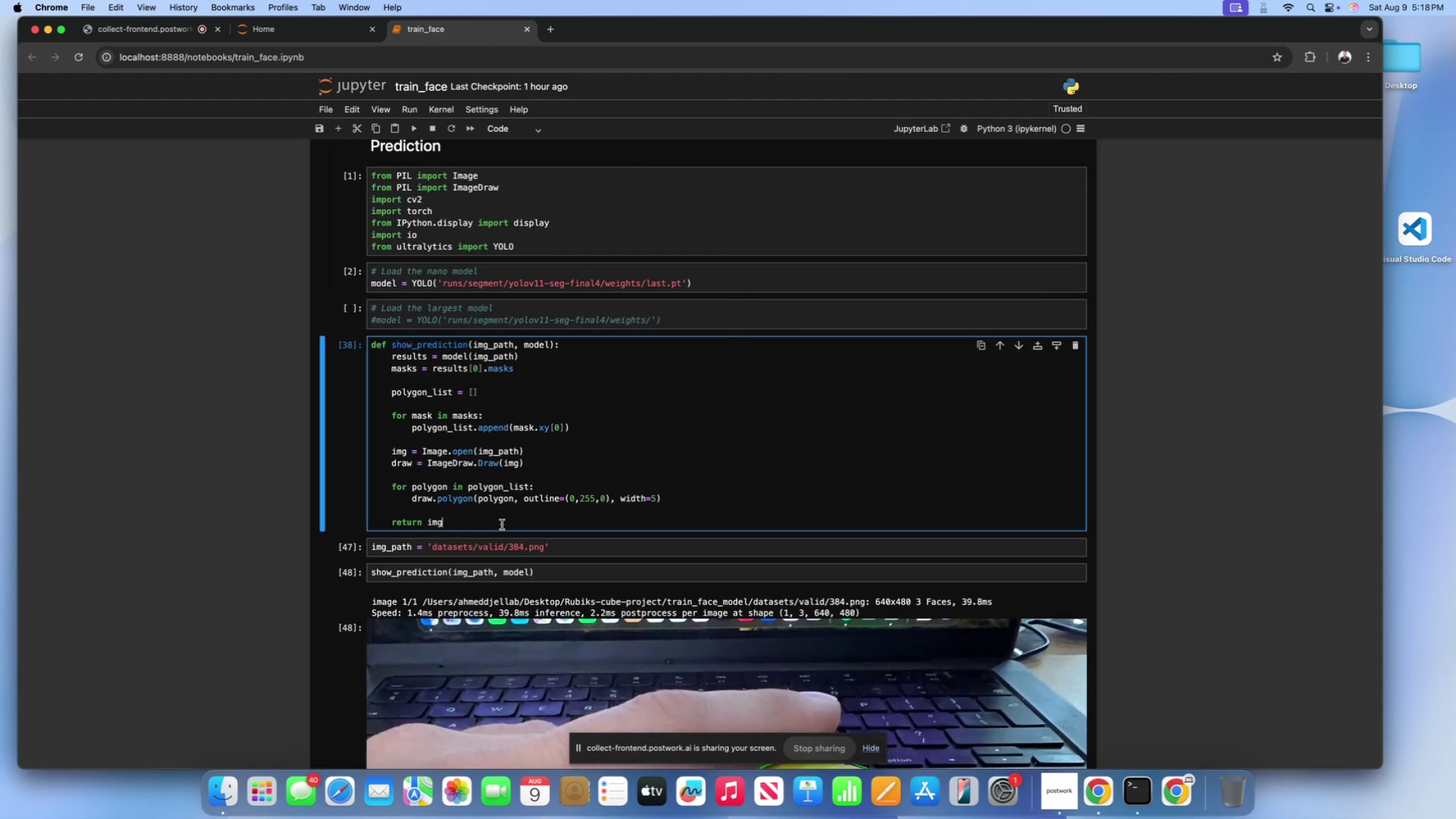 
key(Shift+Enter)
 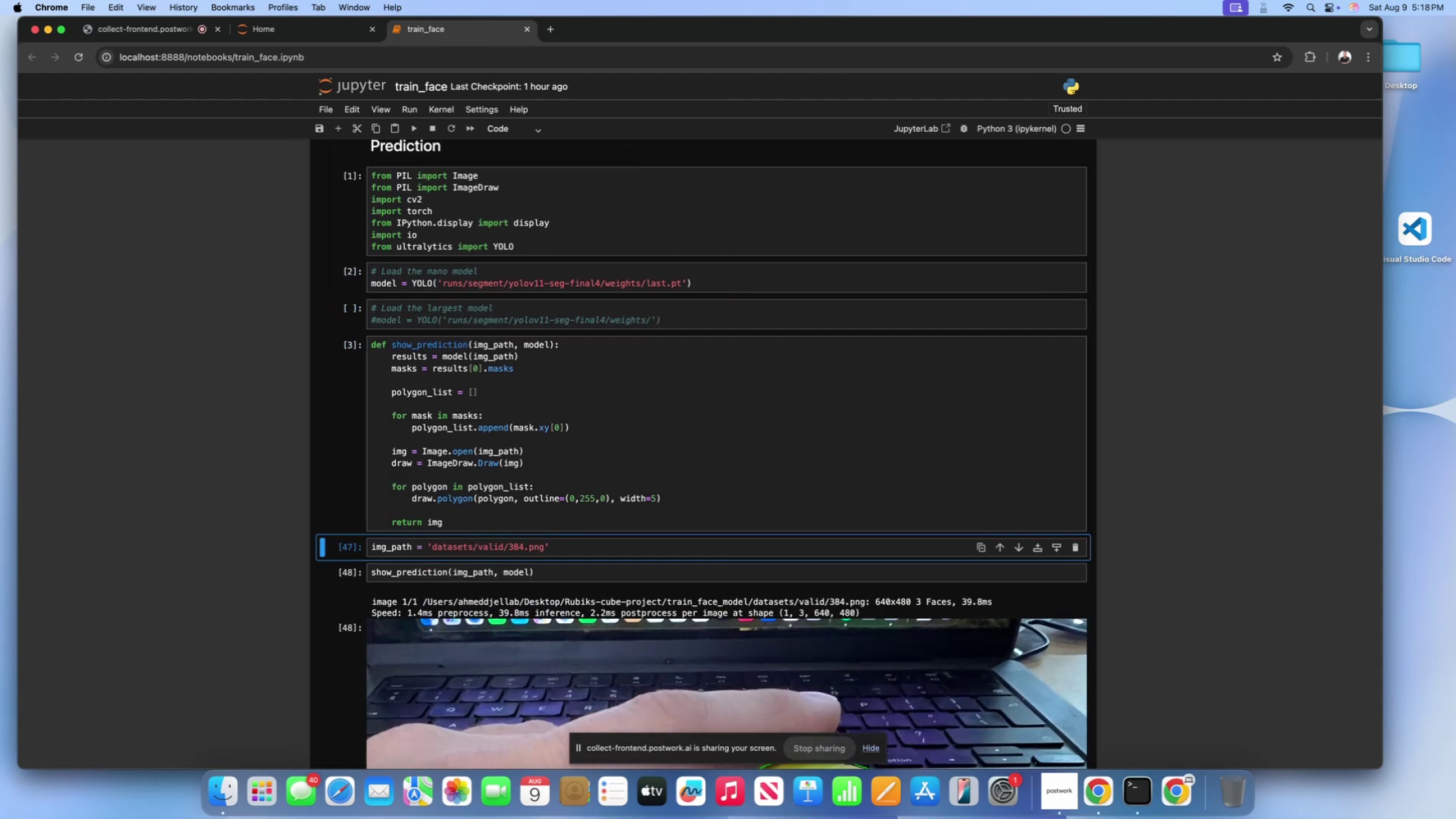 
key(Shift+Enter)
 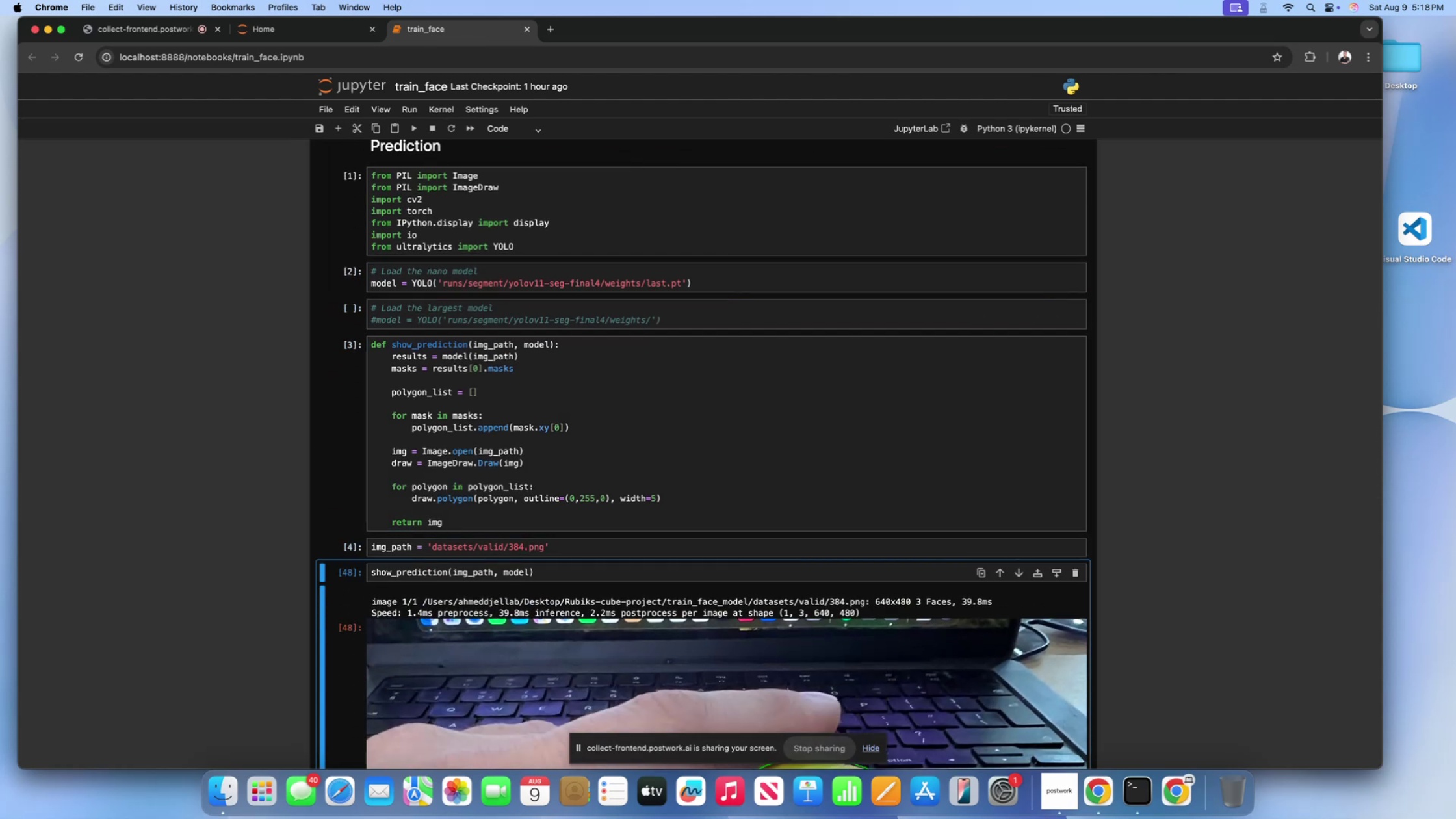 
scroll: coordinate [593, 474], scroll_direction: down, amount: 12.0
 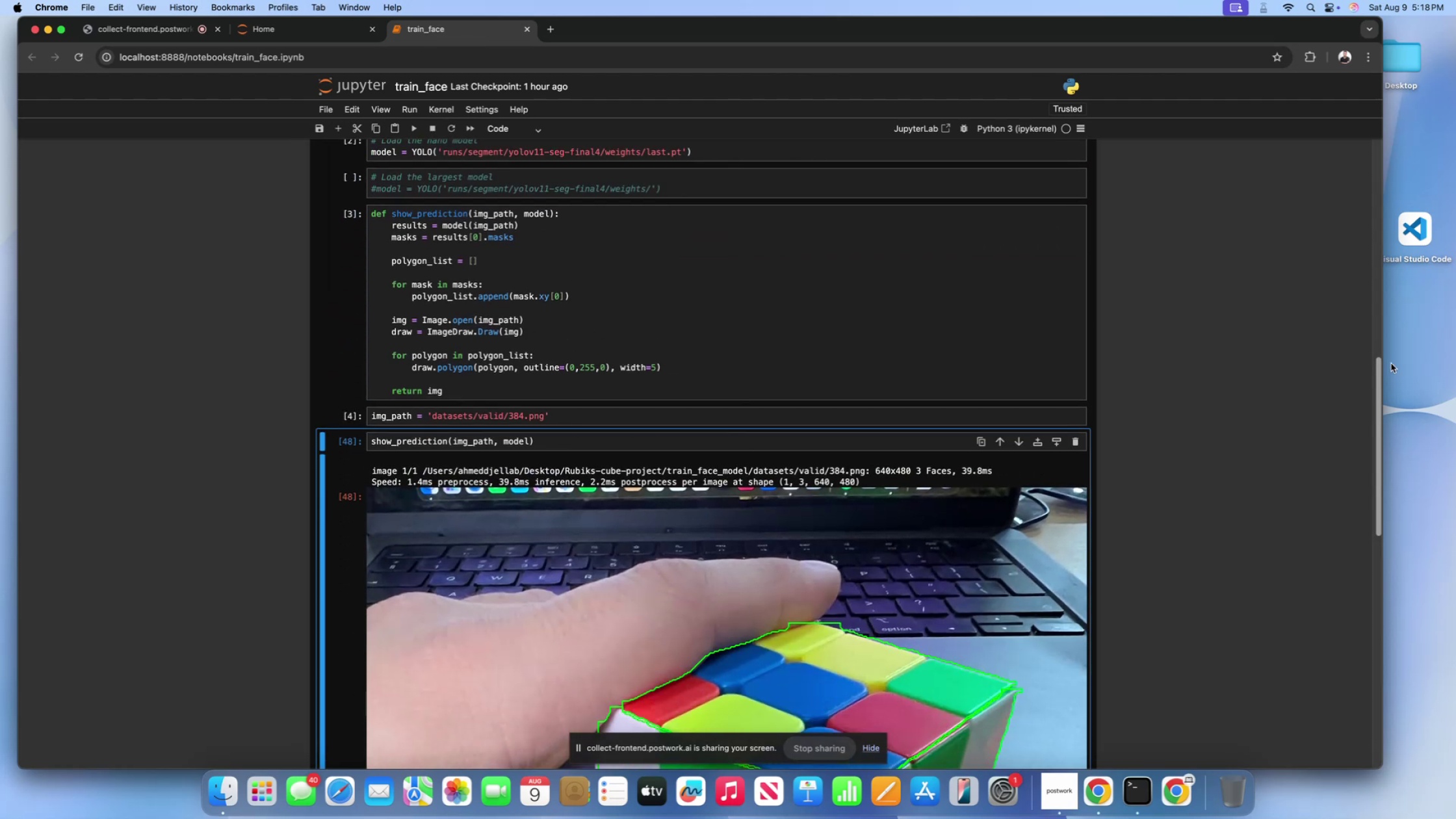 
left_click([1406, 372])
 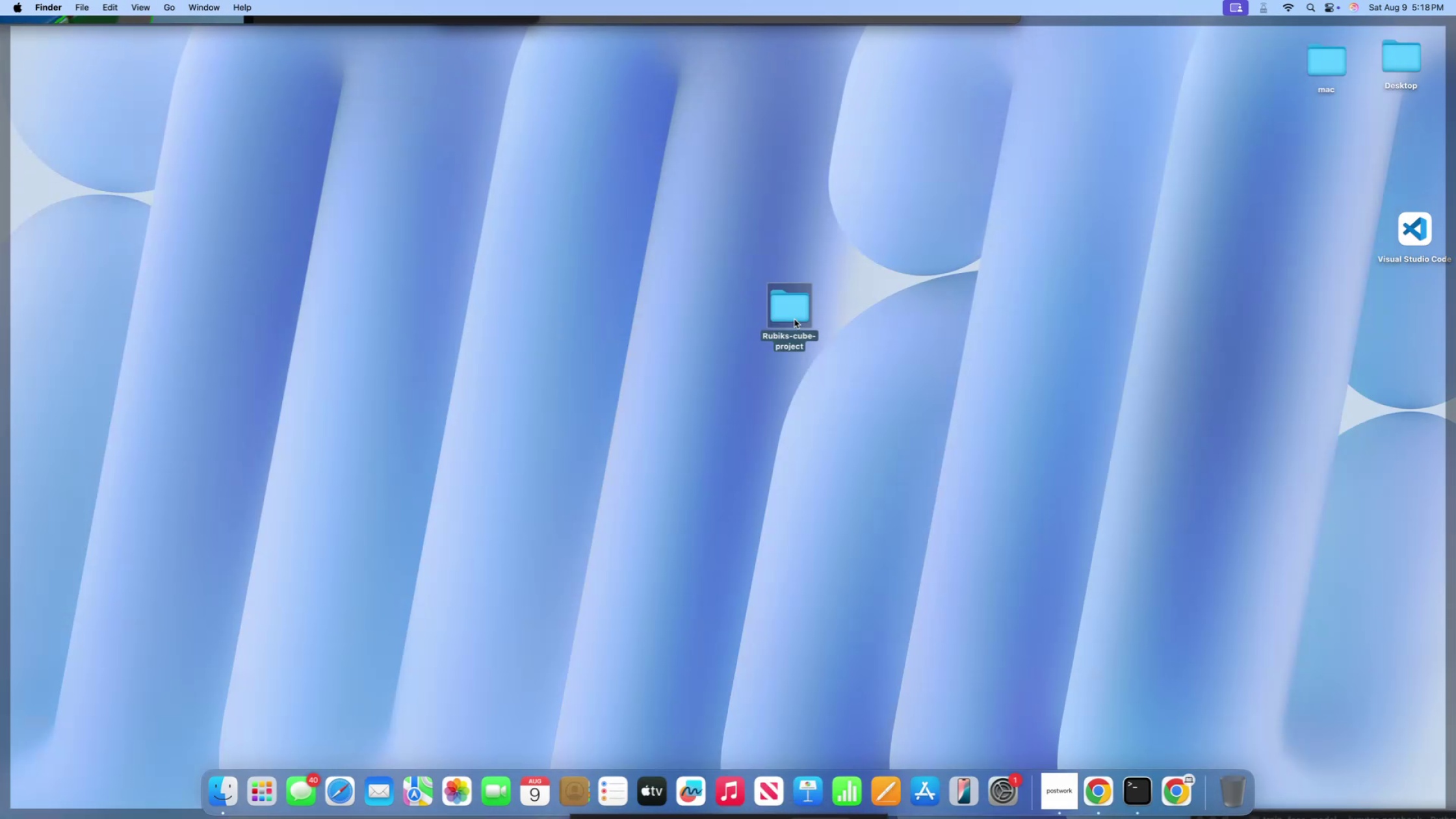 
double_click([794, 319])
 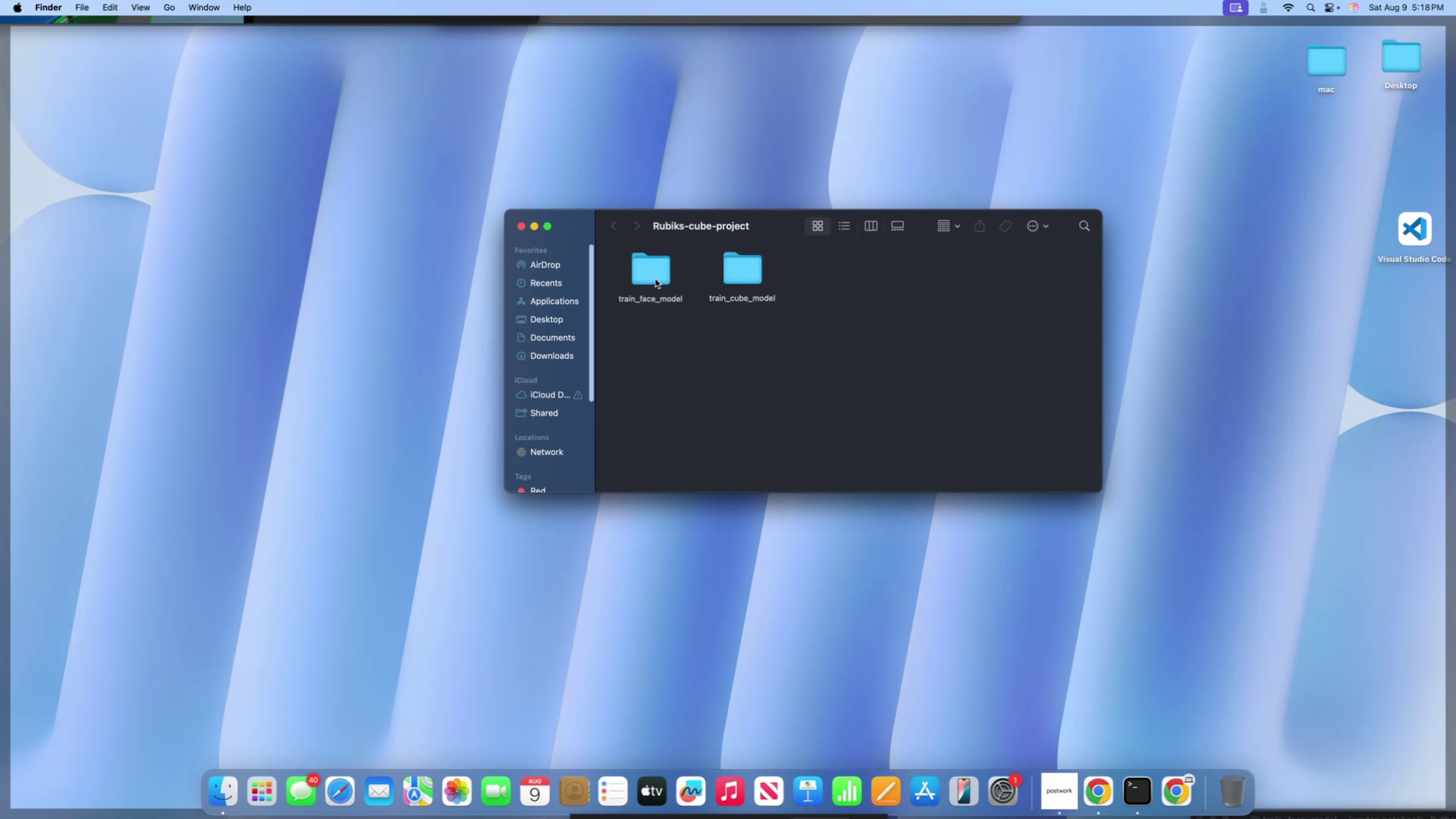 
double_click([655, 279])
 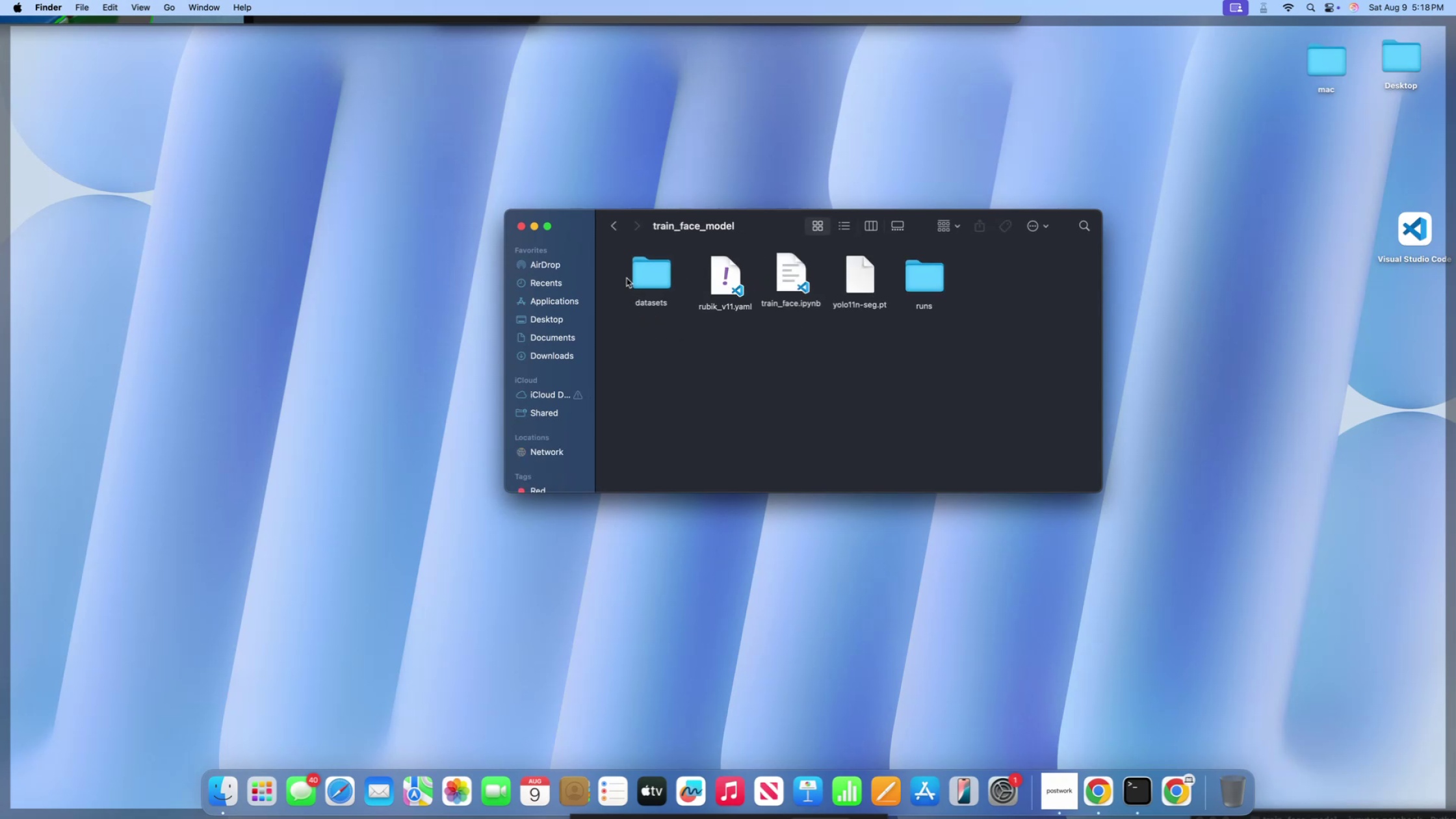 
double_click([651, 277])
 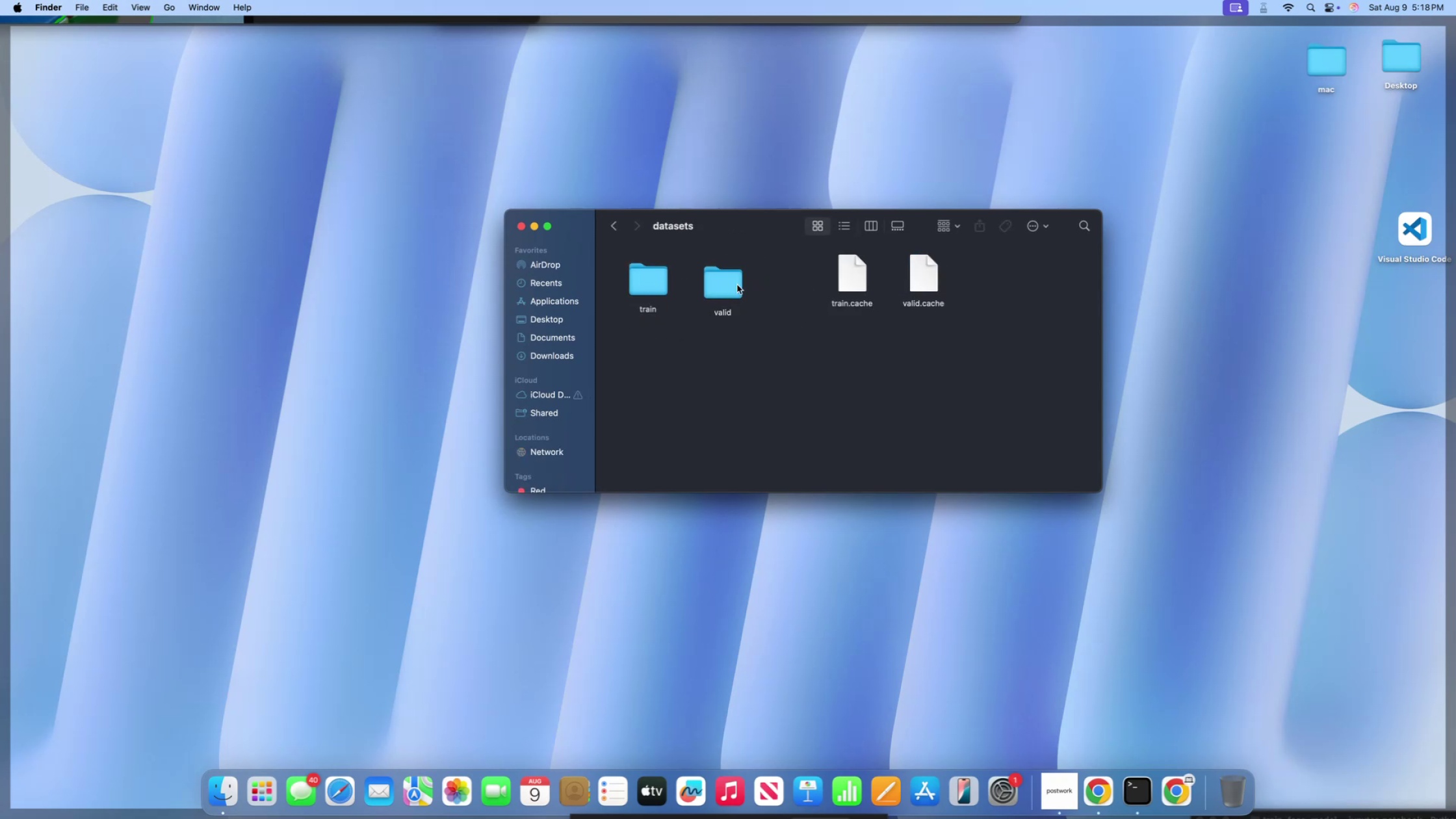 
double_click([737, 285])
 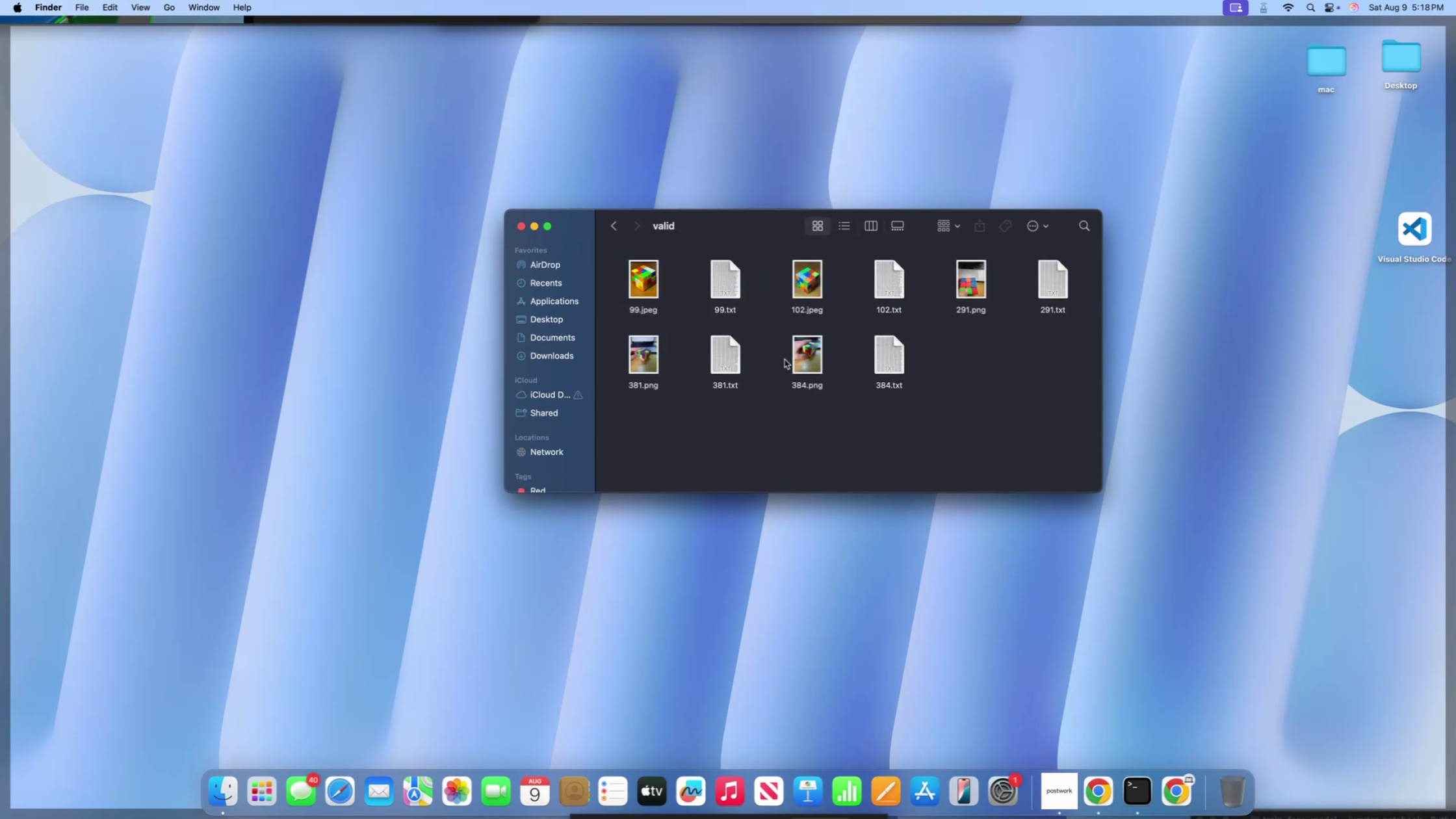 
left_click([804, 363])
 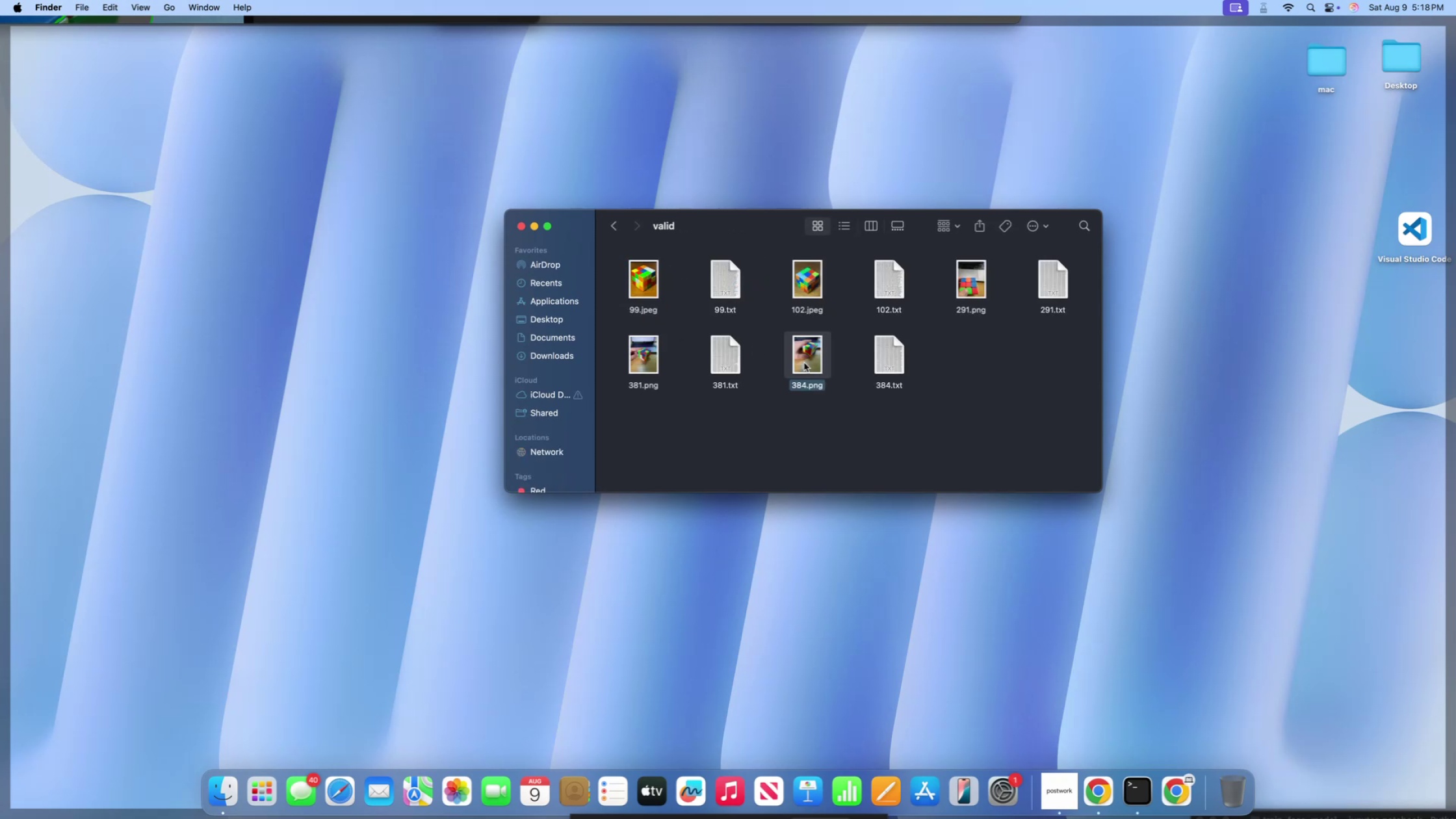 
key(Space)
 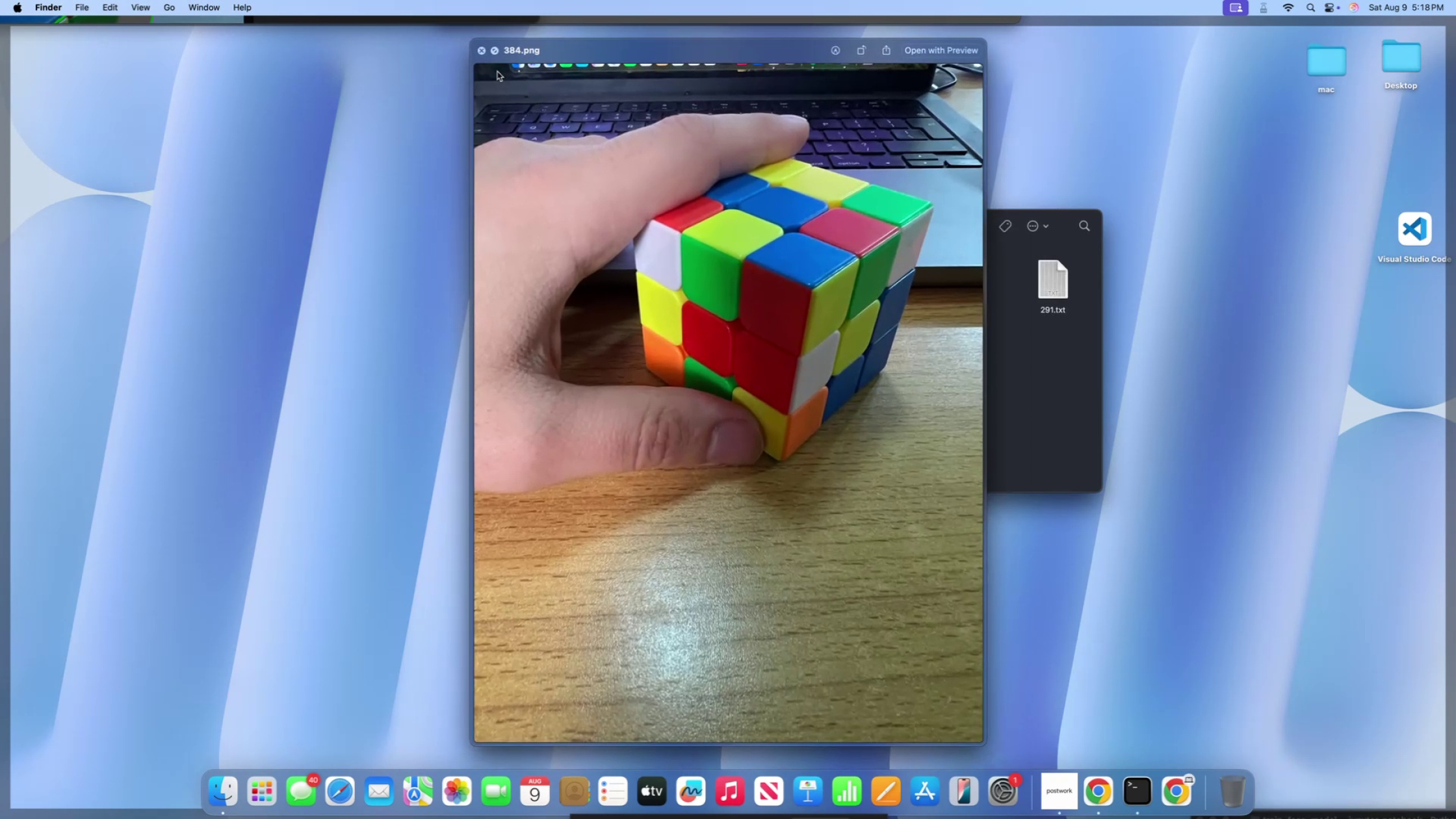 
left_click([481, 54])
 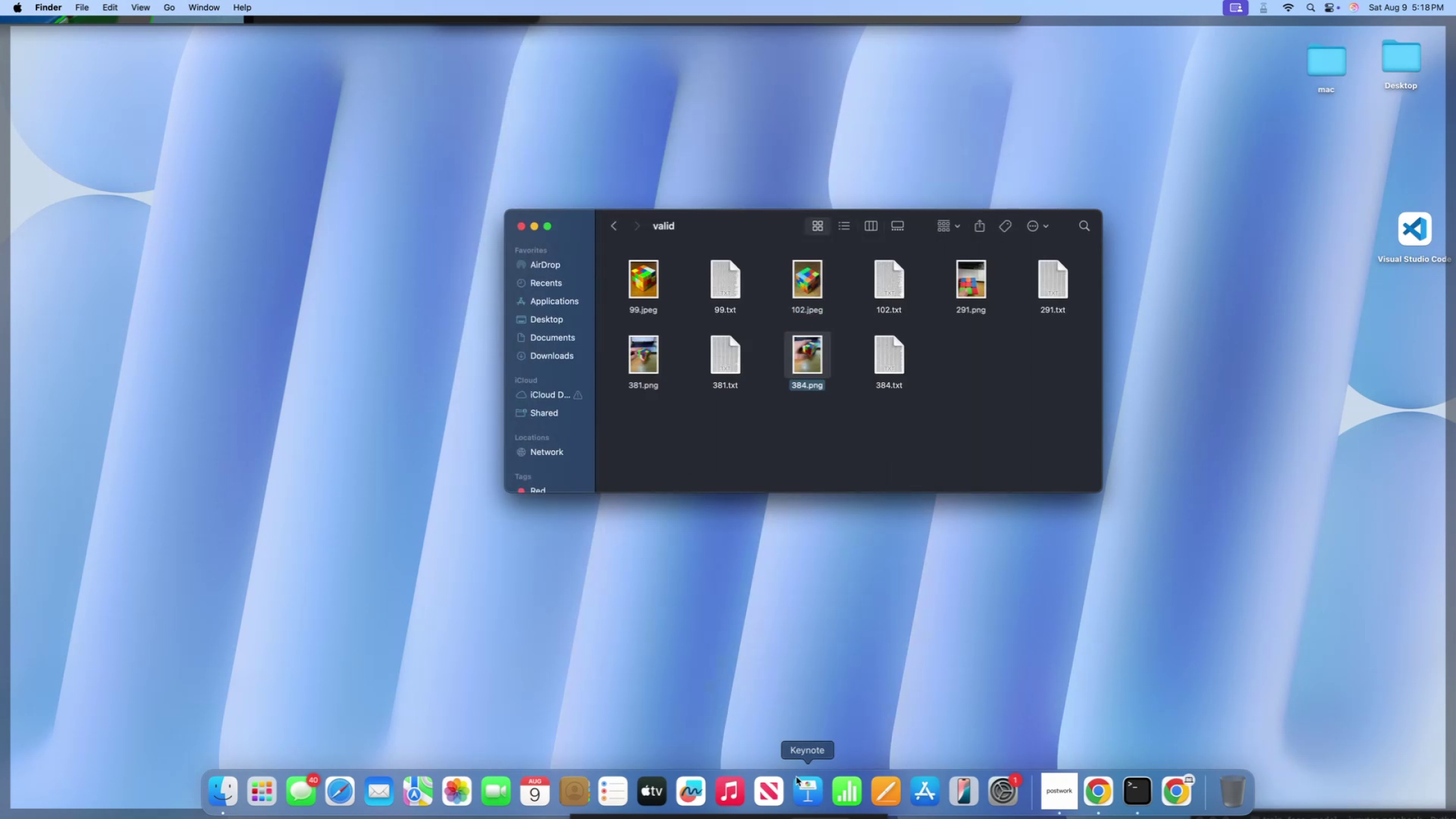 
left_click([843, 749])
 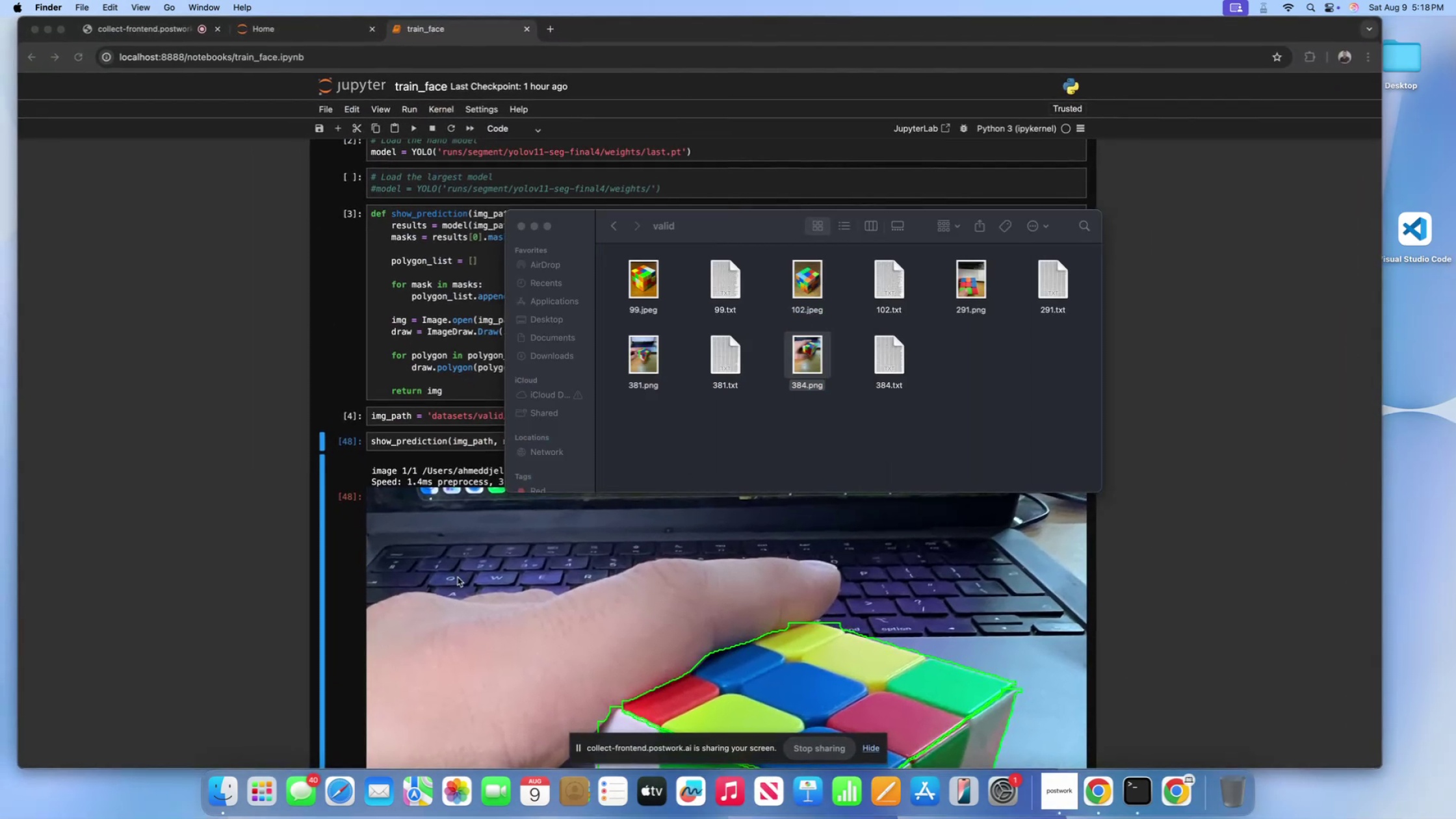 
left_click([374, 500])
 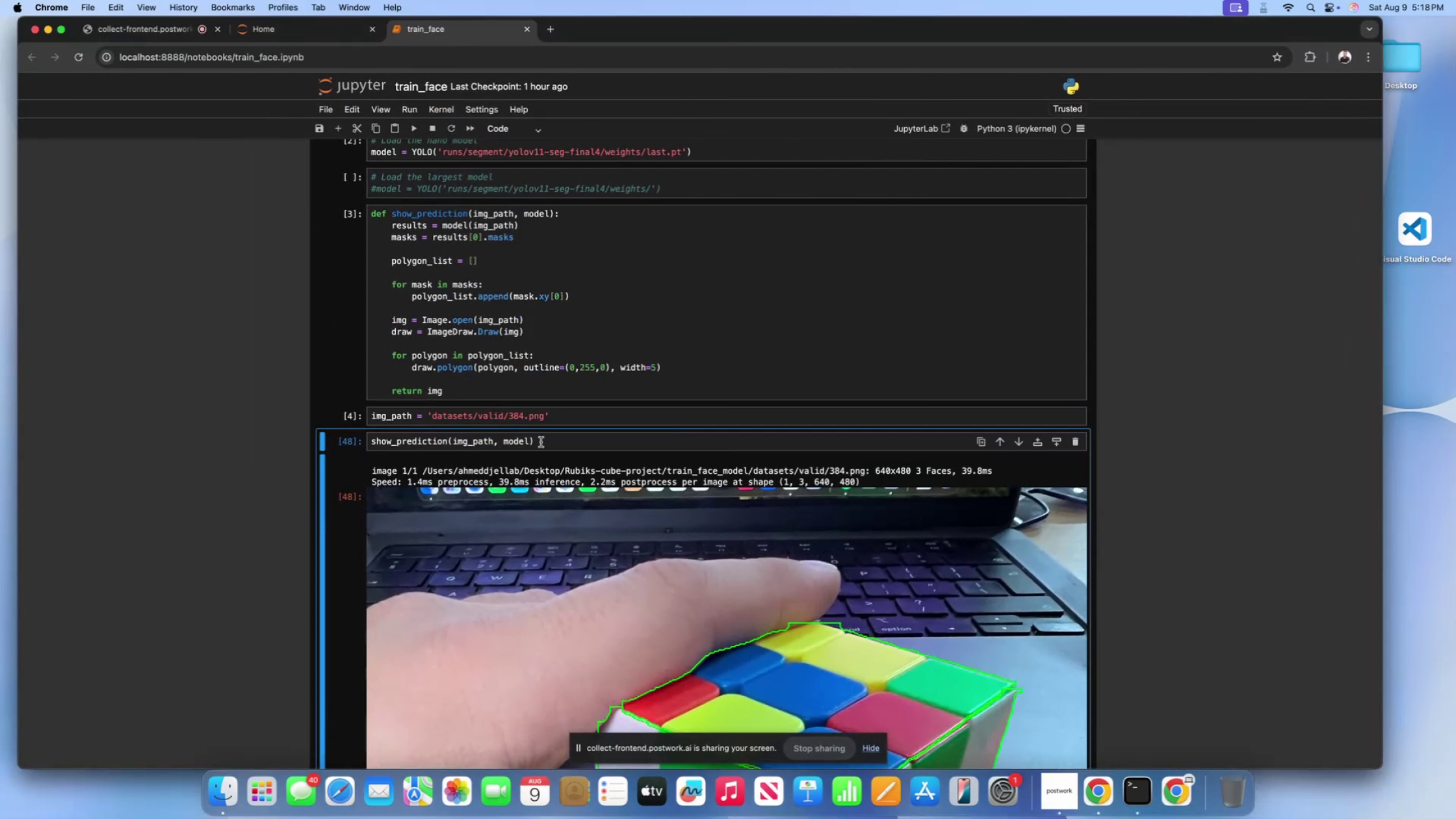 
left_click([541, 442])
 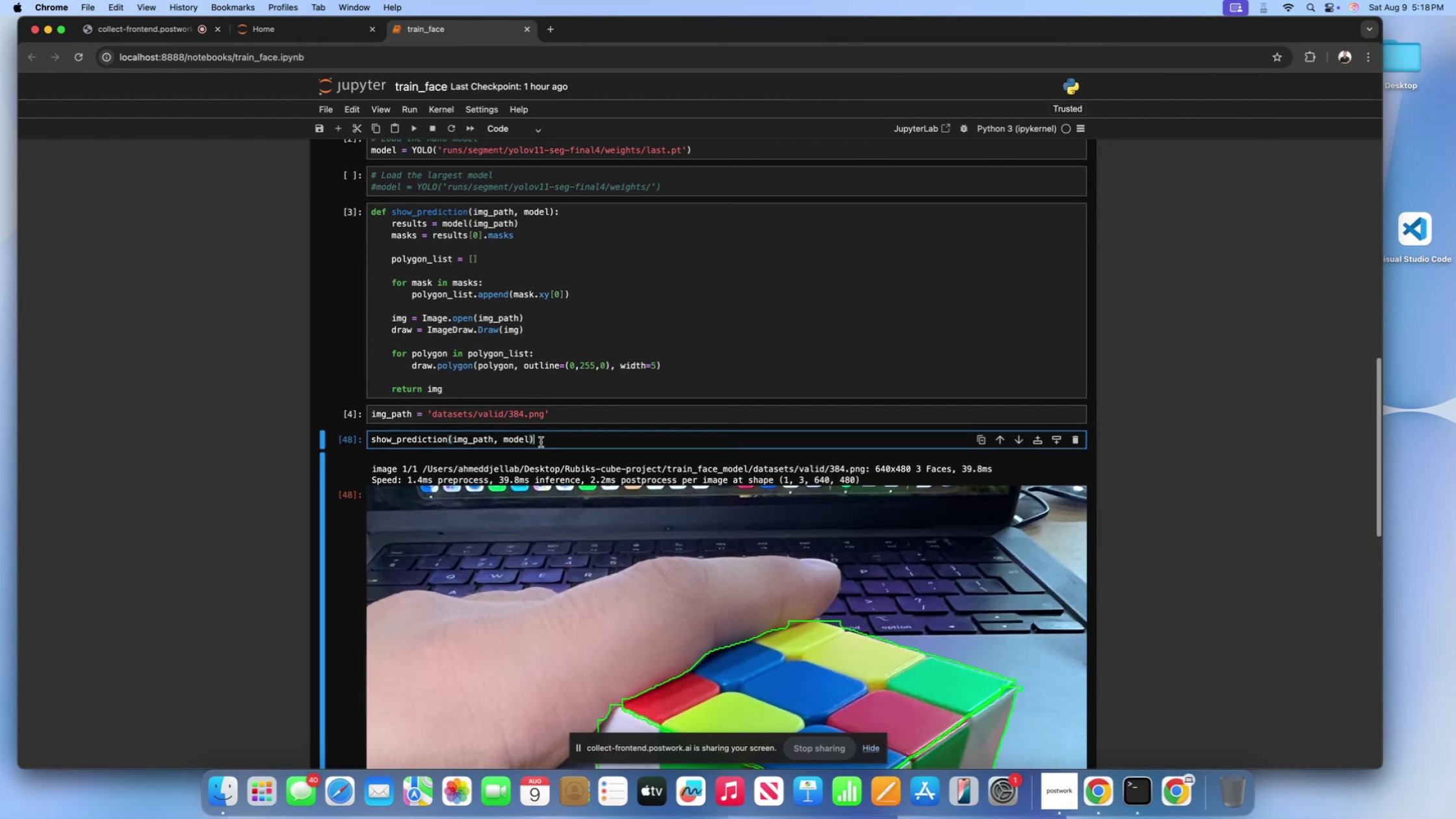 
scroll: coordinate [541, 442], scroll_direction: down, amount: 14.0
 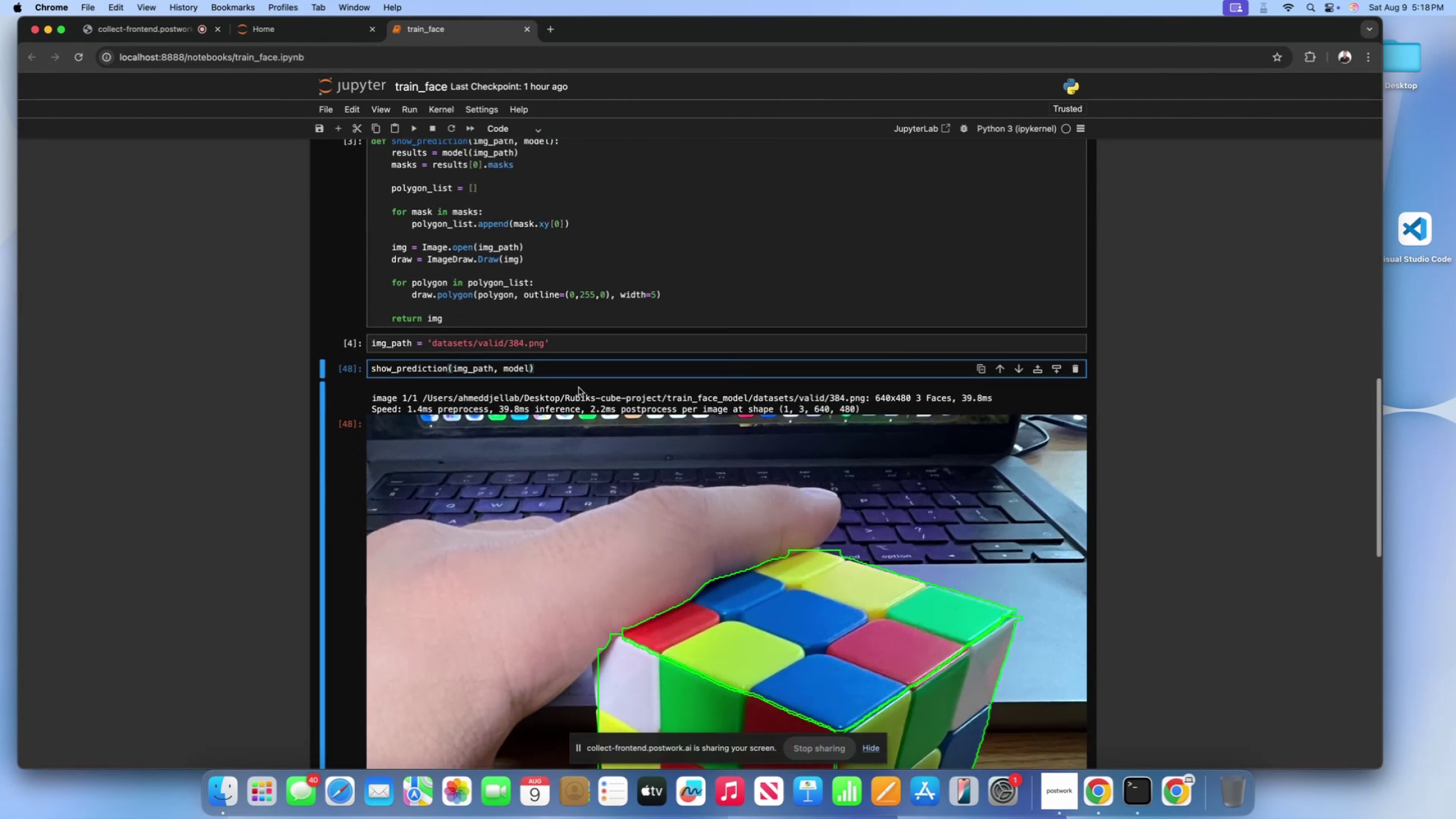 
key(Shift+Enter)
 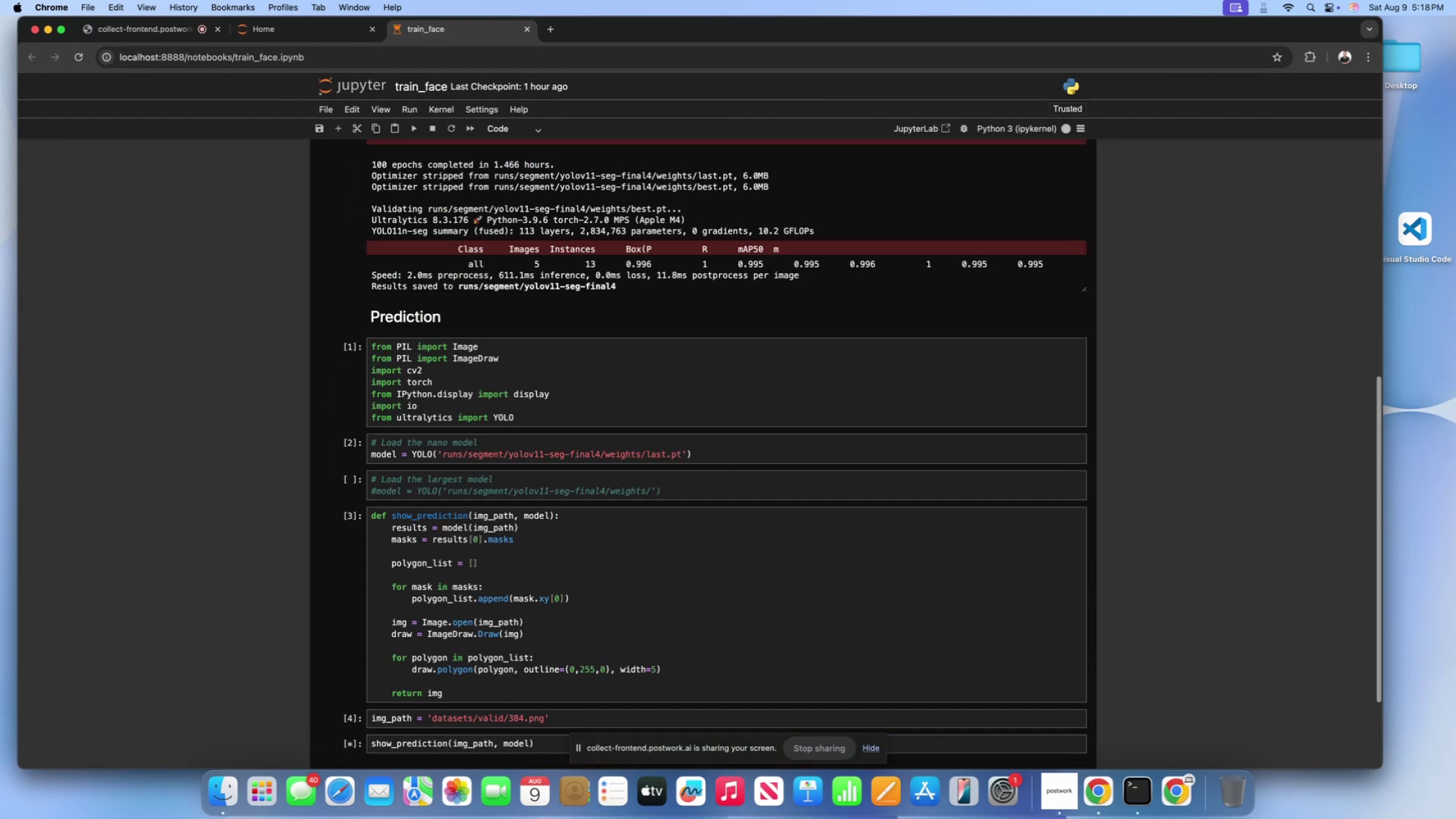 
scroll: coordinate [624, 518], scroll_direction: down, amount: 128.0
 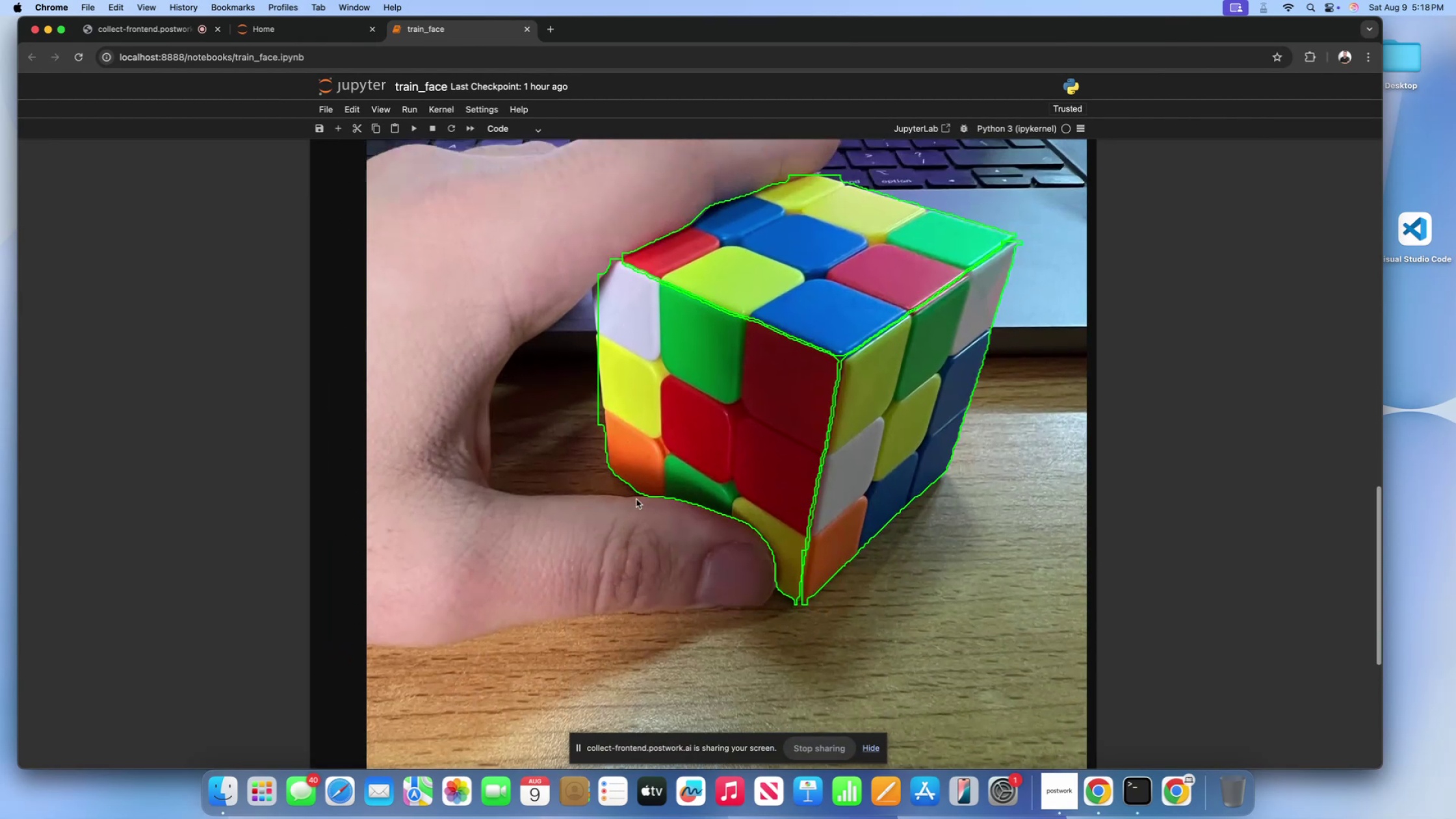 
scroll: coordinate [775, 547], scroll_direction: up, amount: 31.0
 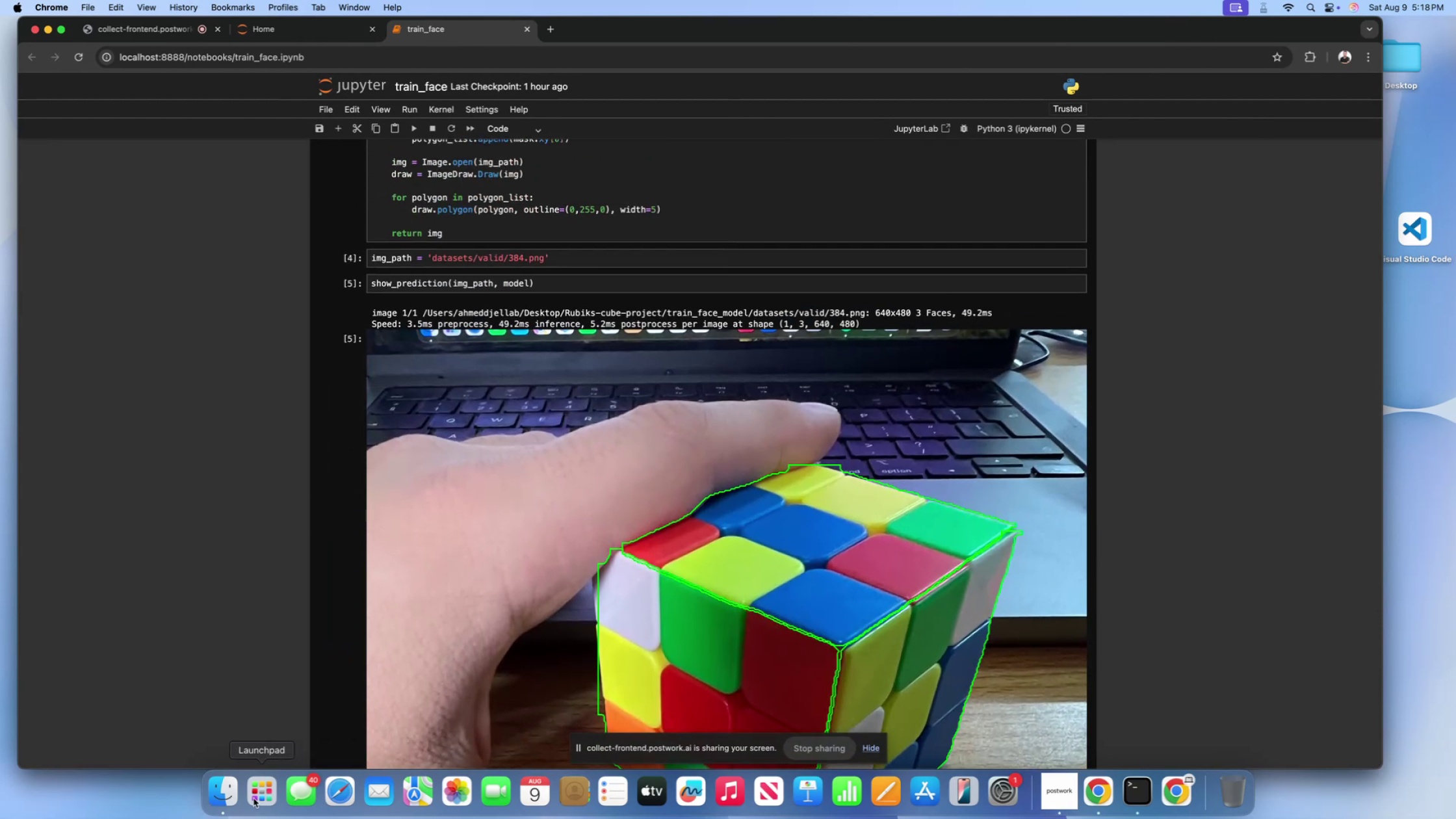 
left_click([226, 789])
 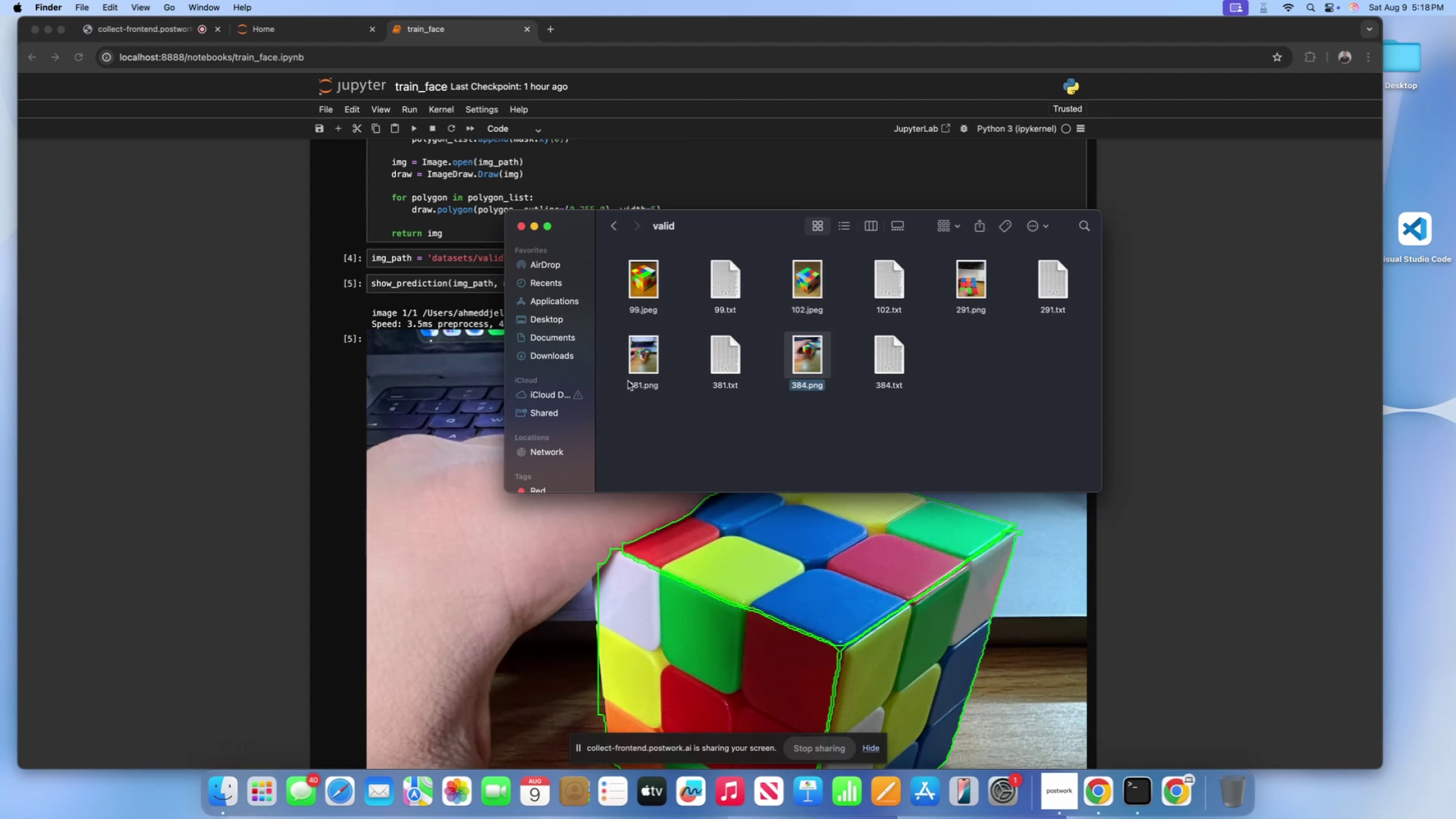 
left_click([644, 363])
 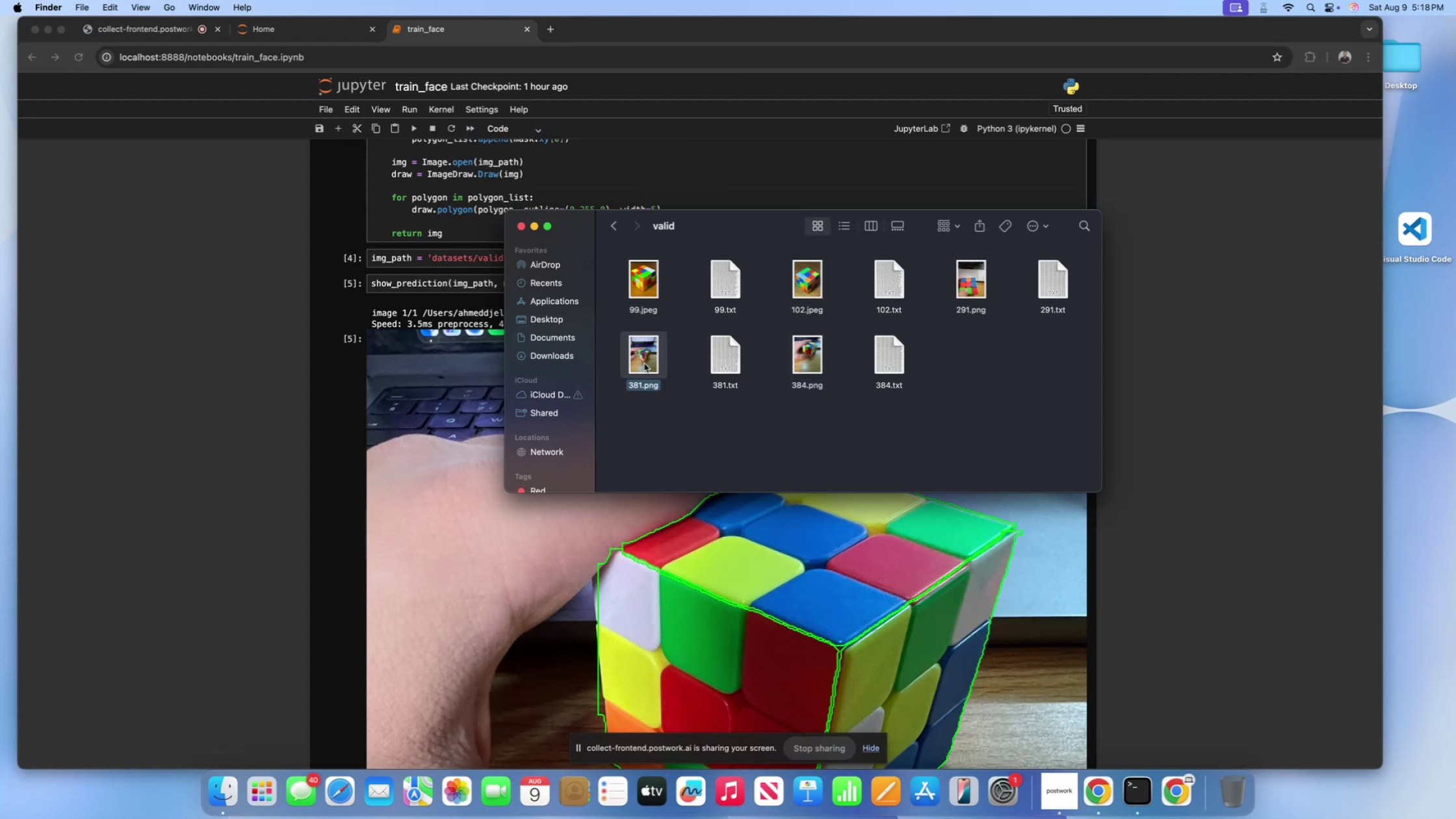 
key(Space)
 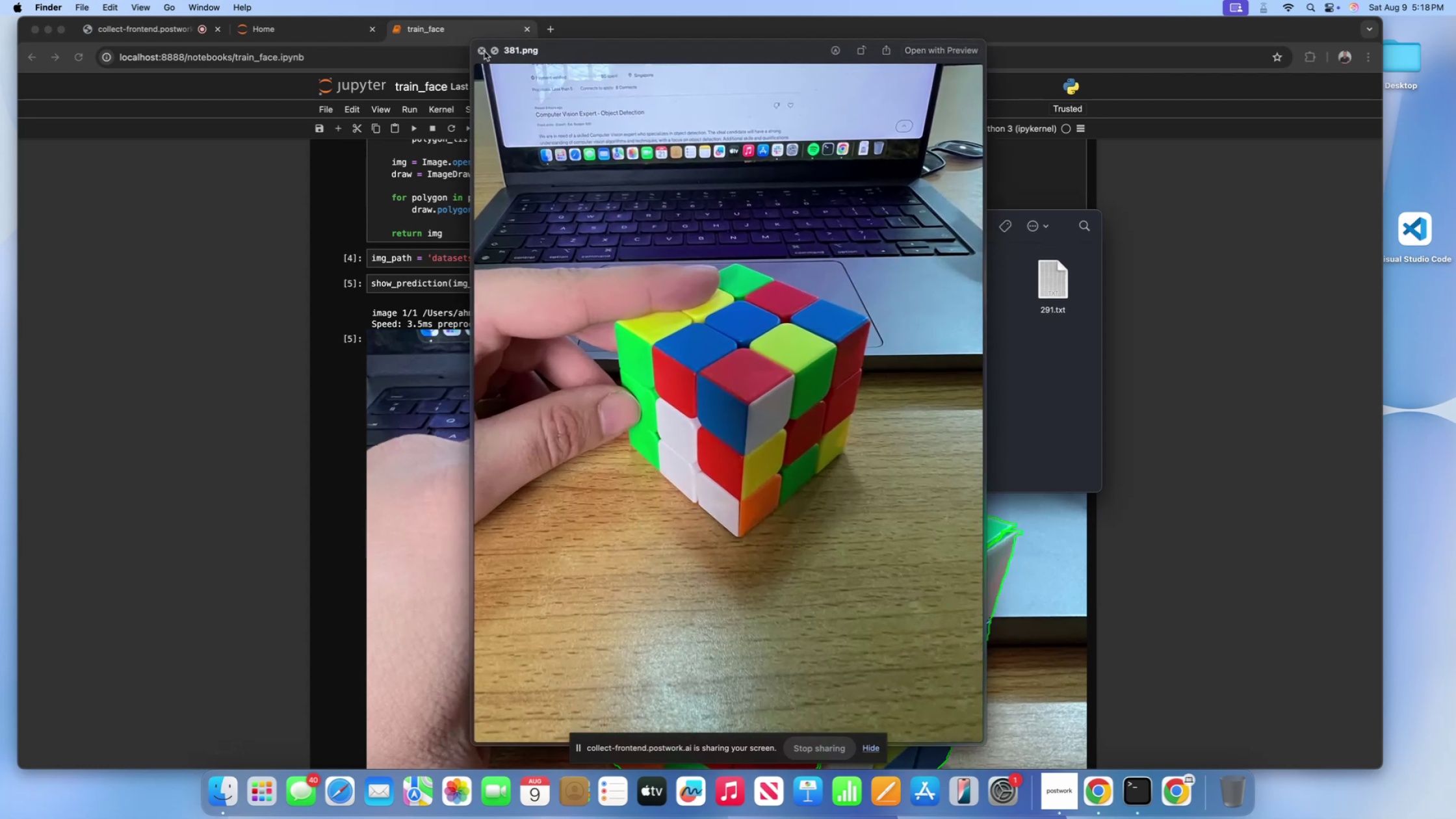 
left_click([484, 52])
 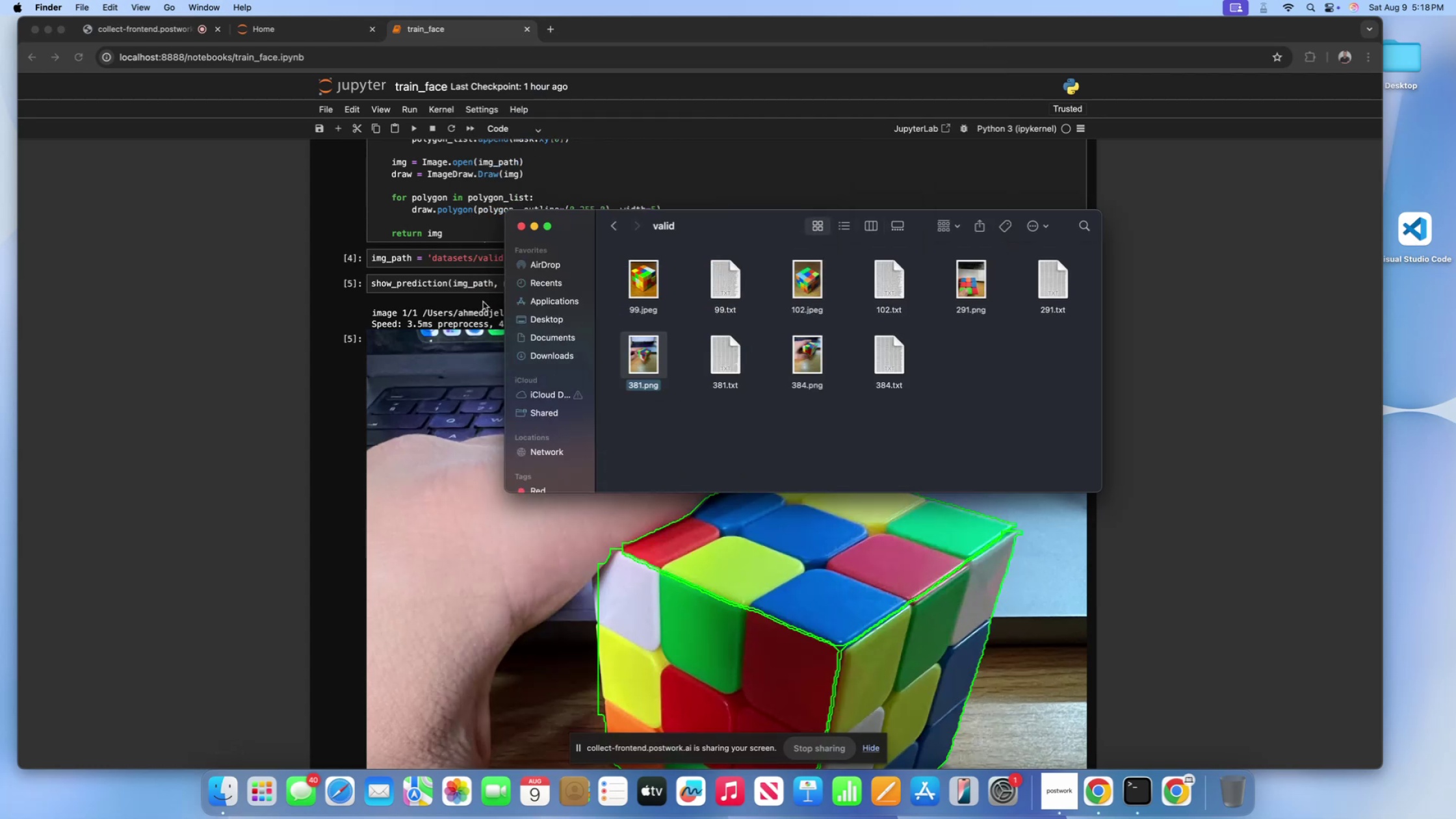 
left_click([483, 302])
 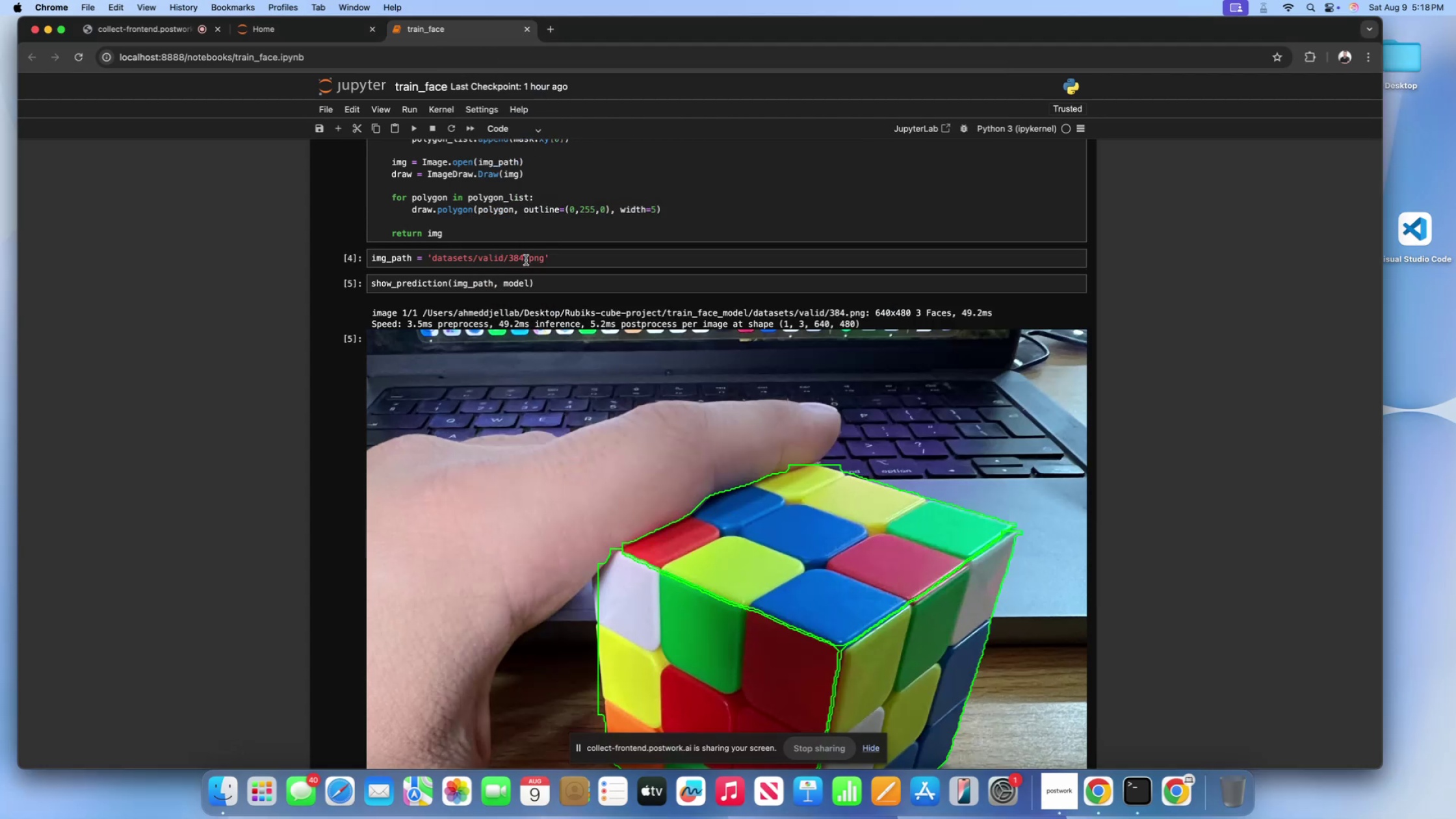 
left_click([524, 259])
 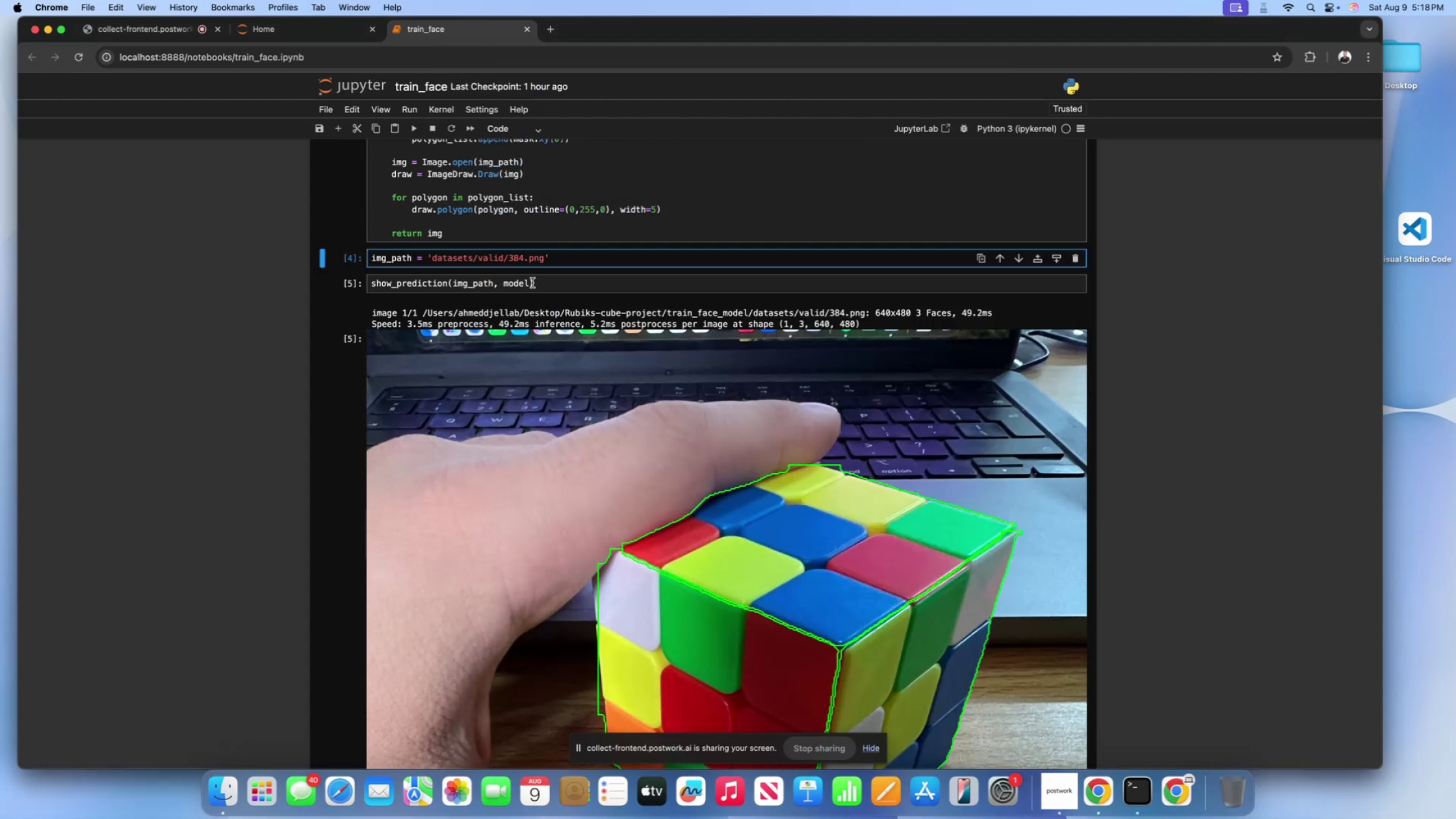 
key(Backspace)
 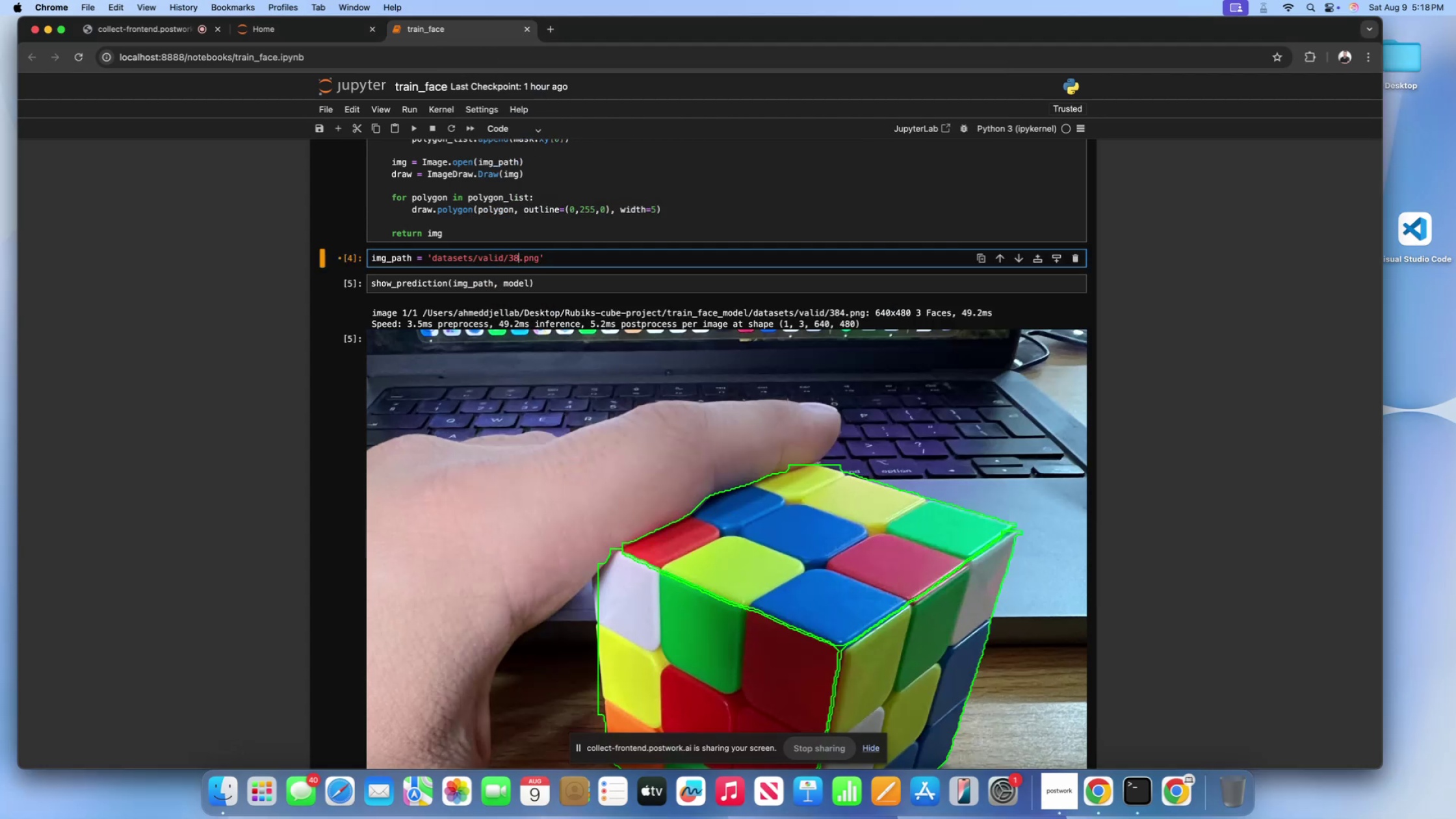 
key(1)
 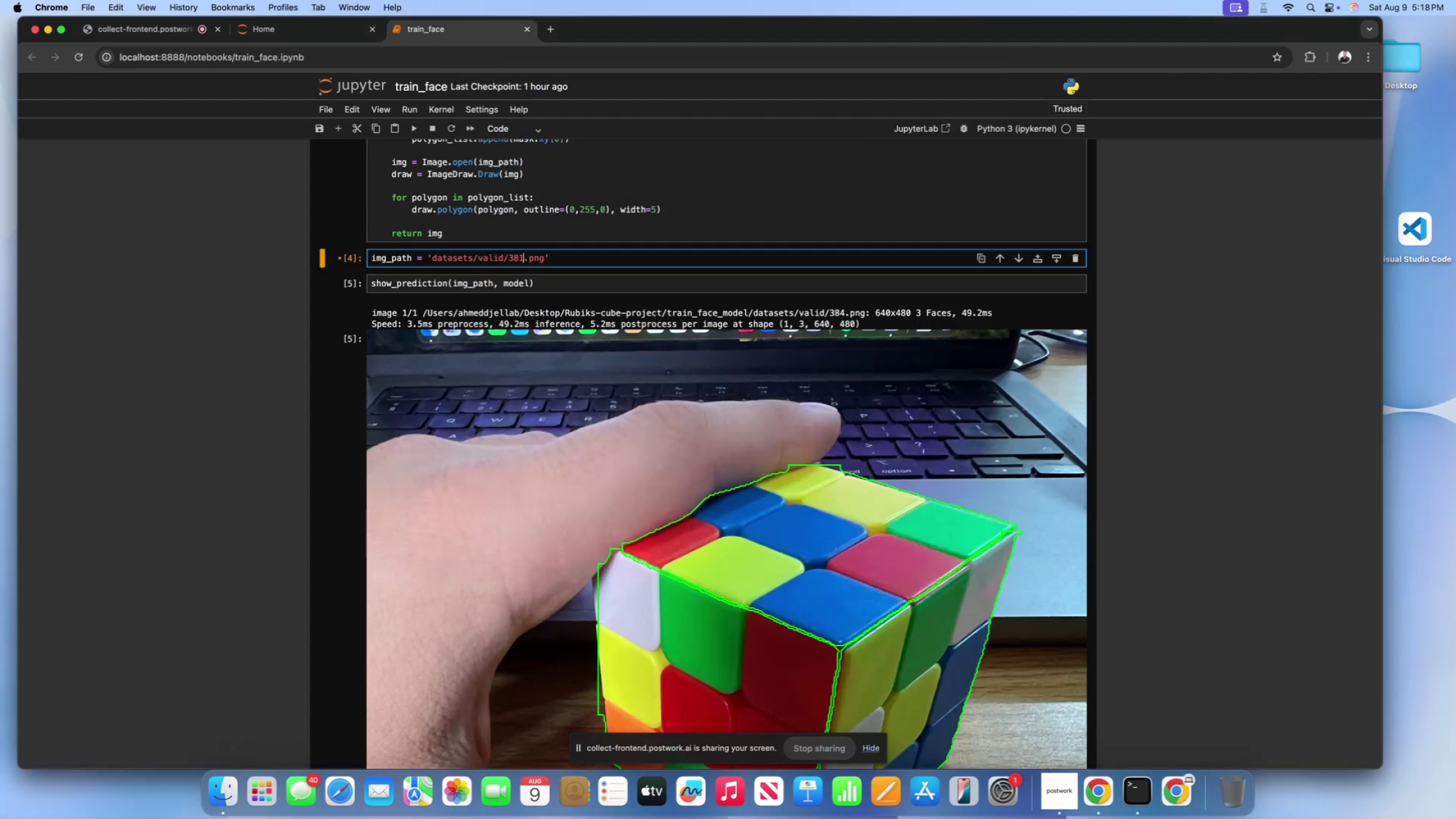 
key(Shift+Enter)
 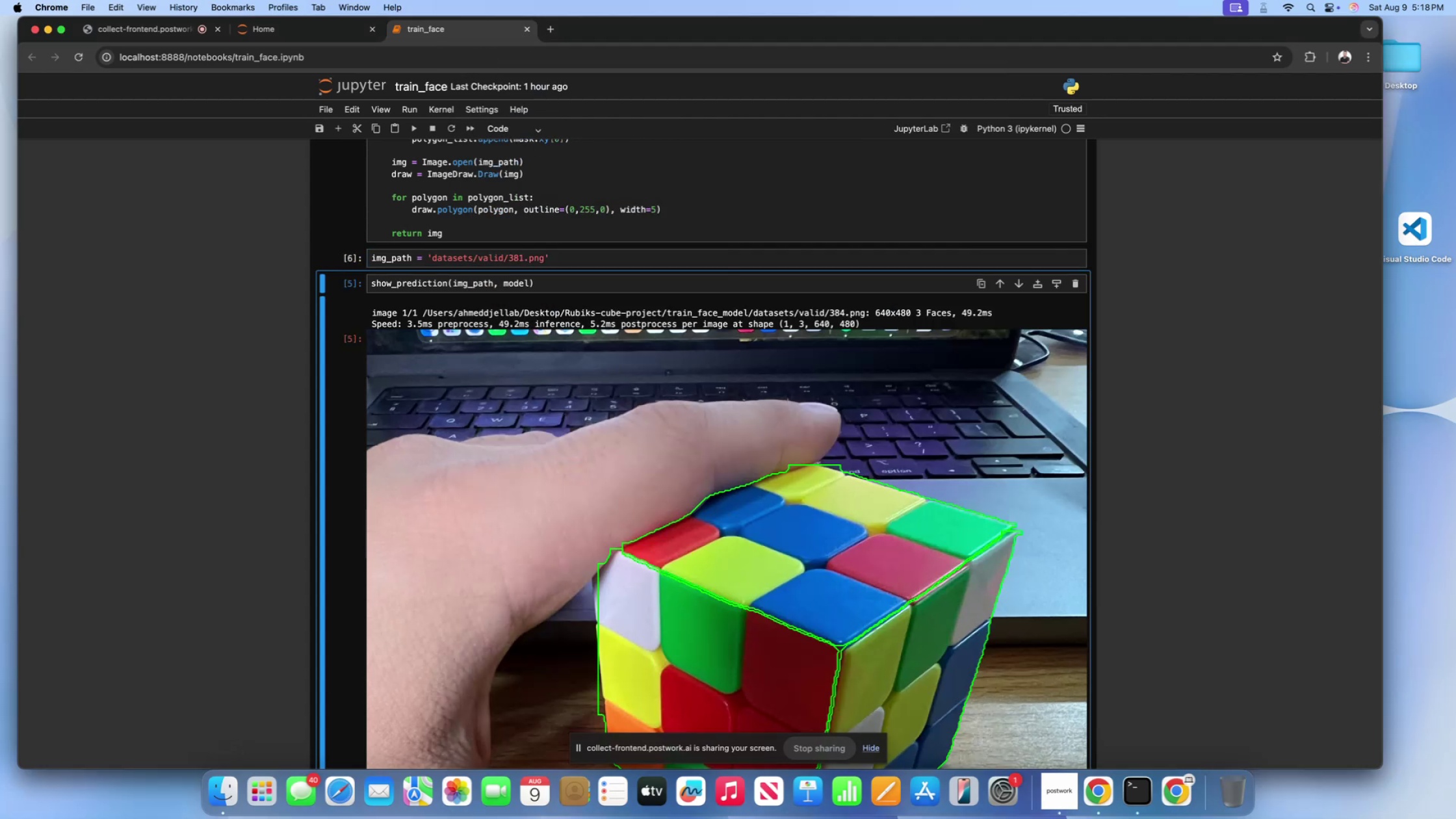 
key(Shift+Enter)
 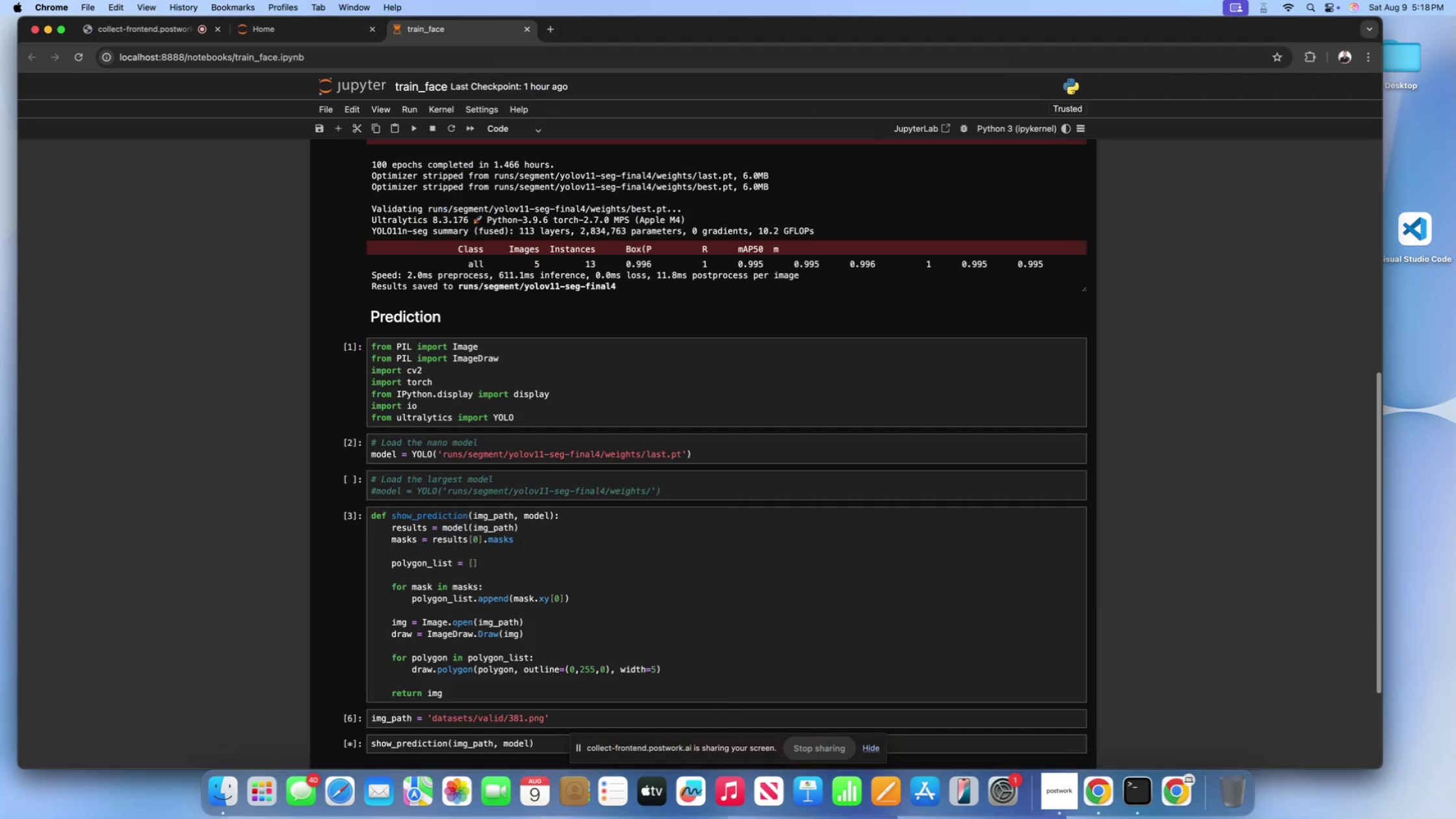 
scroll: coordinate [562, 343], scroll_direction: down, amount: 94.0
 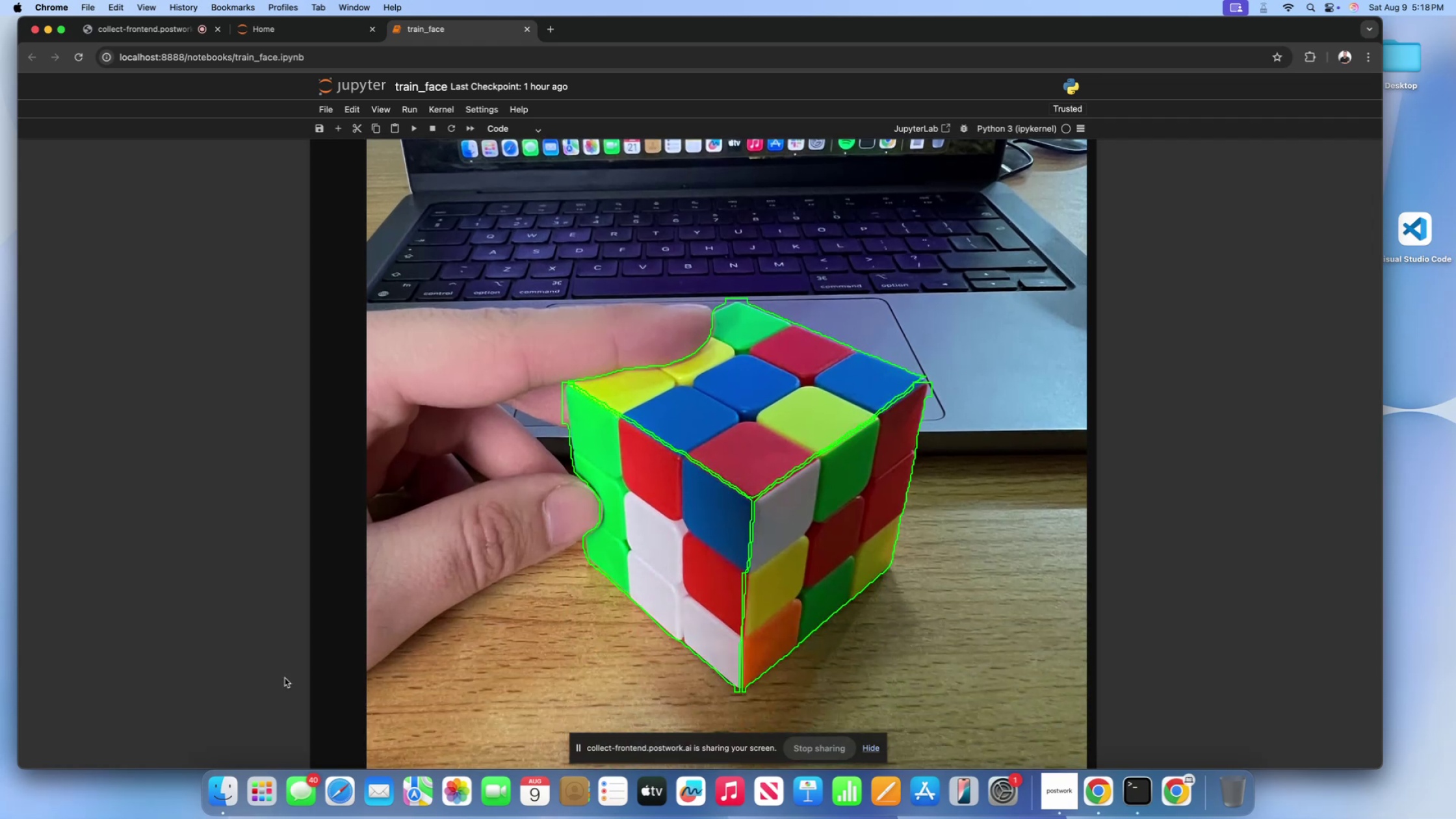 
left_click([233, 801])
 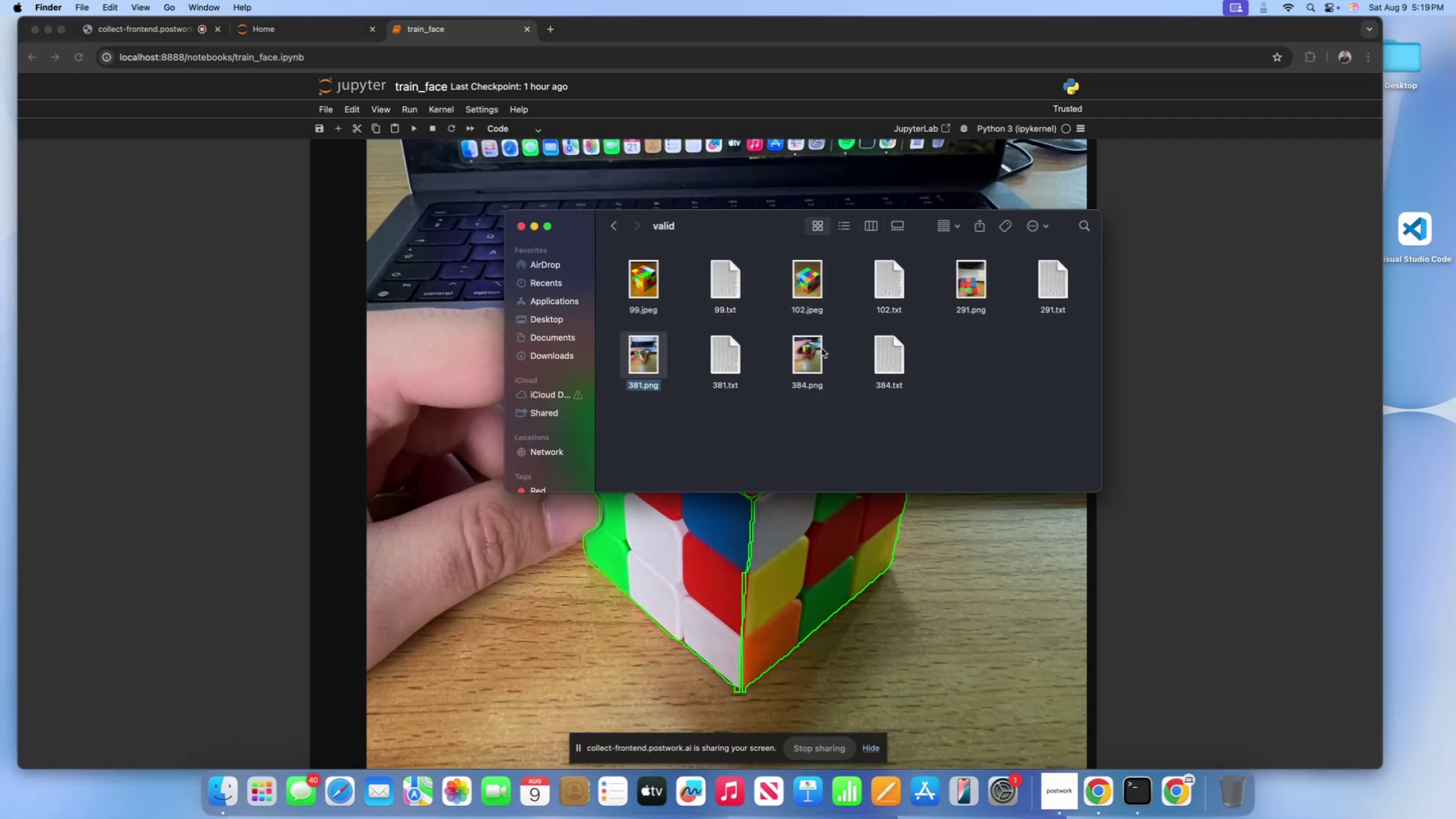 
wait(5.7)
 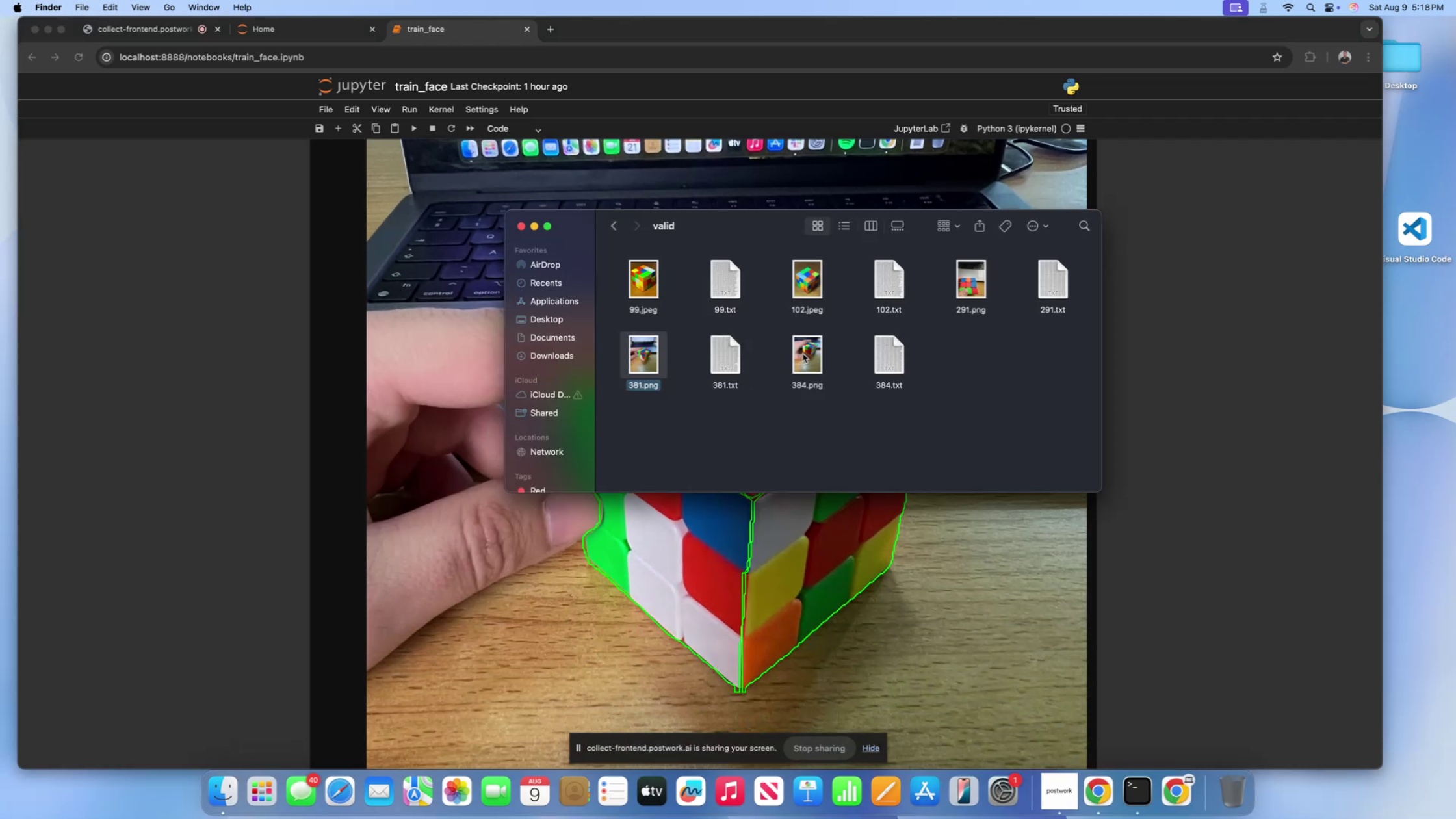 
left_click([969, 276])
 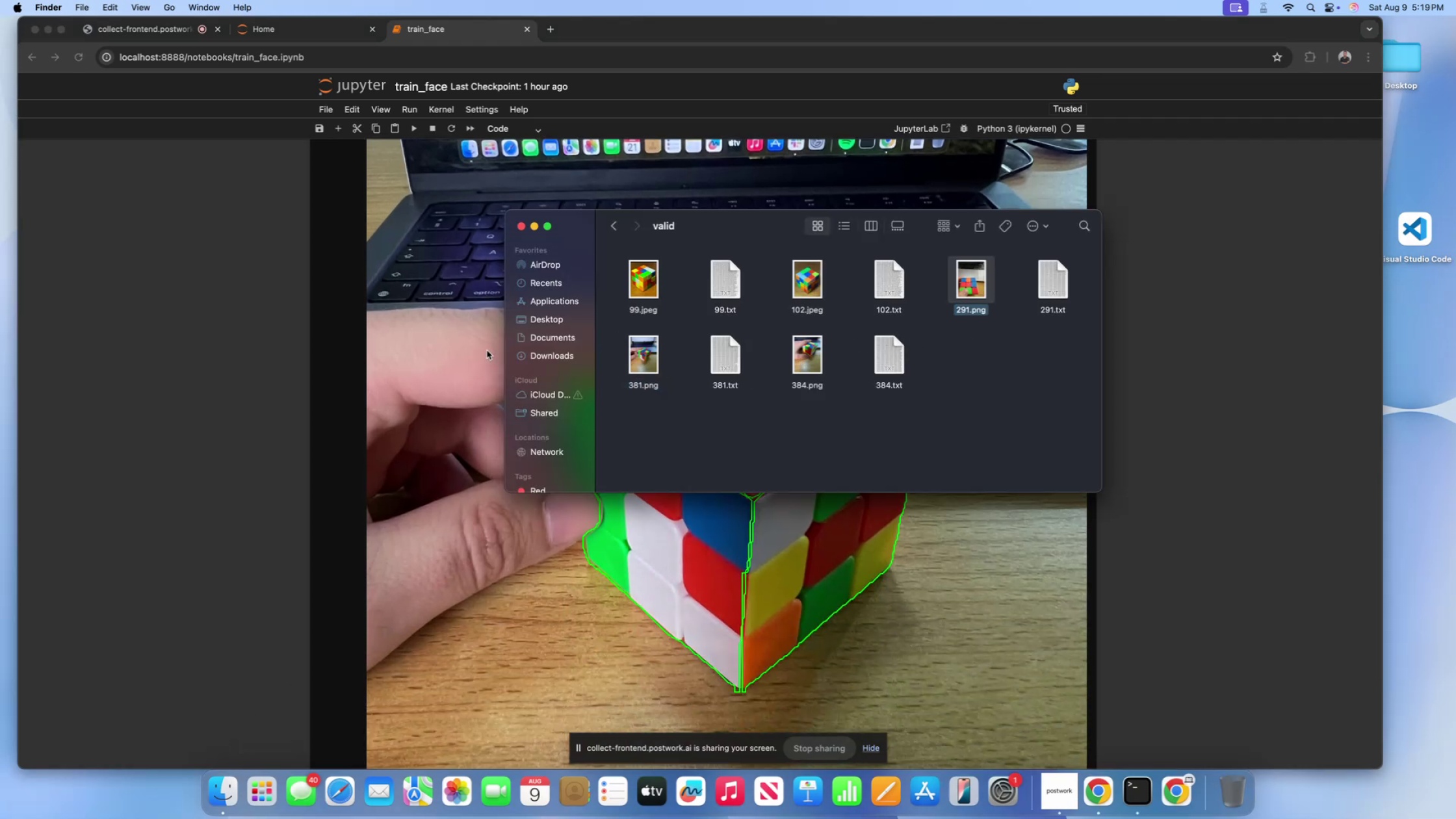 
left_click([450, 361])
 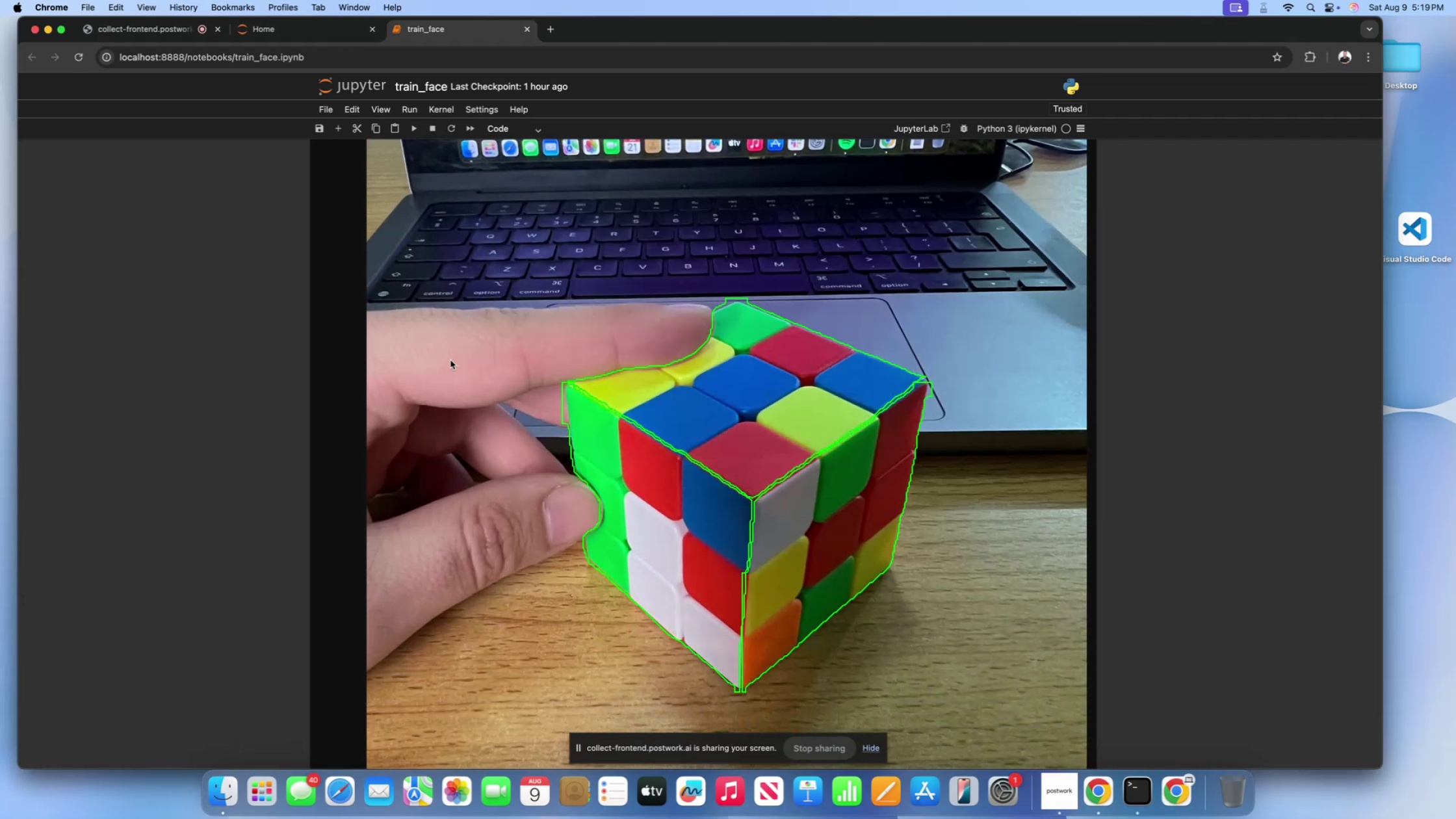 
scroll: coordinate [402, 372], scroll_direction: up, amount: 51.0
 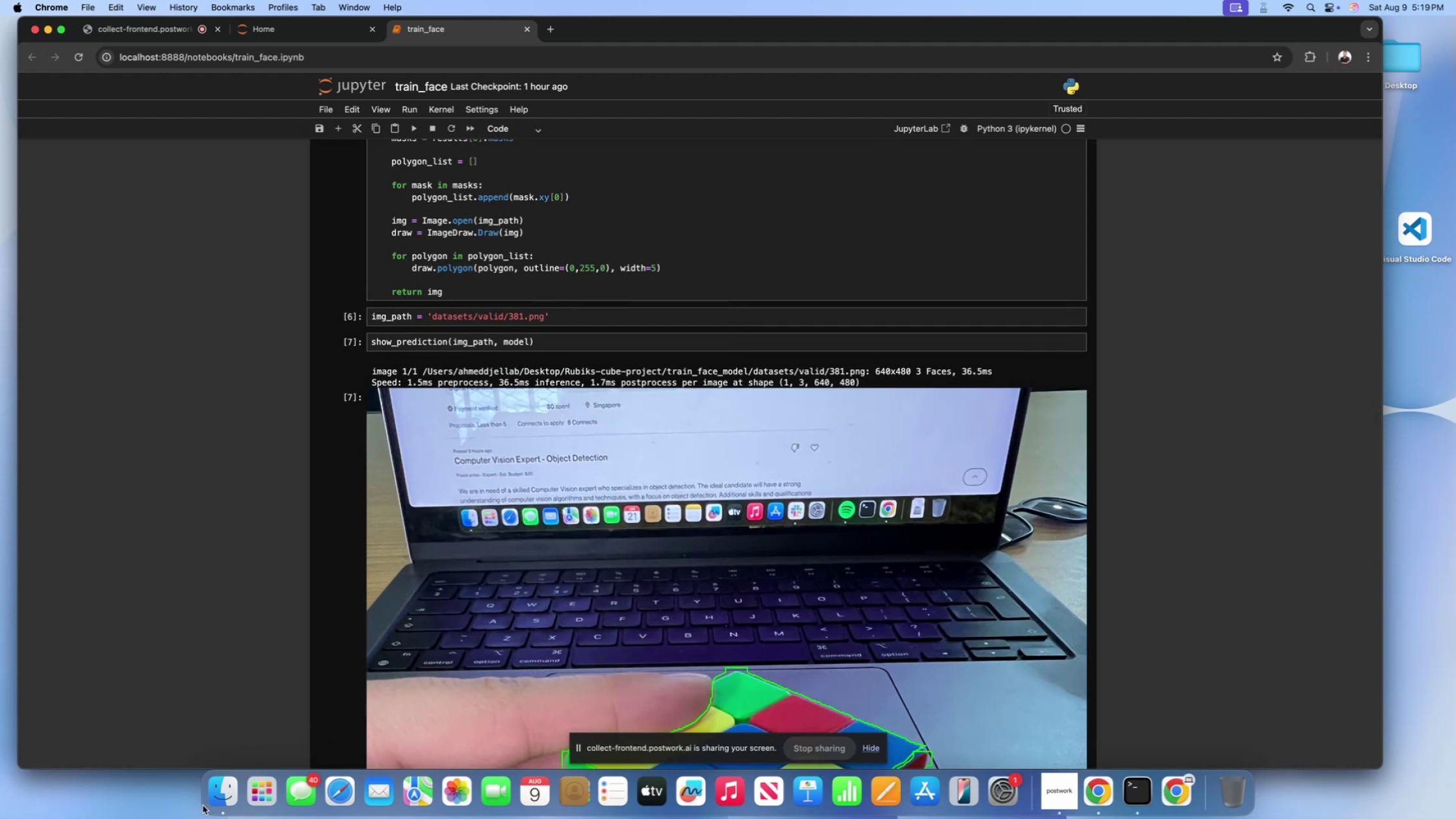 
double_click([214, 804])
 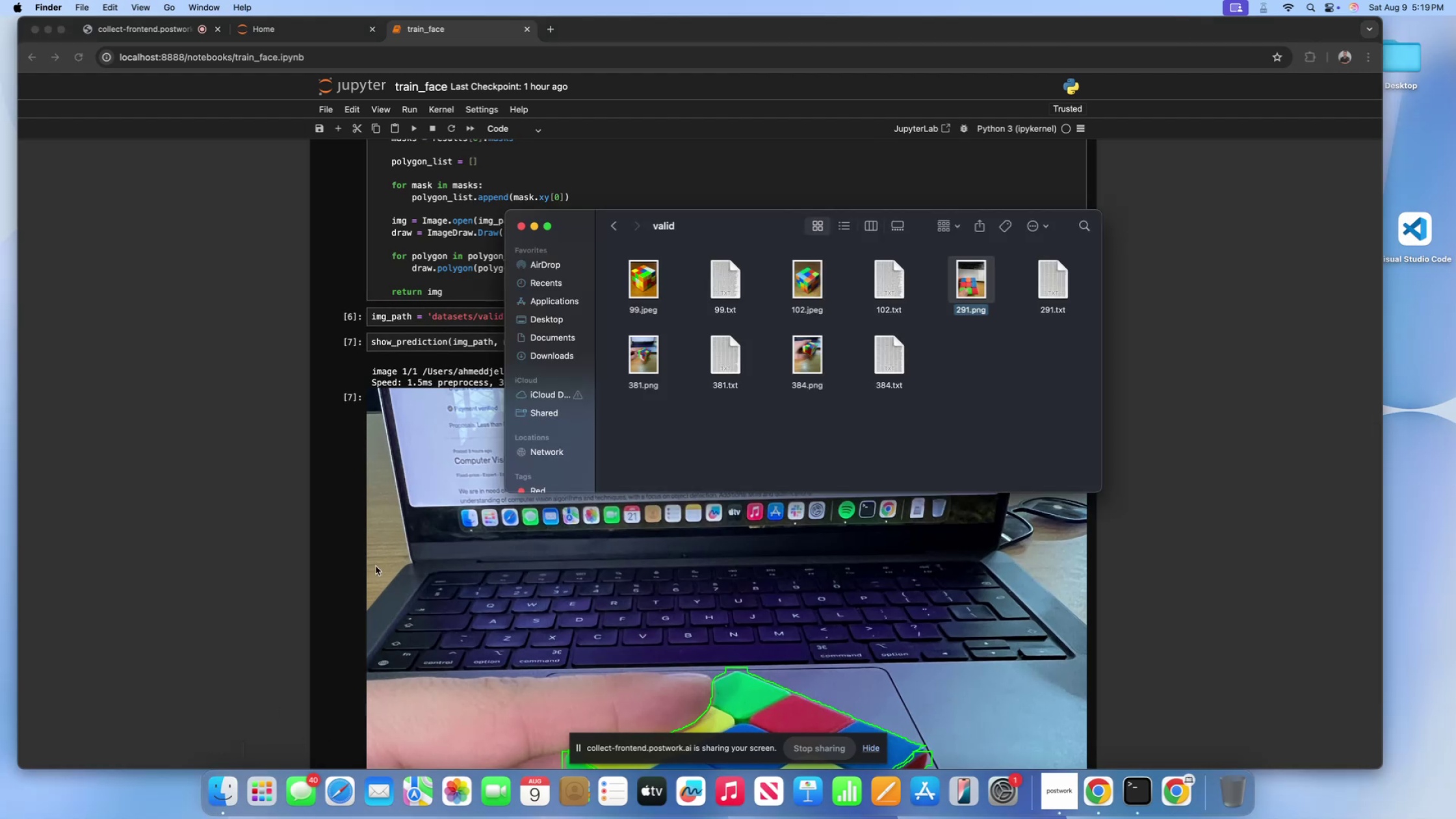 
left_click([384, 555])
 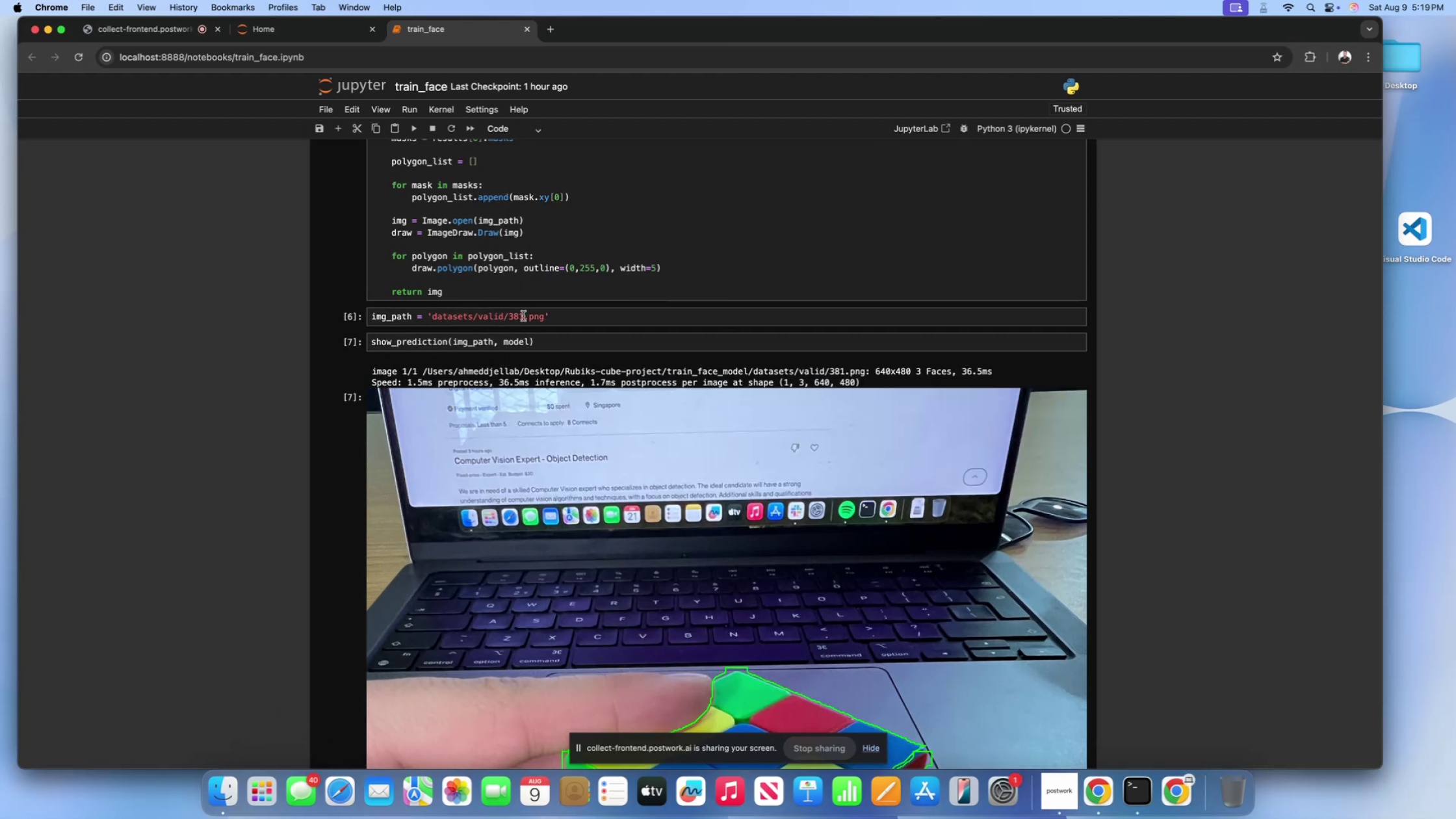 
left_click([528, 318])
 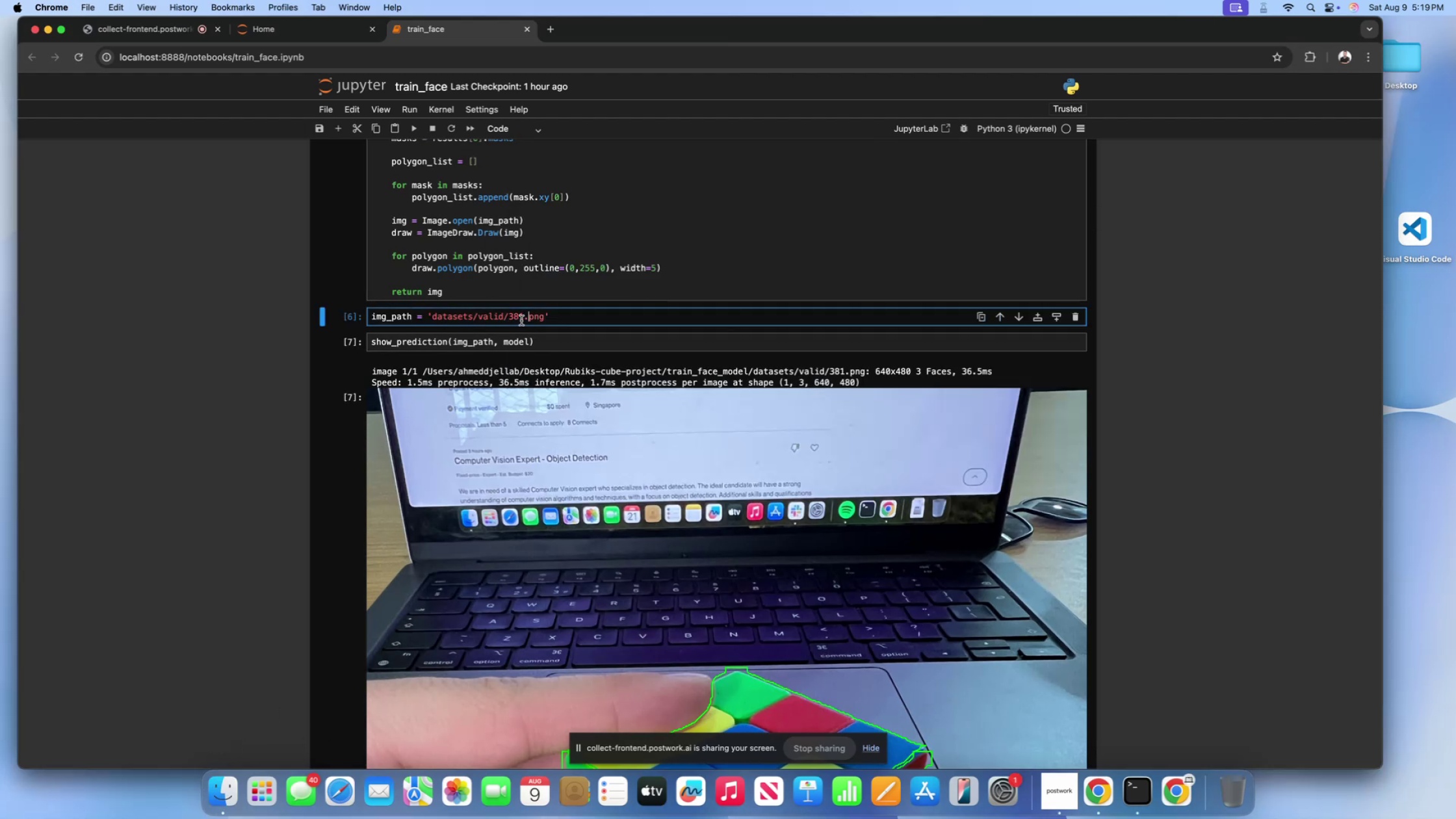 
left_click([521, 320])
 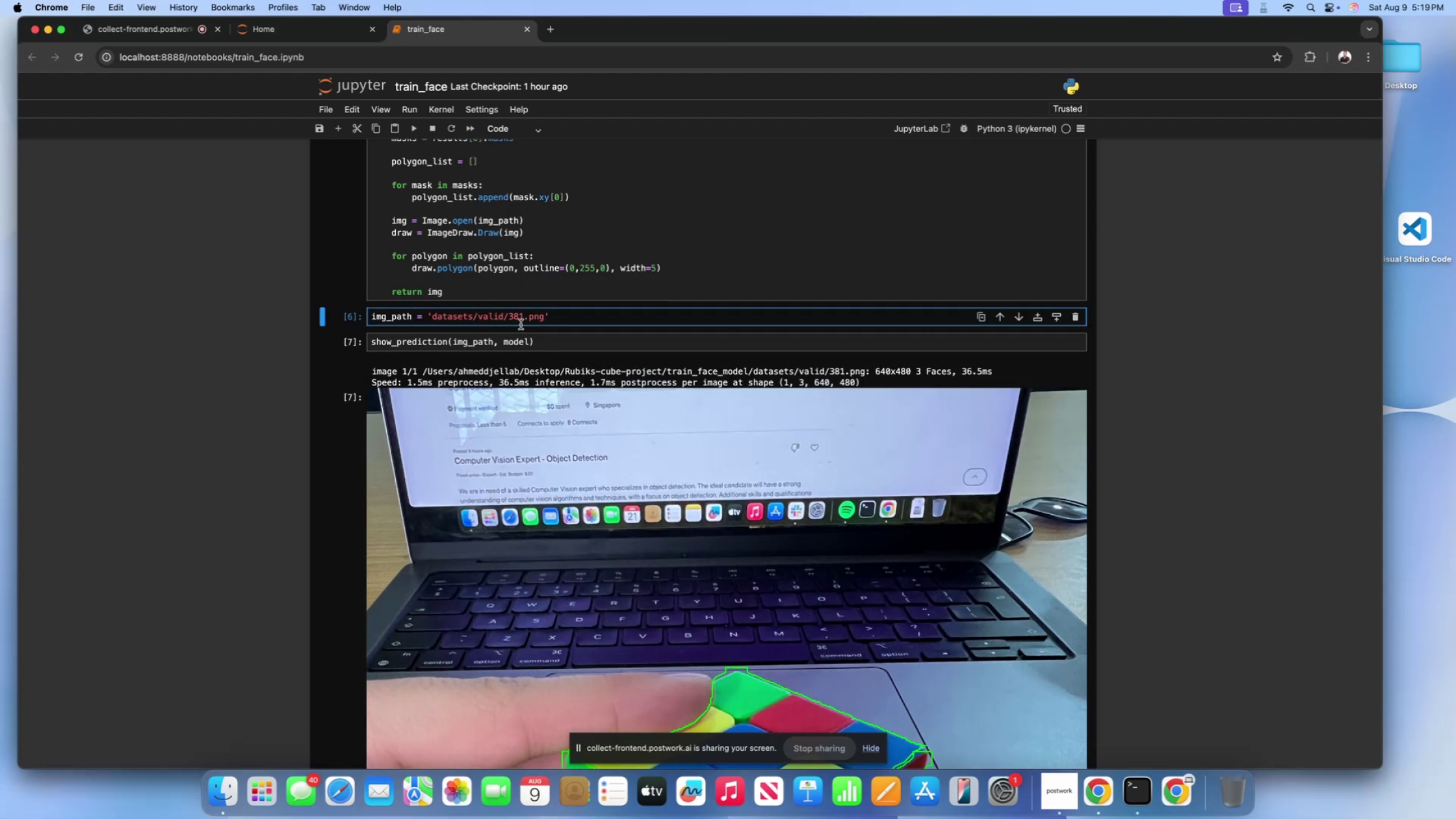 
key(Backspace)
key(Backspace)
key(Backspace)
type(291)
 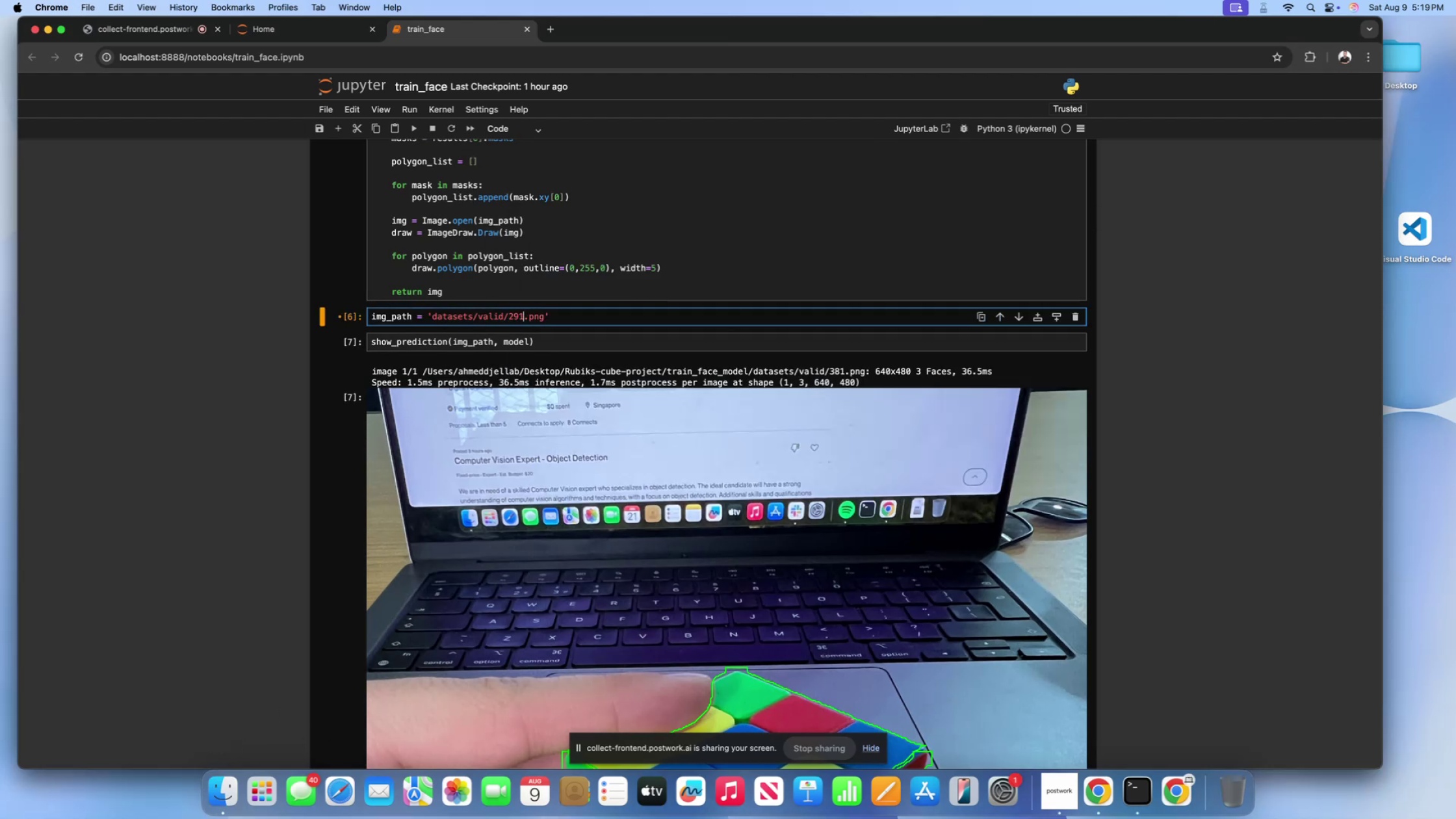 
key(Shift+Enter)
 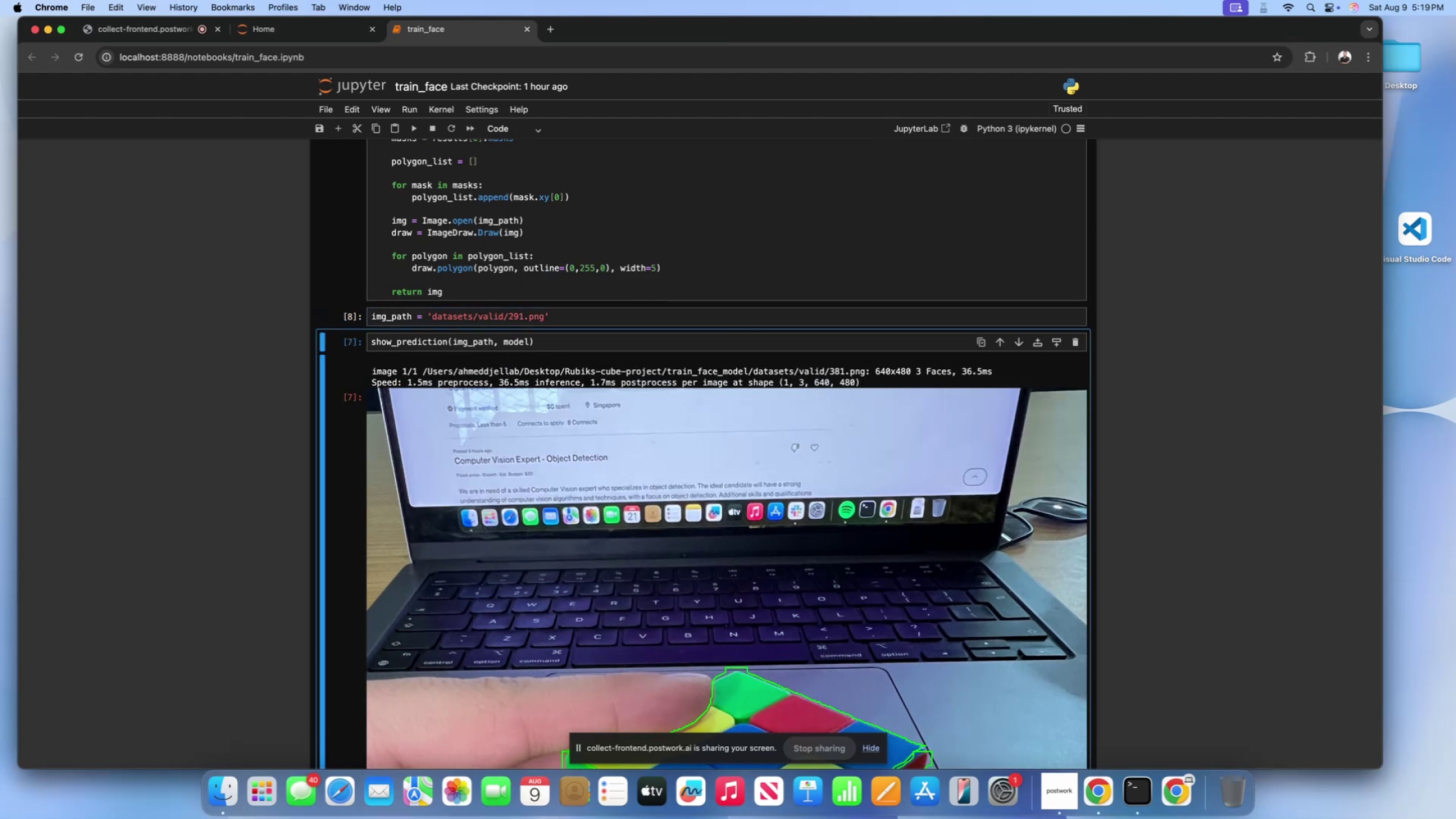 
key(Shift+Enter)
 